 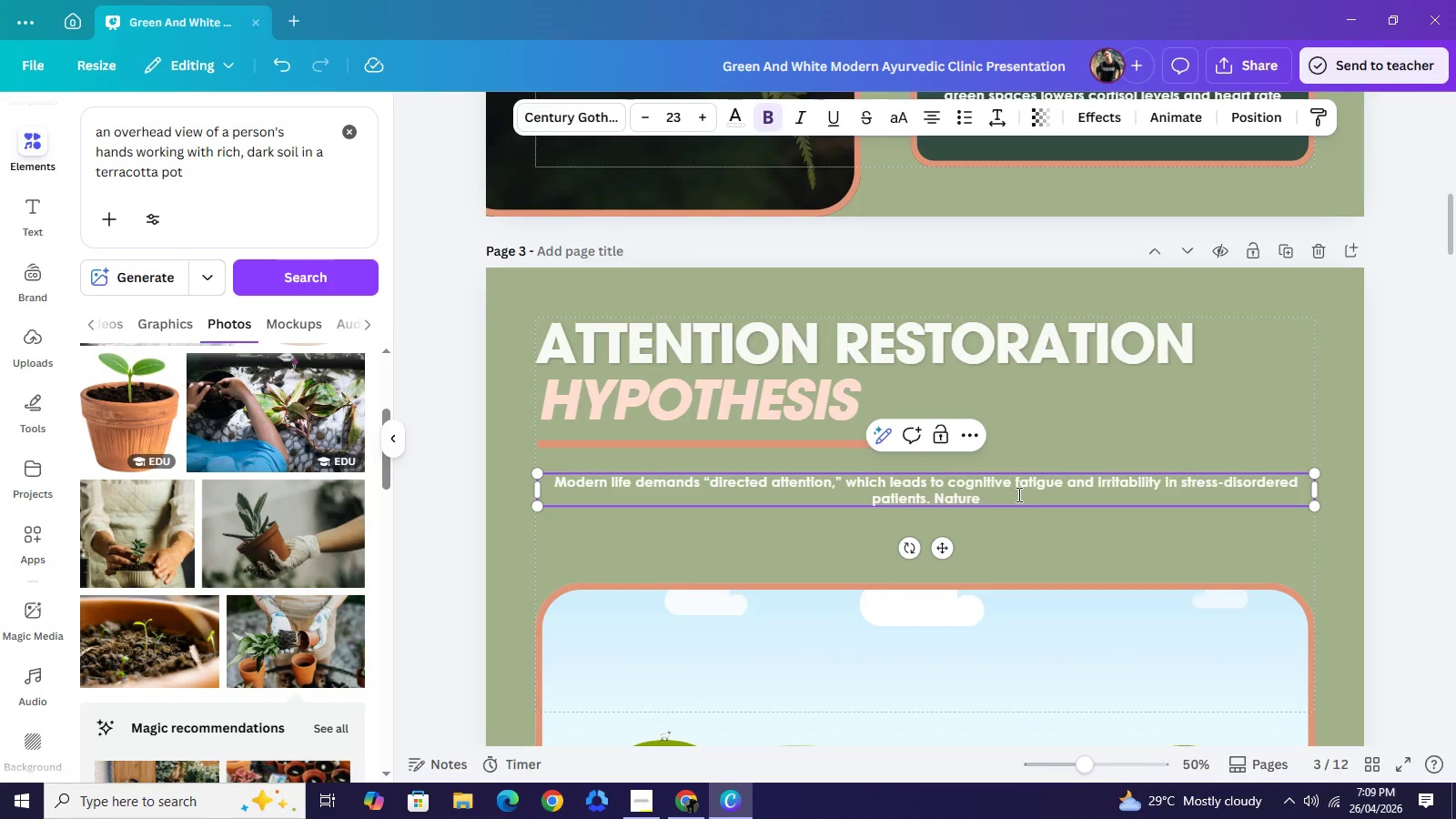 
type( provides "soft fascination" )
 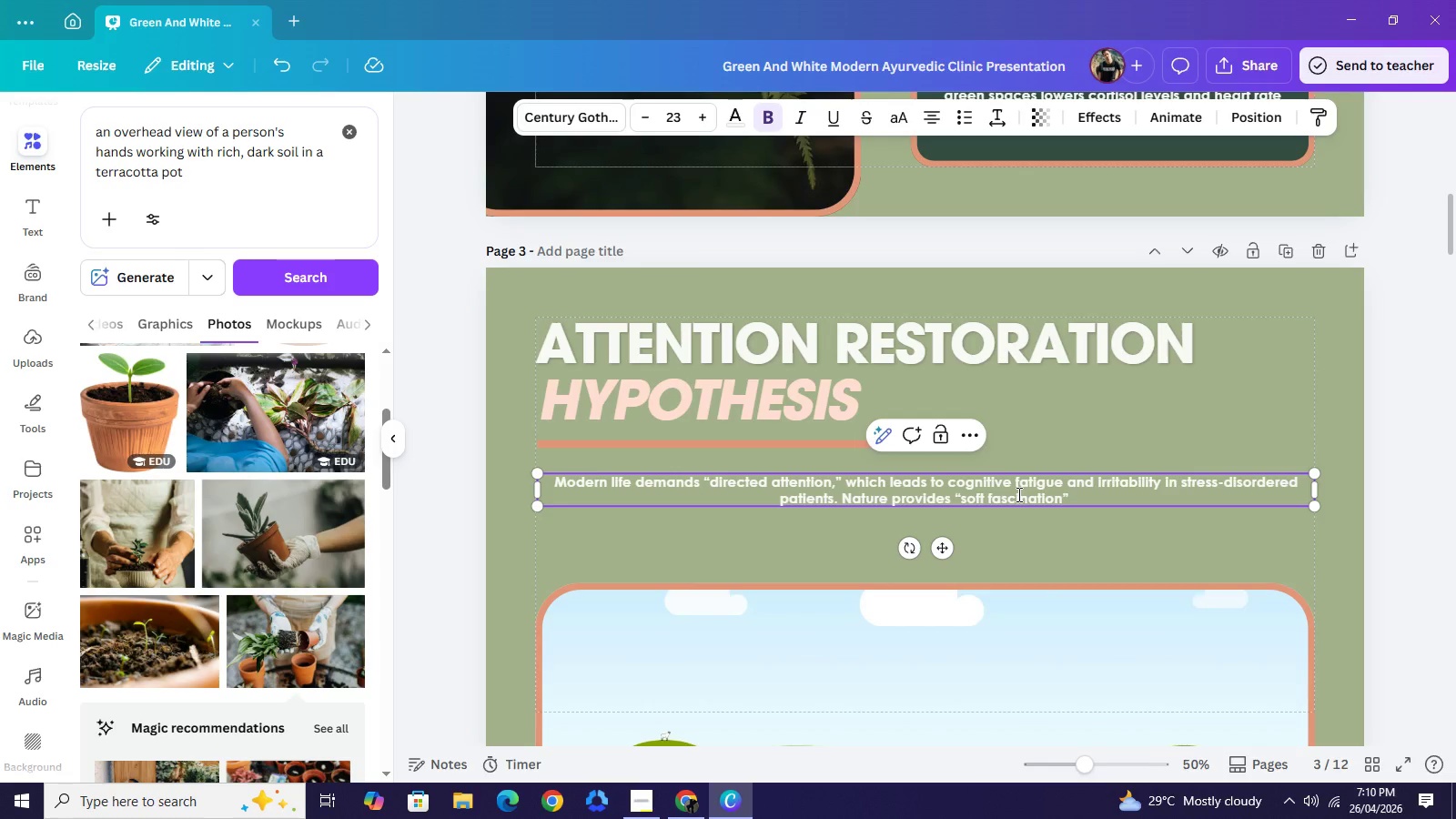 
type(- sto)
key(Backspace)
type(imuli that capture the mind without effort. By utilizing Attention Restoraton Theory, we help patients recover their congi)
key(Backspace)
key(Backspace)
key(Backspace)
type(gnitive resources. )
 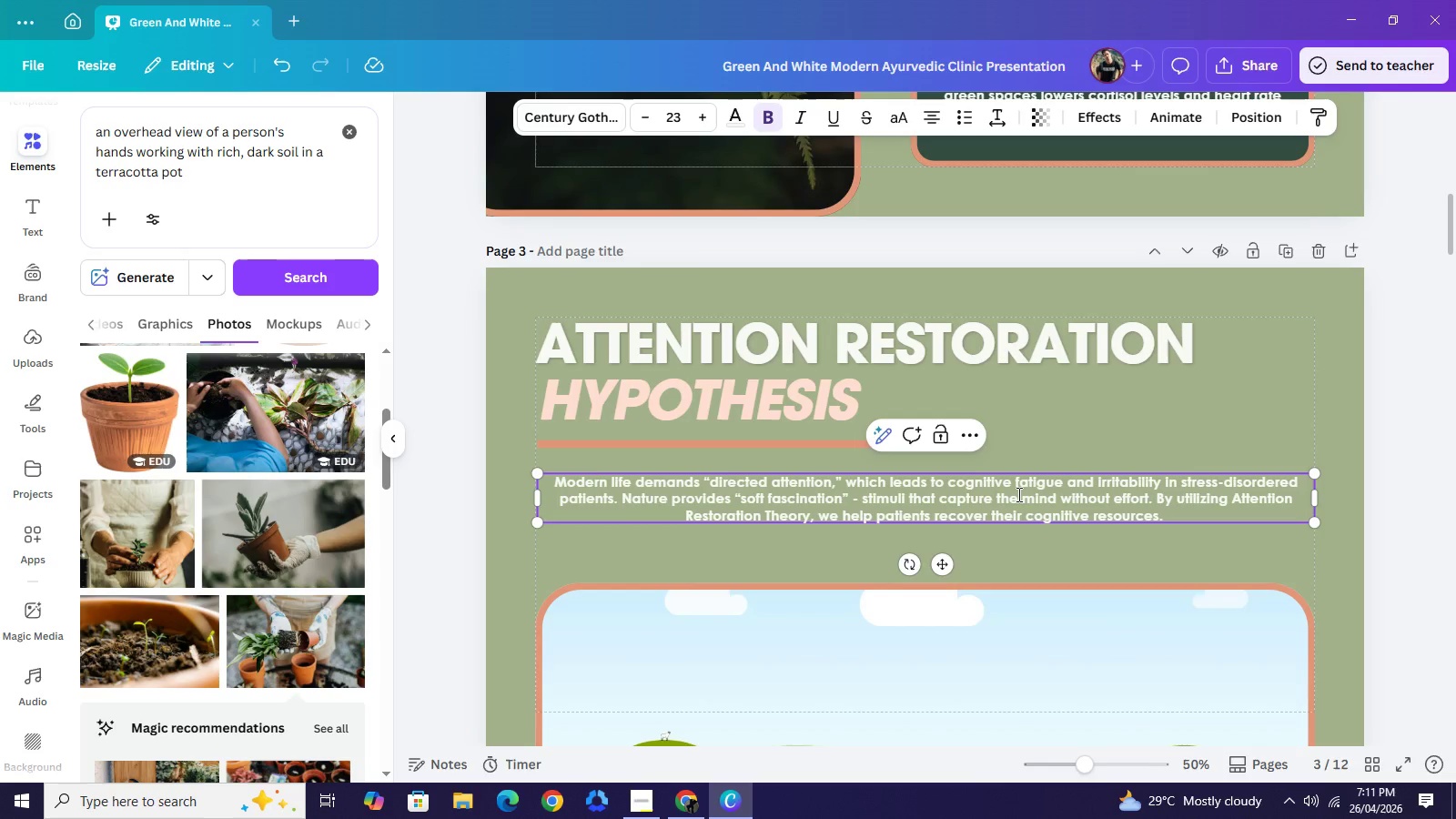 
wait(16.62)
 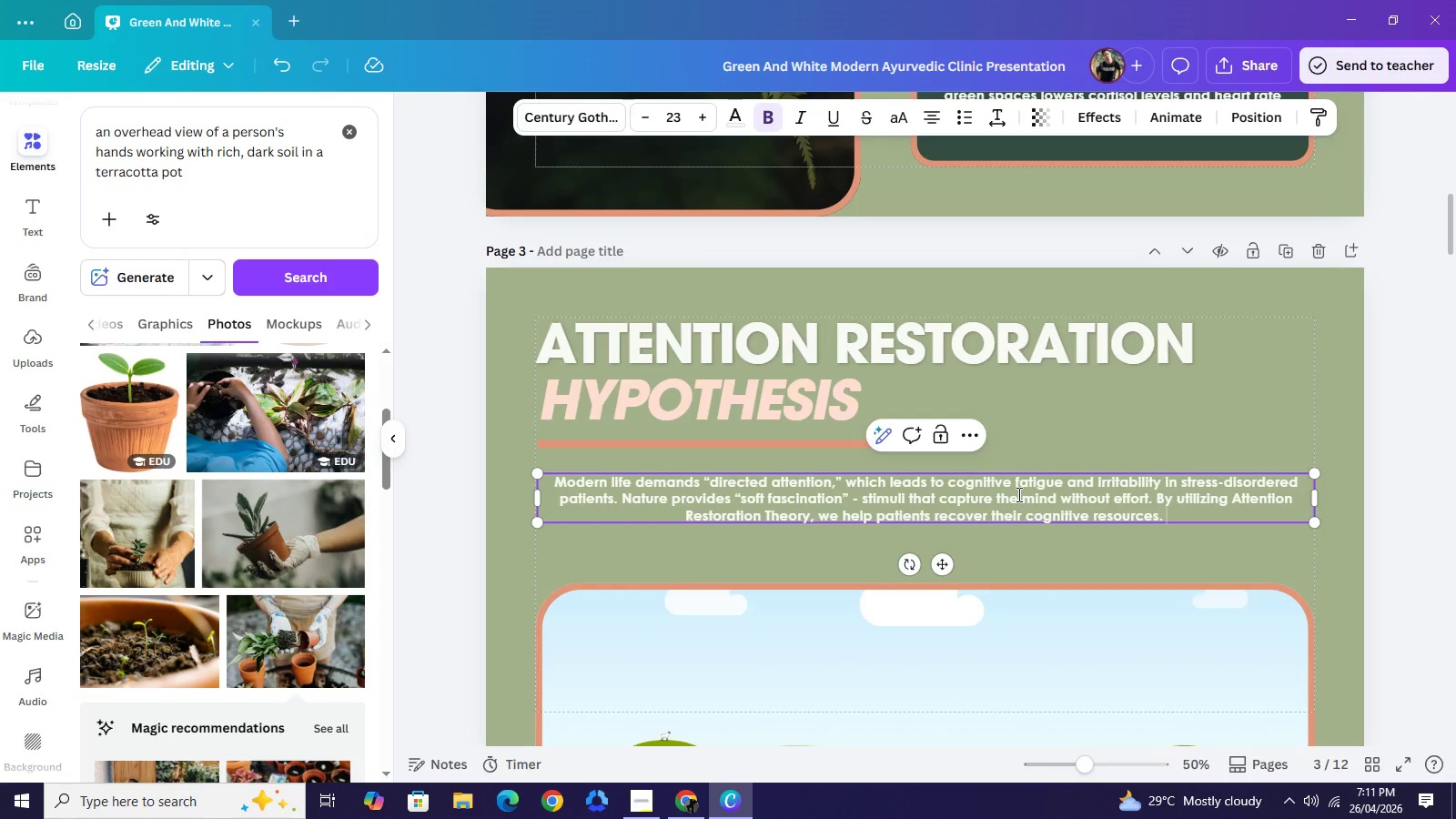 
type(Thos m)
key(Backspace)
key(Backspace)
key(Backspace)
key(Backspace)
type(is mental "reset" is essential for developing the resilim)
key(Backspace)
type(nc)
key(Backspace)
key(Backspace)
type(ence needed to tackle complex )
 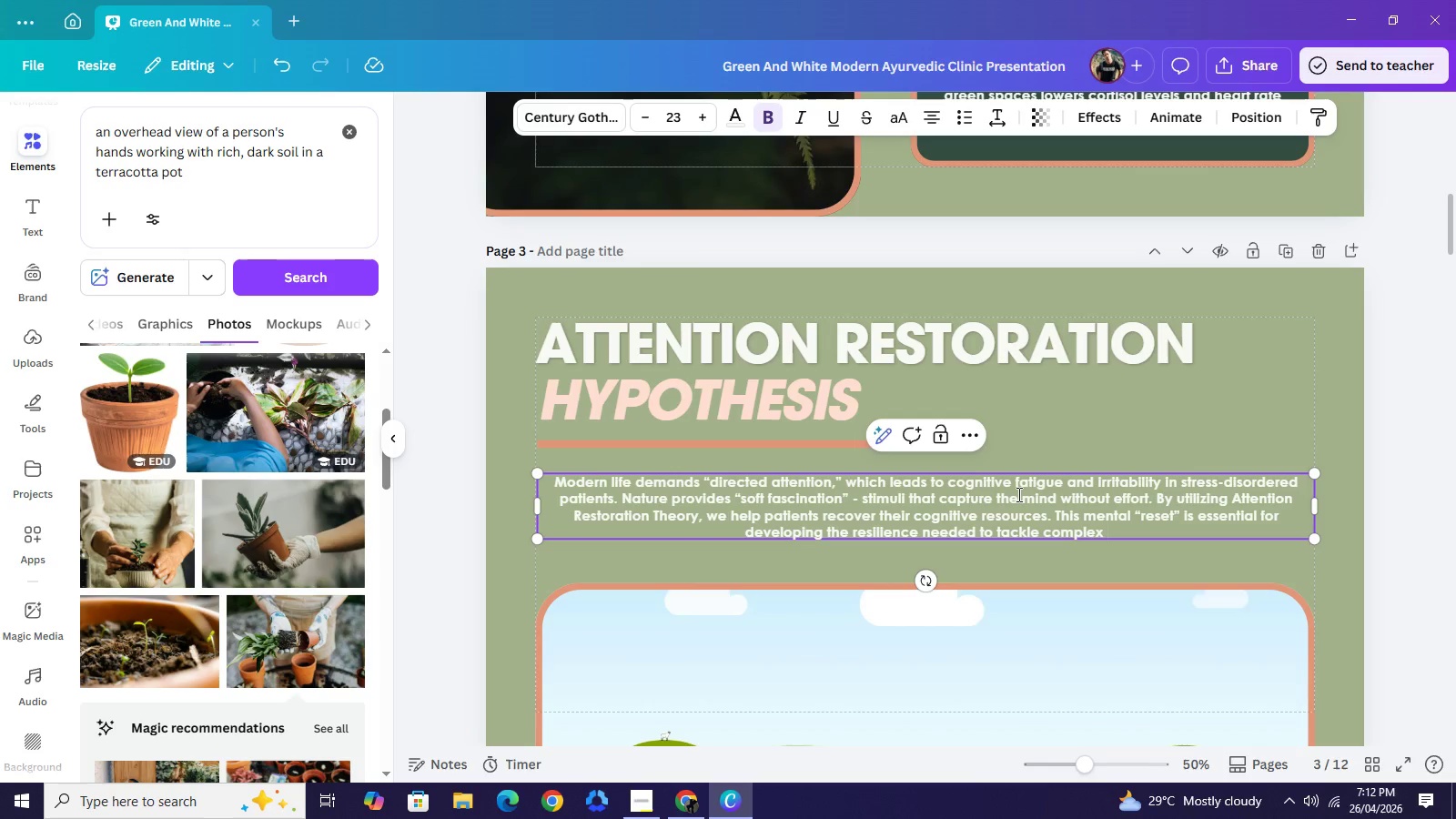 
type(personal traumas during our afternoon processing sesions.)
 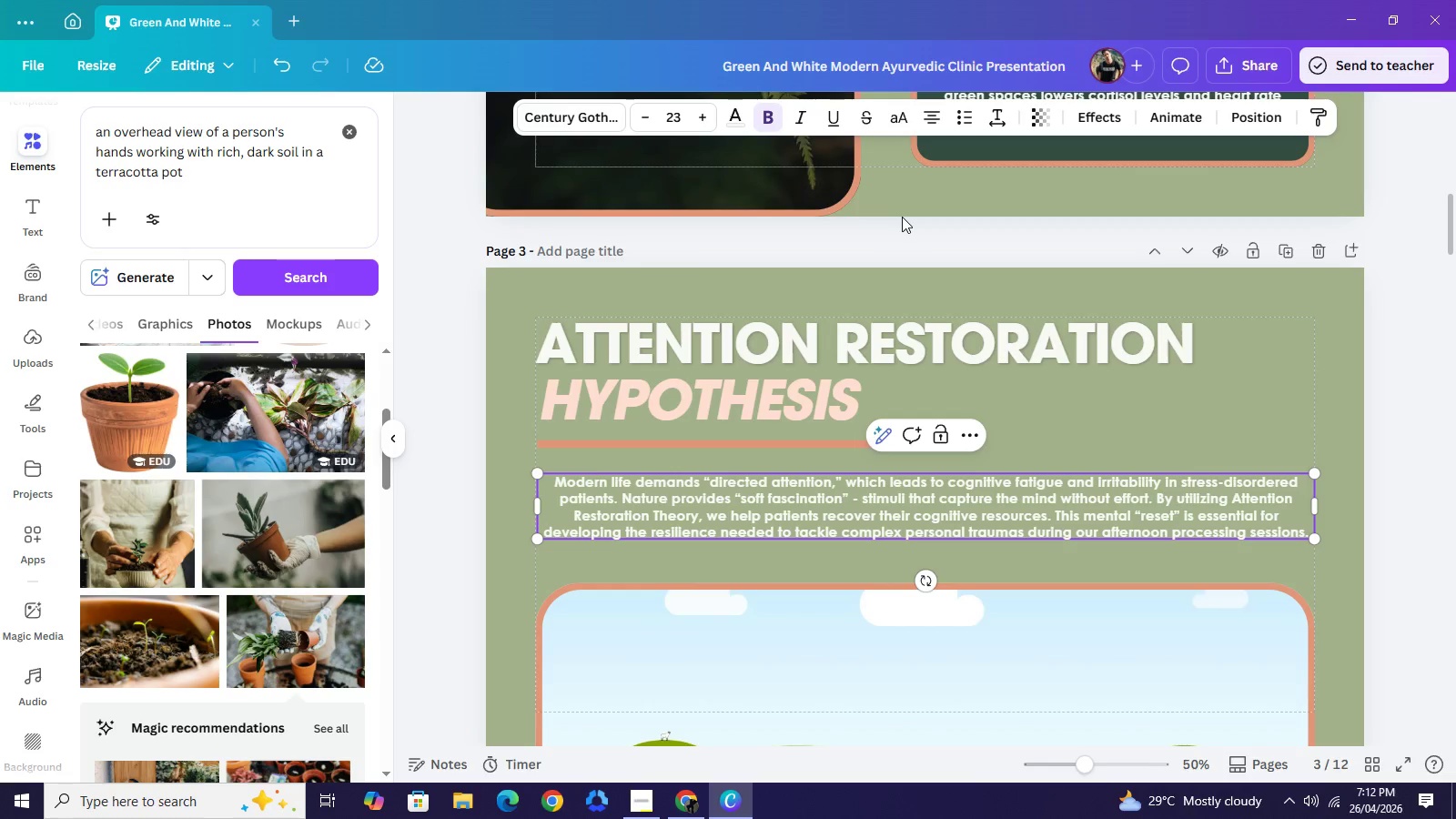 
left_click_drag(start_coordinate=[1320, 504], to_coordinate=[1220, 495])
 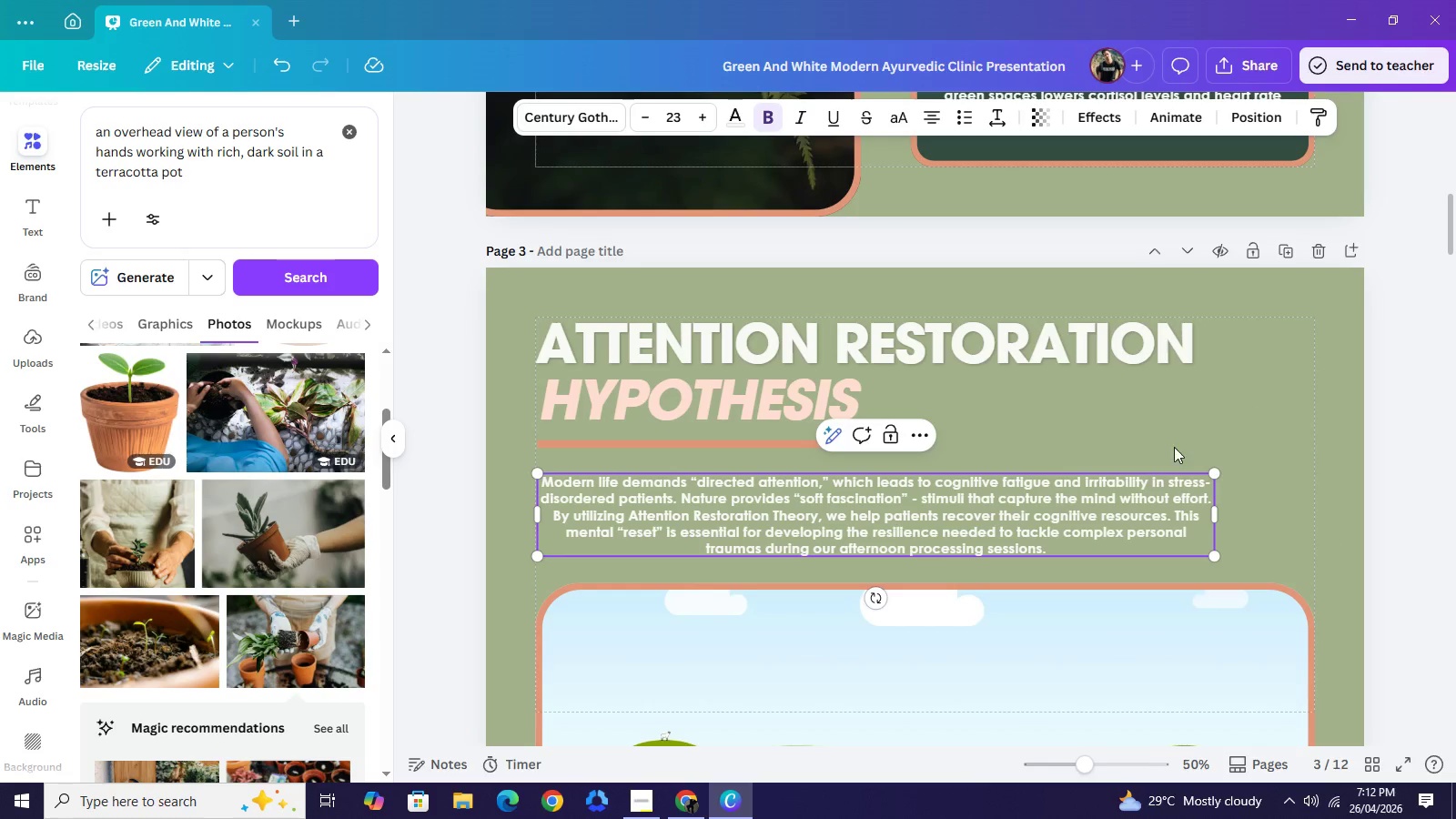 
left_click([1259, 395])
 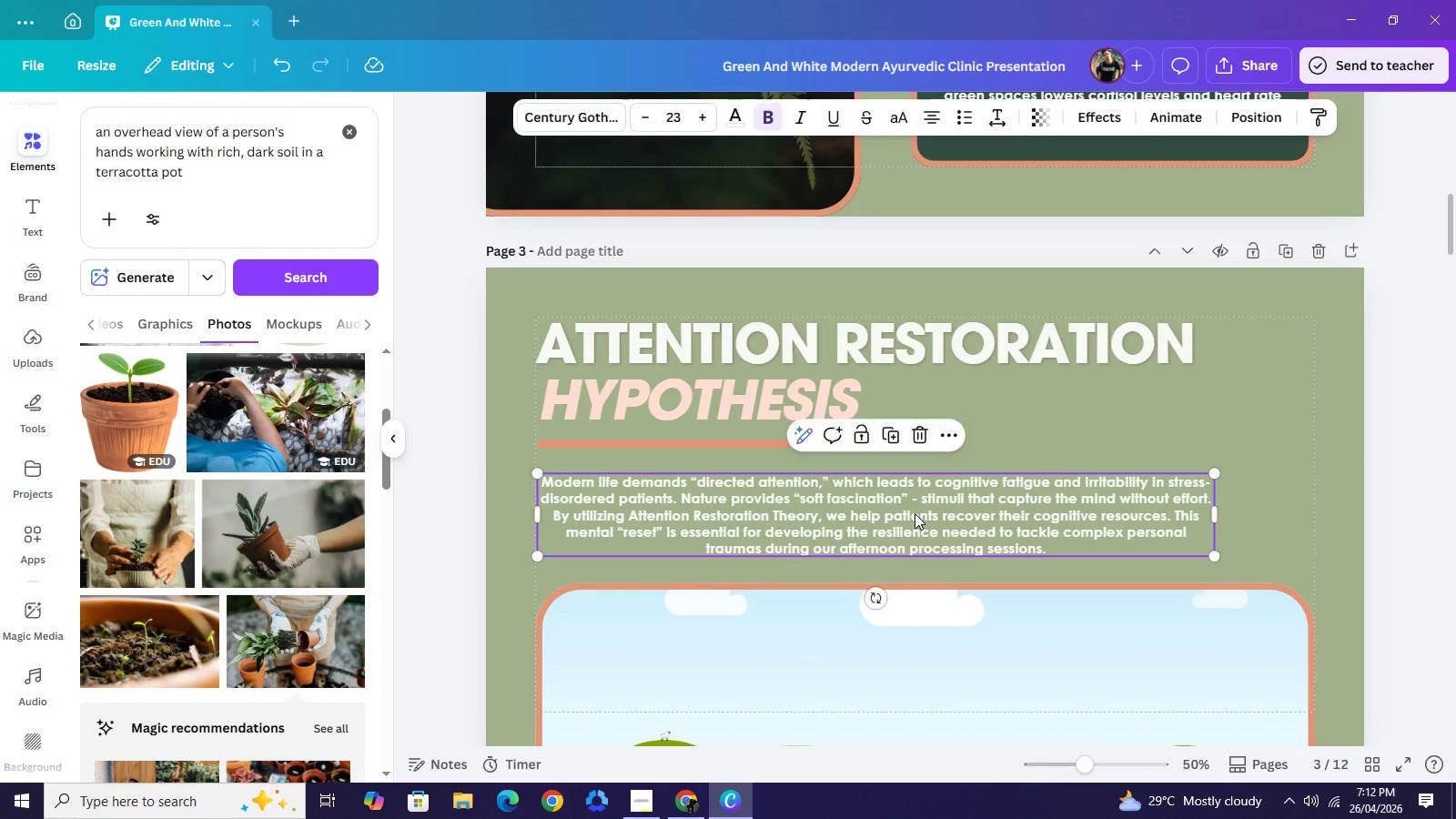 
left_click_drag(start_coordinate=[915, 513], to_coordinate=[960, 518])
 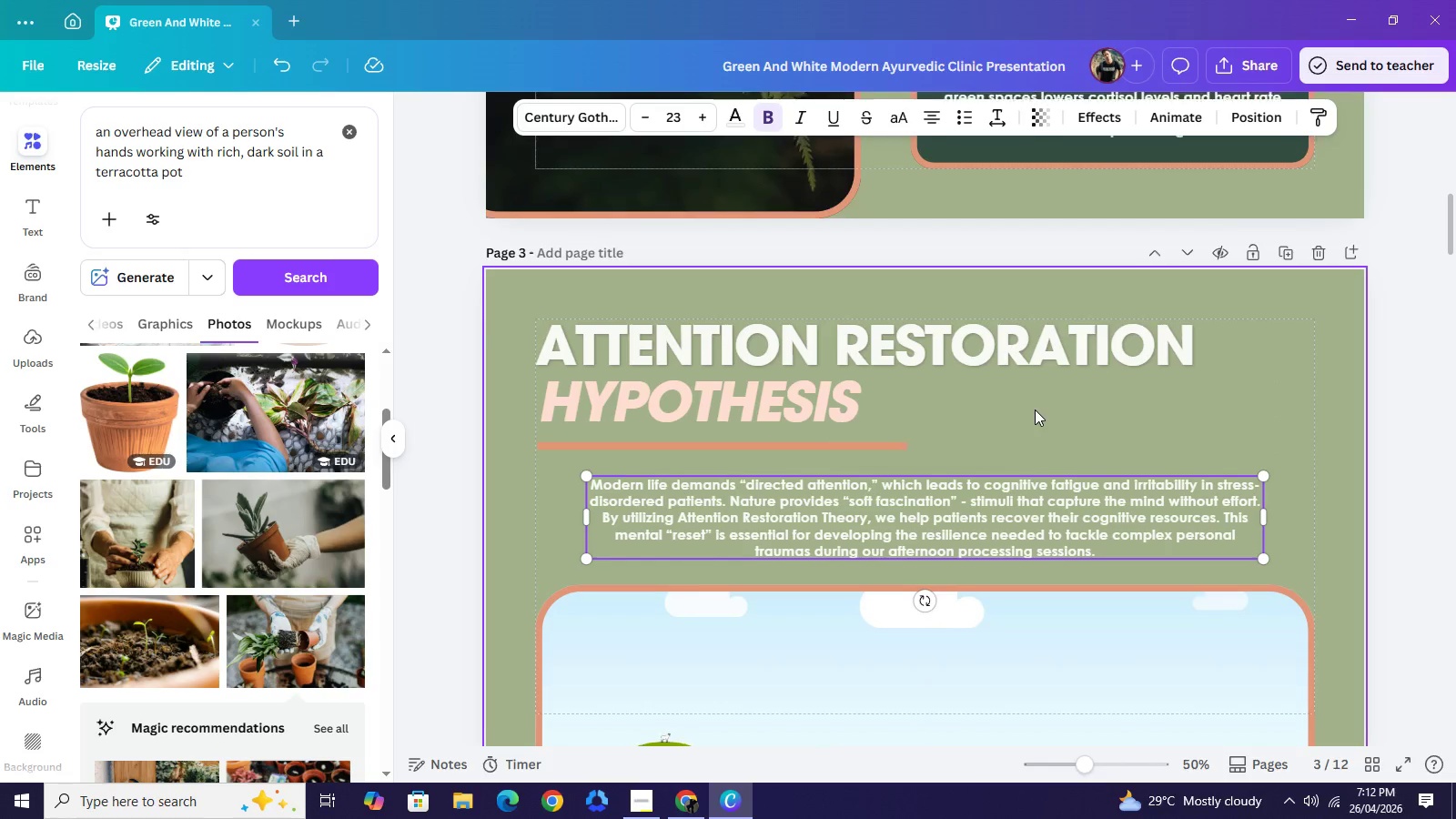 
scroll: coordinate [1035, 410], scroll_direction: up, amount: 1.0
 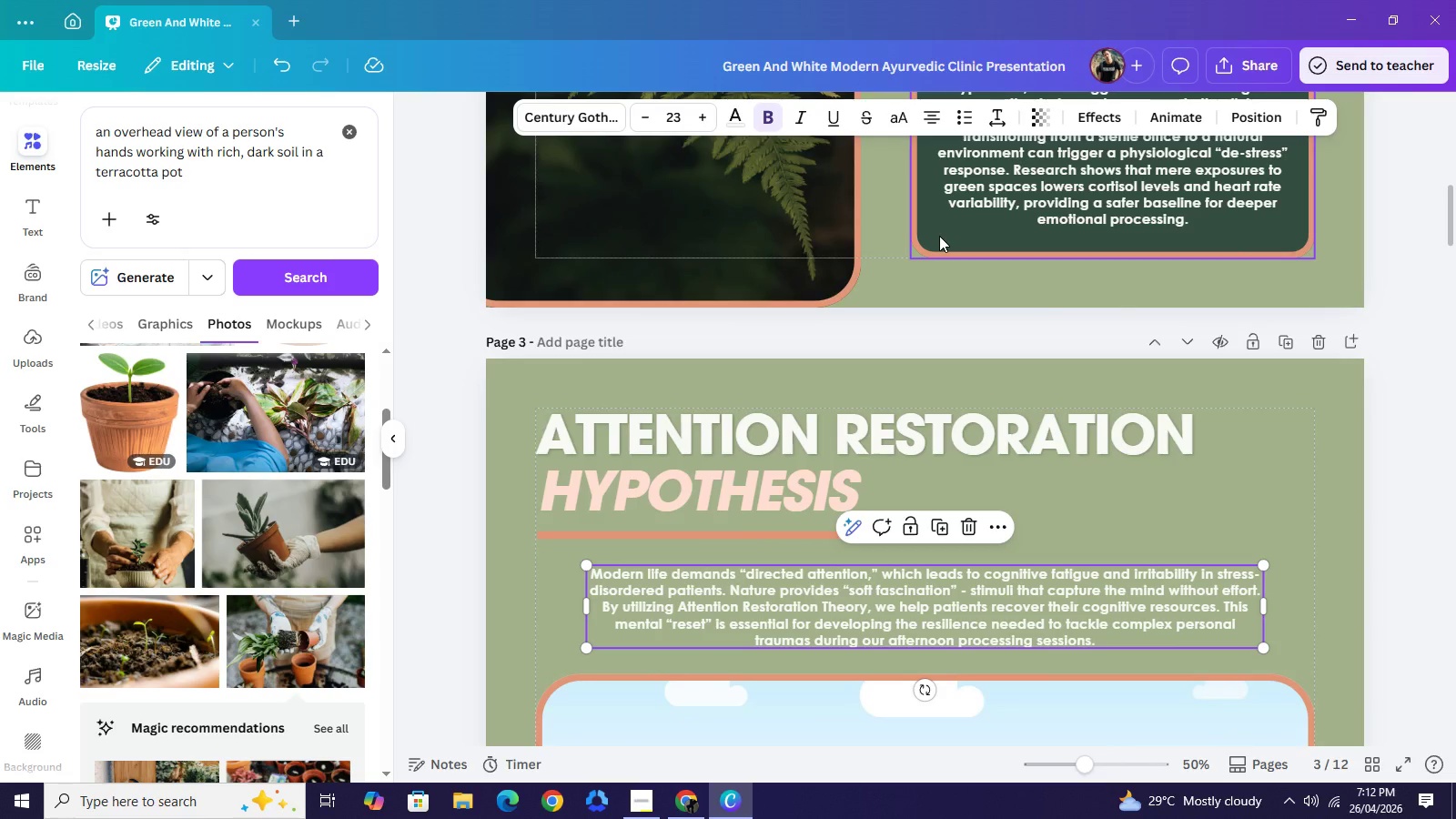 
left_click([939, 236])
 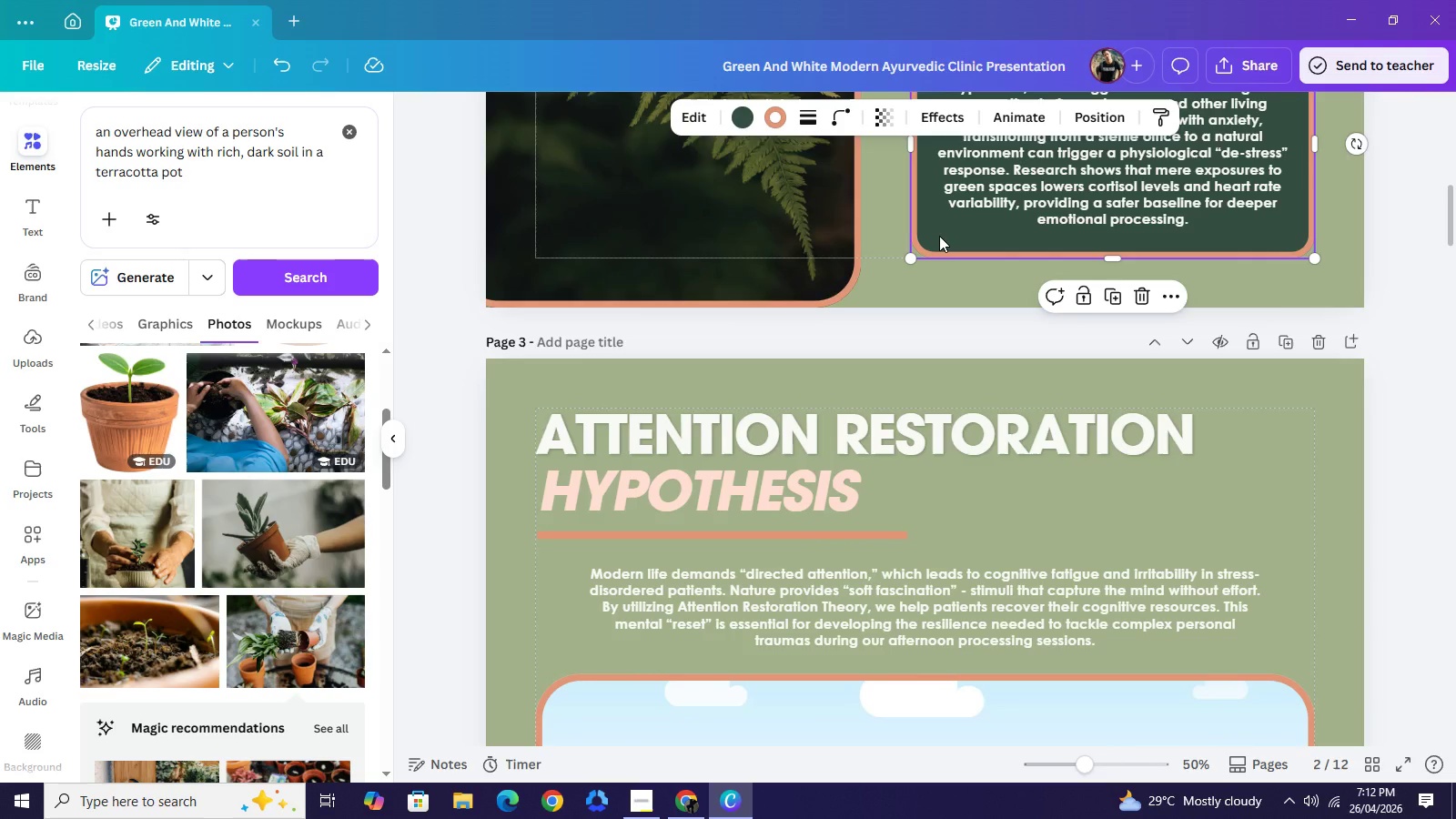 
key(Control+C)
 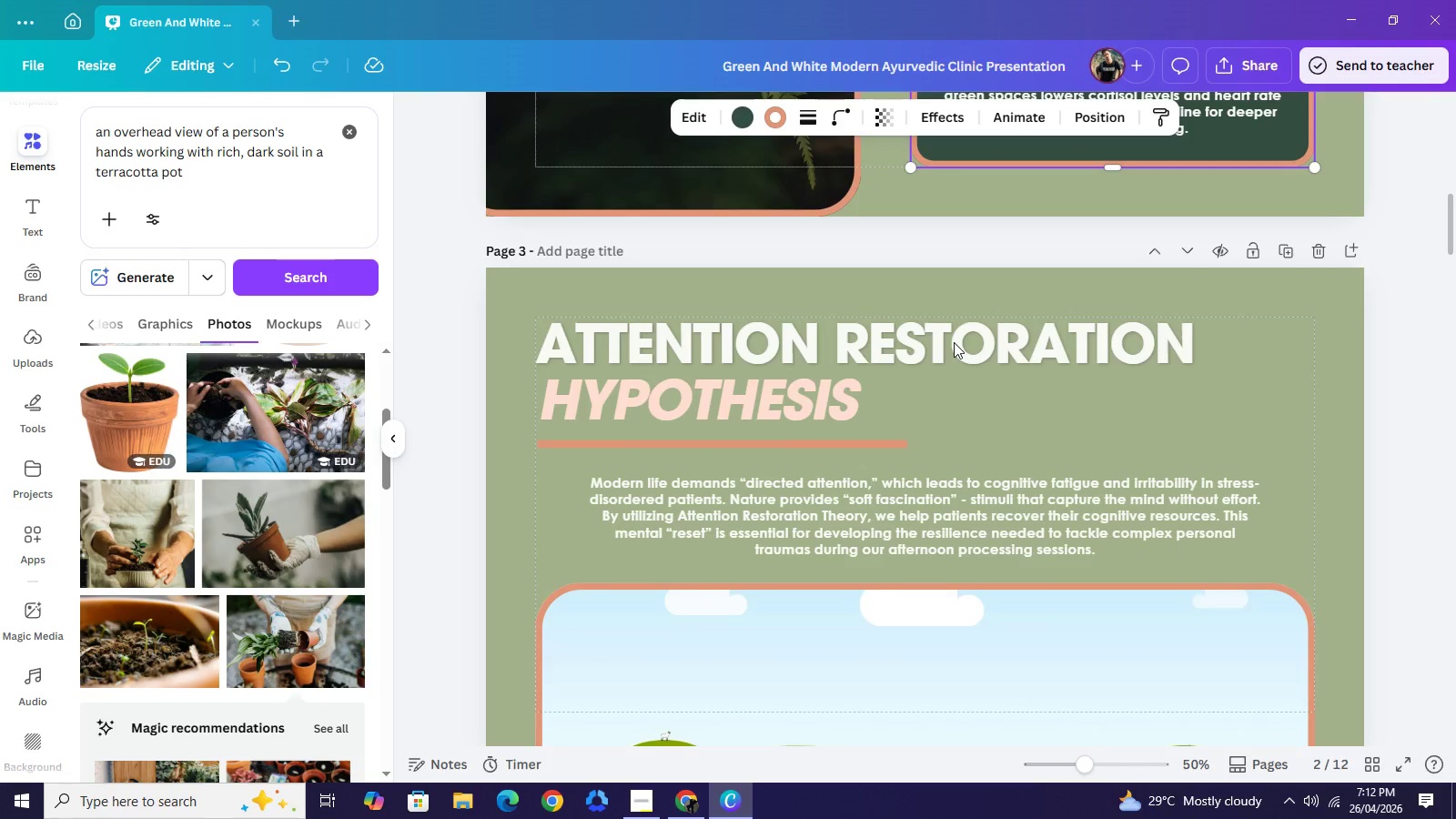 
scroll: coordinate [952, 336], scroll_direction: down, amount: 1.0
 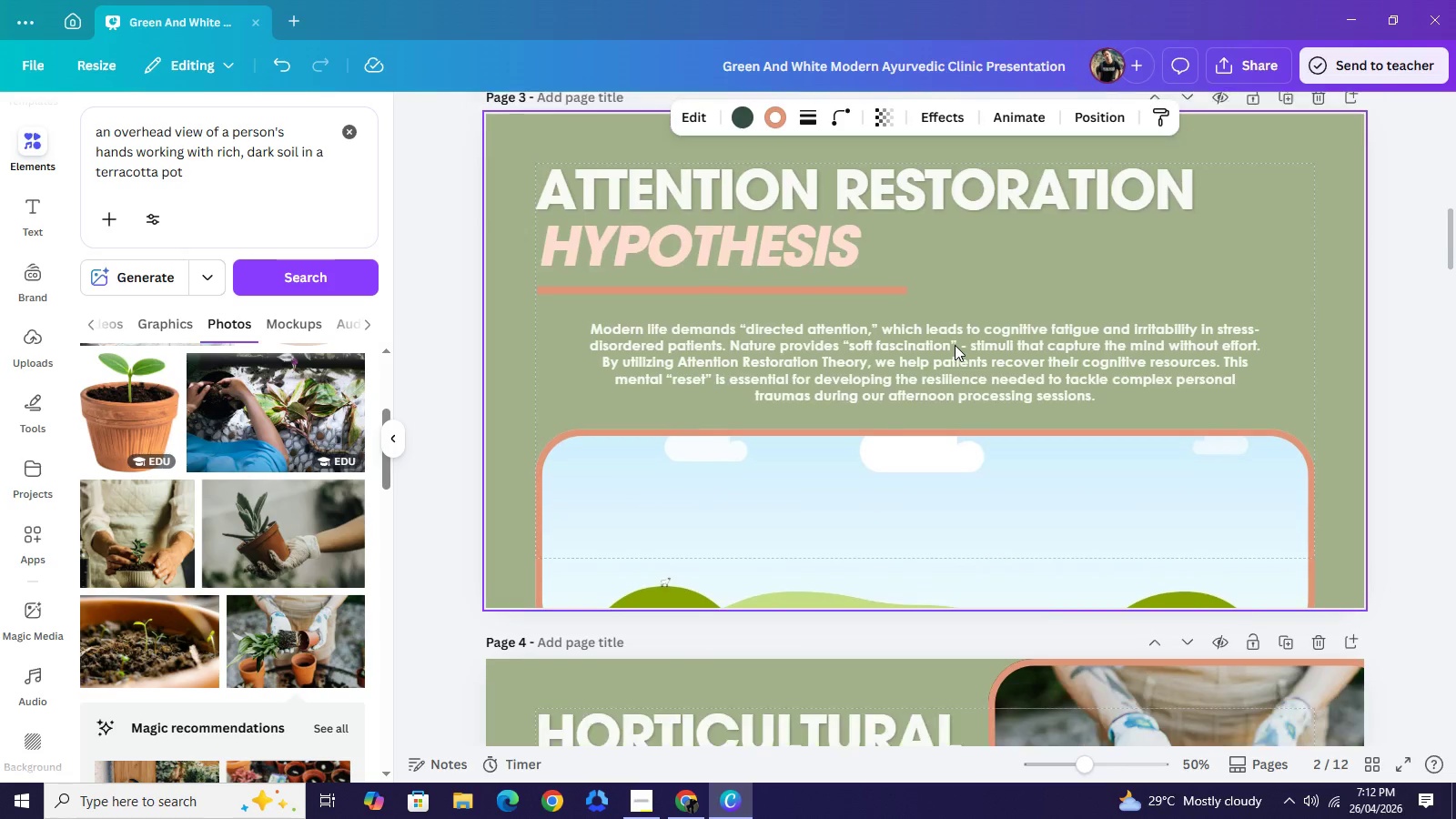 
key(Control+ControlLeft)
 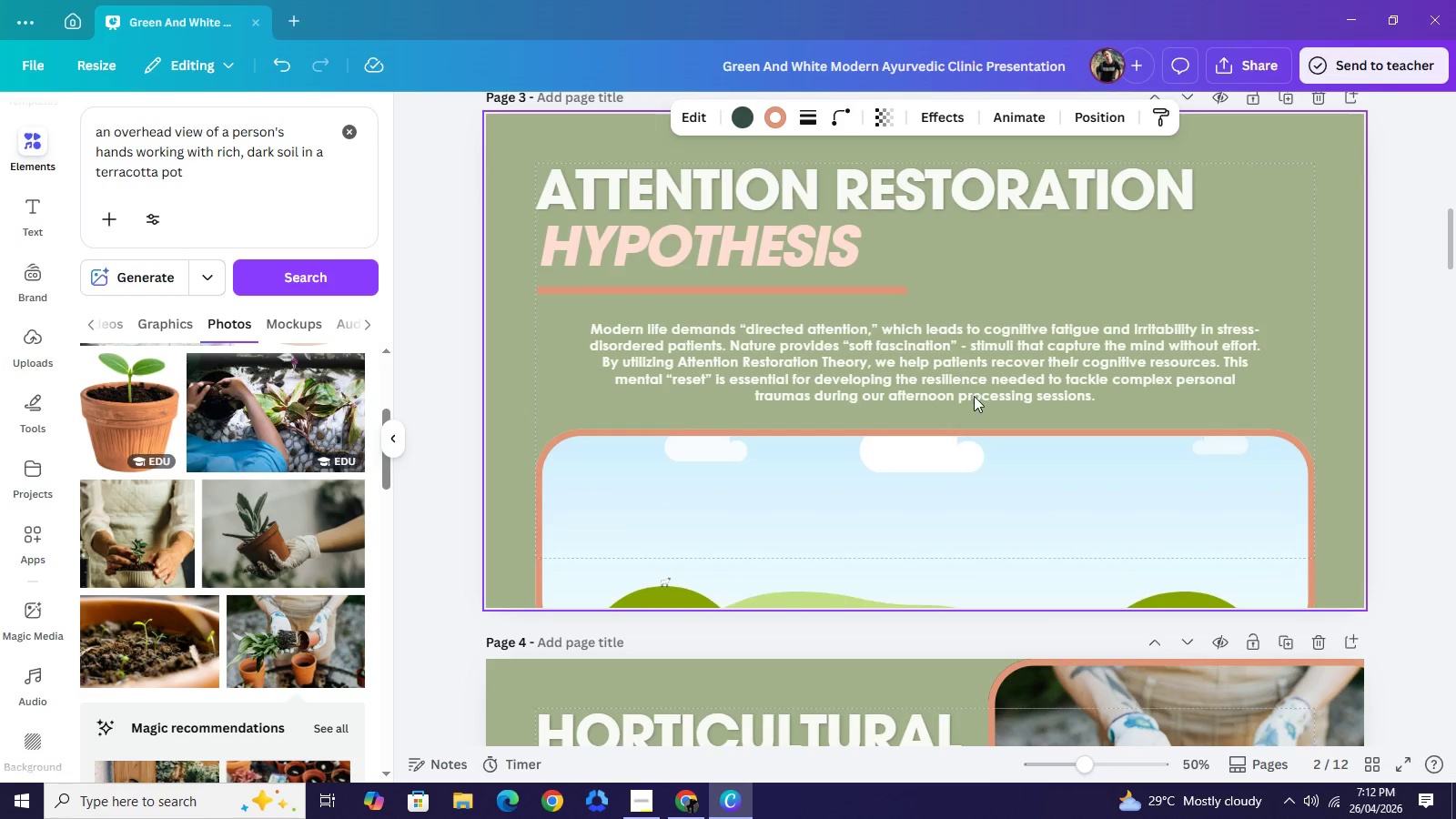 
scroll: coordinate [955, 345], scroll_direction: down, amount: 1.0
 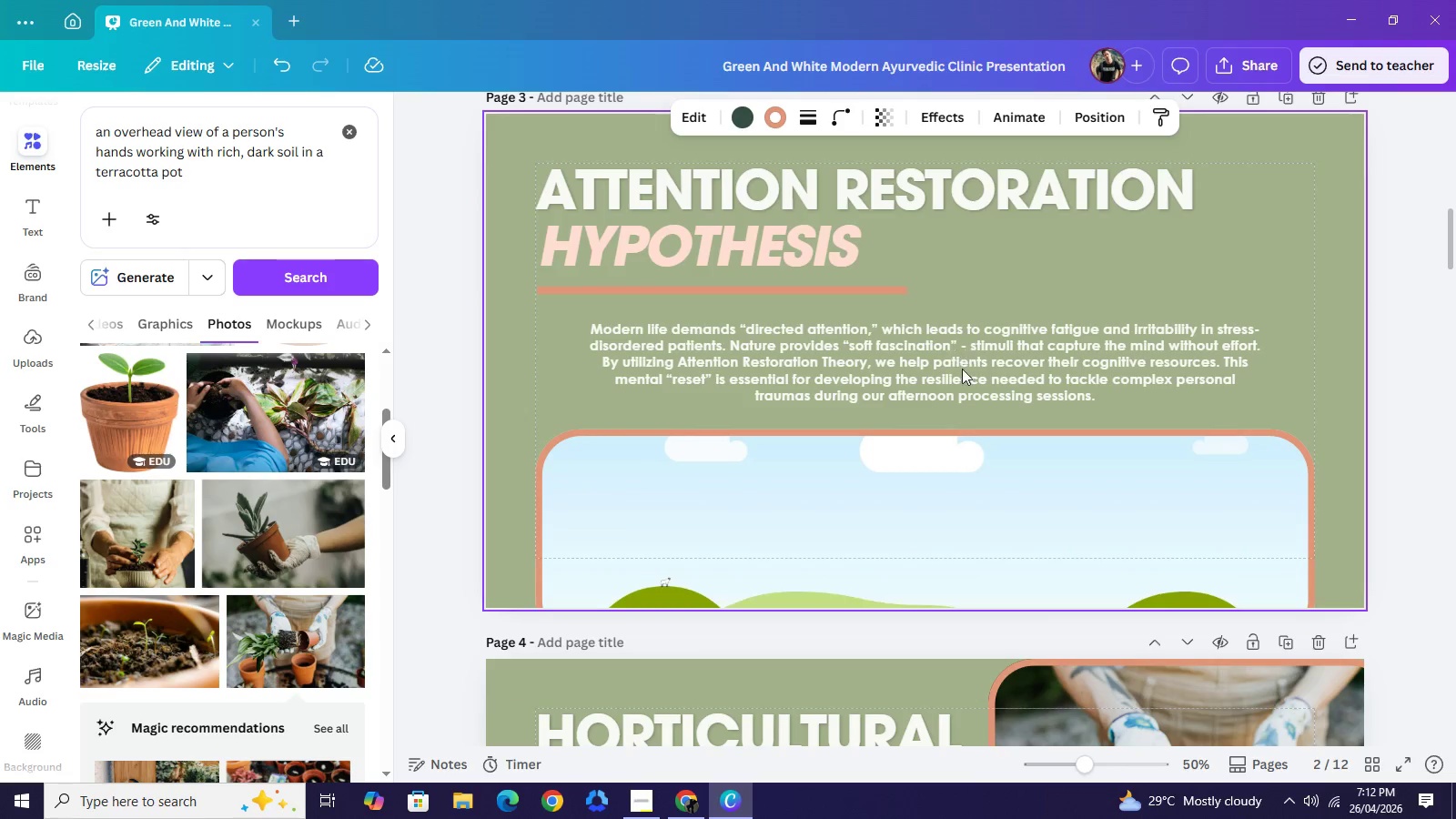 
key(Control+V)
 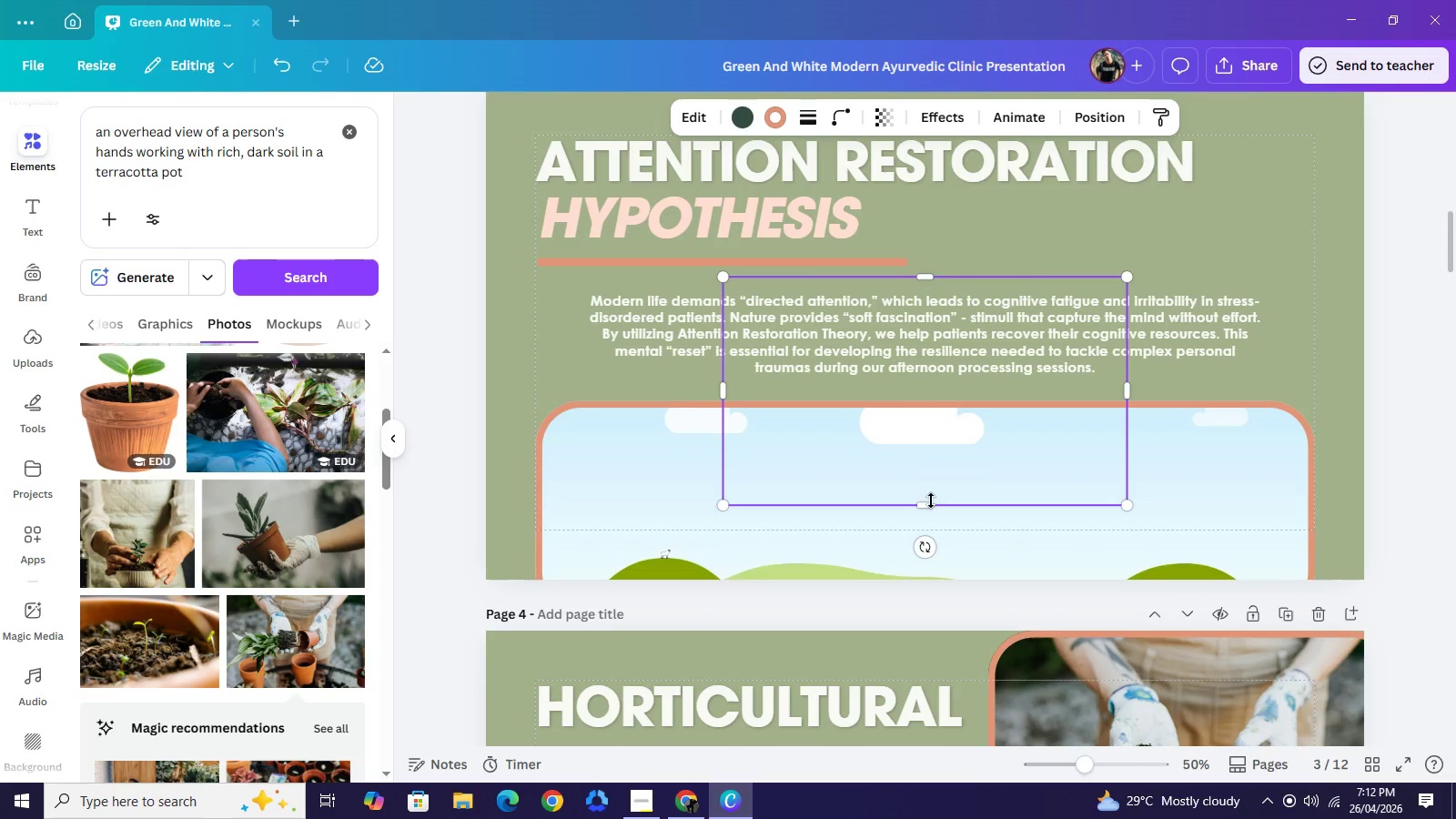 
left_click_drag(start_coordinate=[928, 504], to_coordinate=[951, 387])
 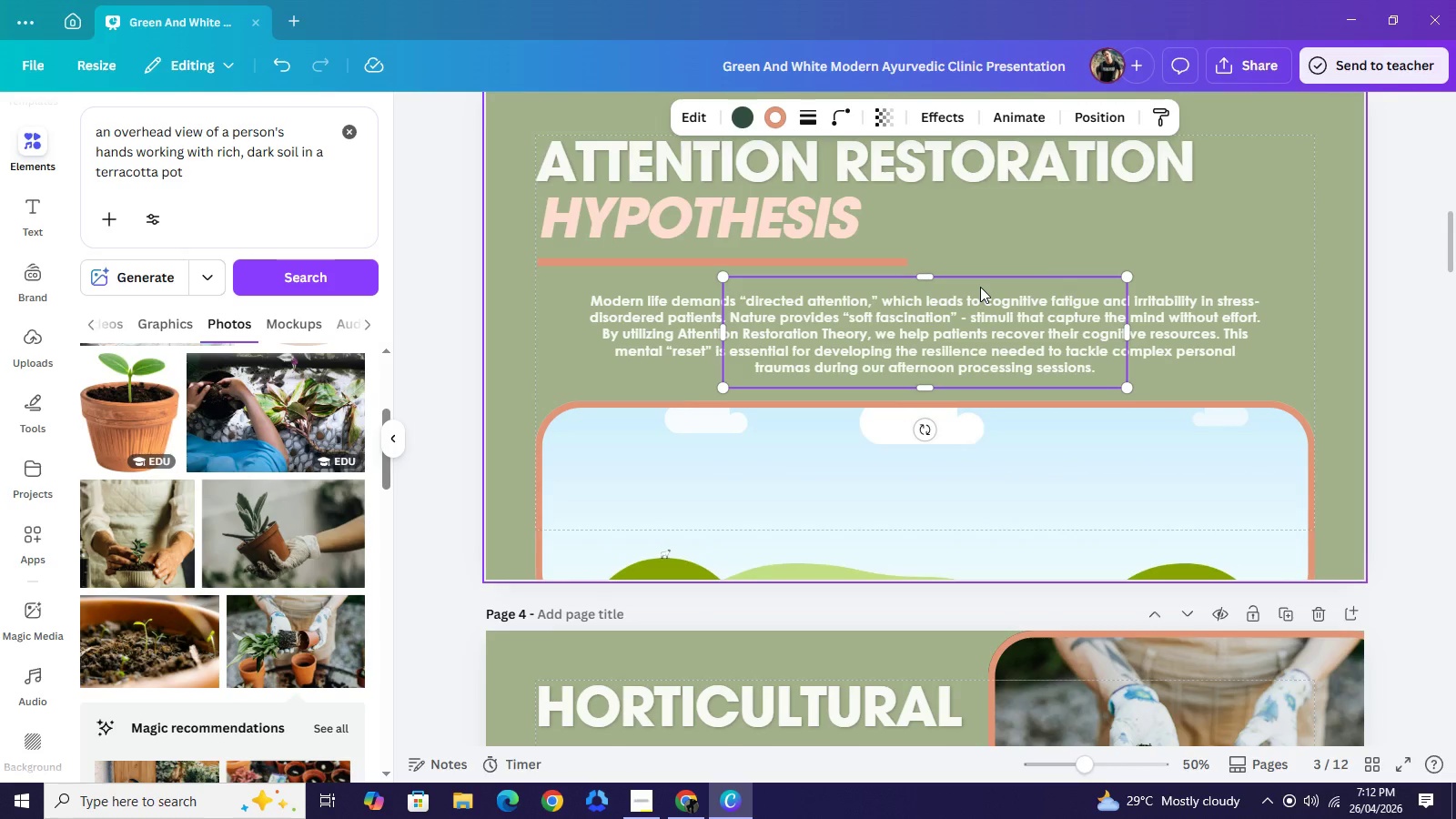 
key(Backspace)
 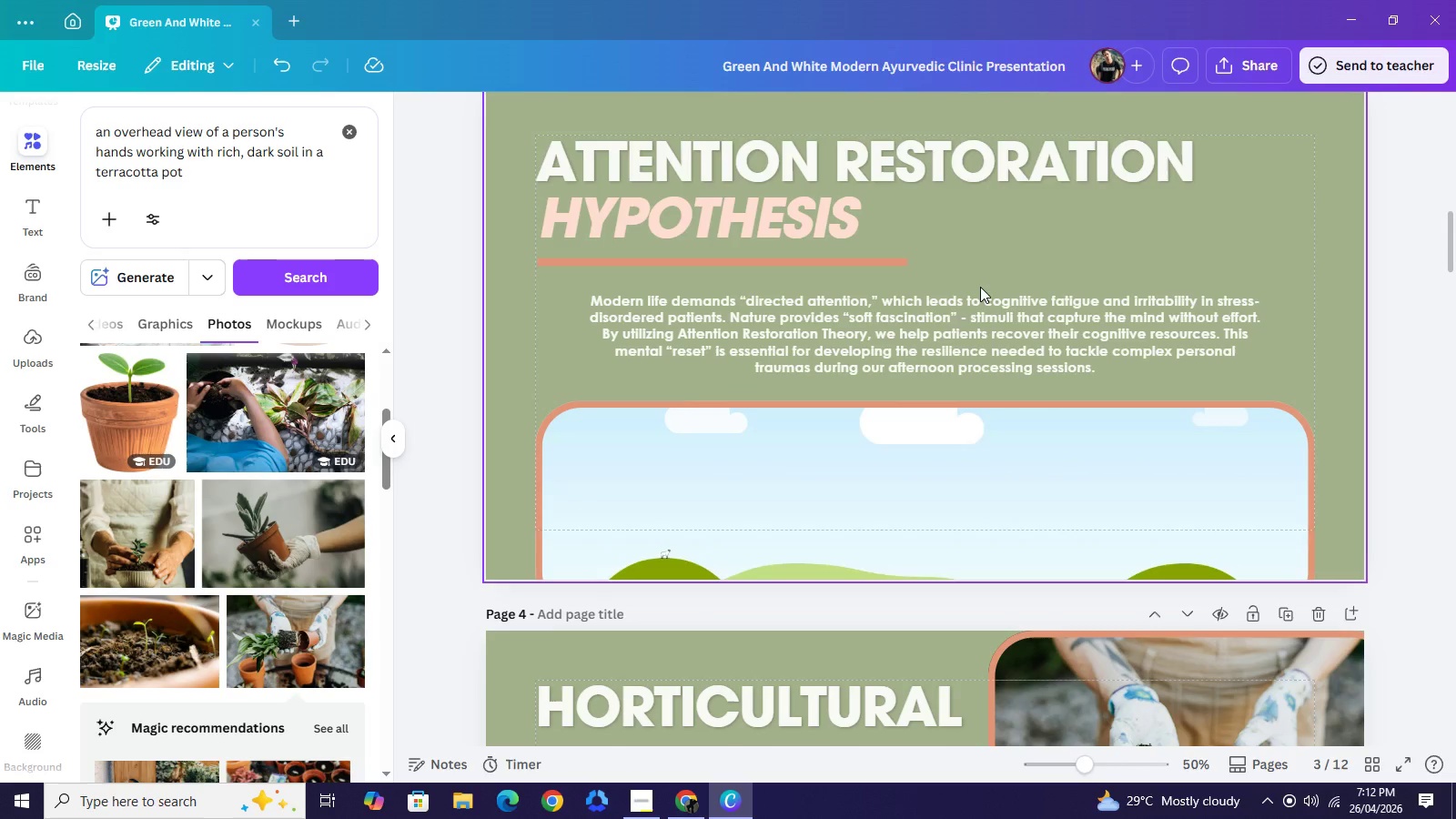 
key(Control+V)
 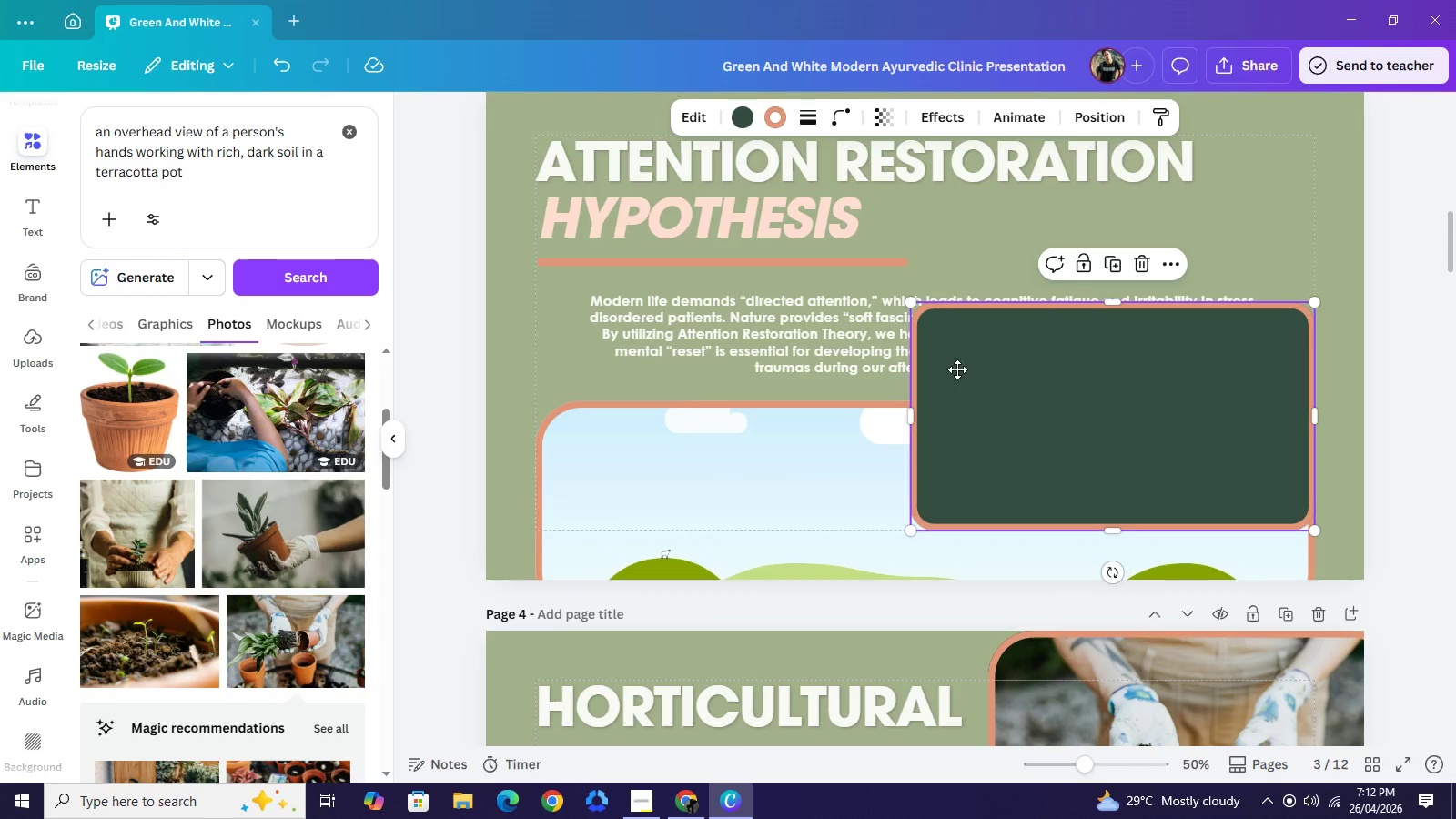 
left_click_drag(start_coordinate=[1022, 393], to_coordinate=[838, 356])
 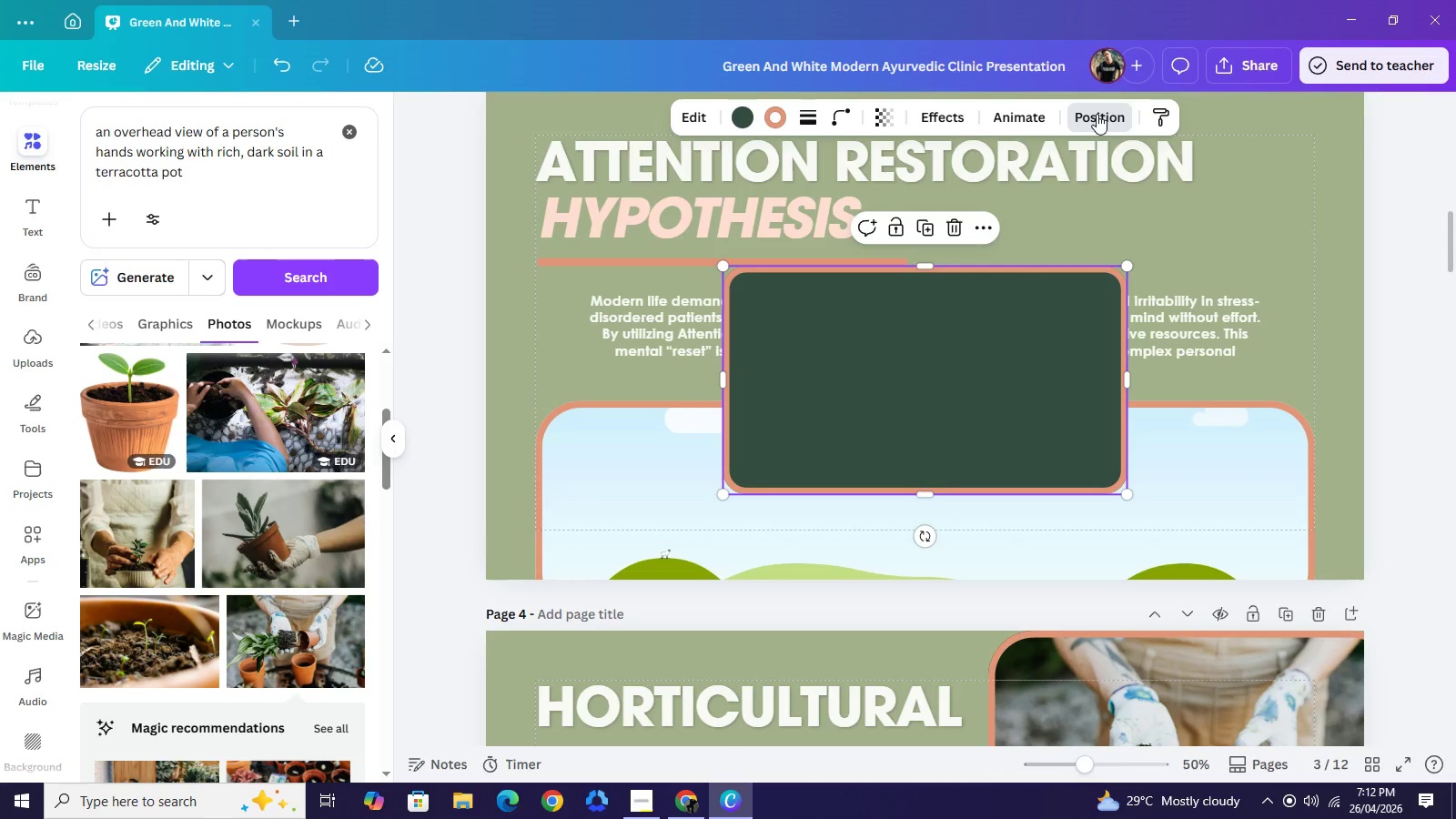 
left_click([1097, 117])
 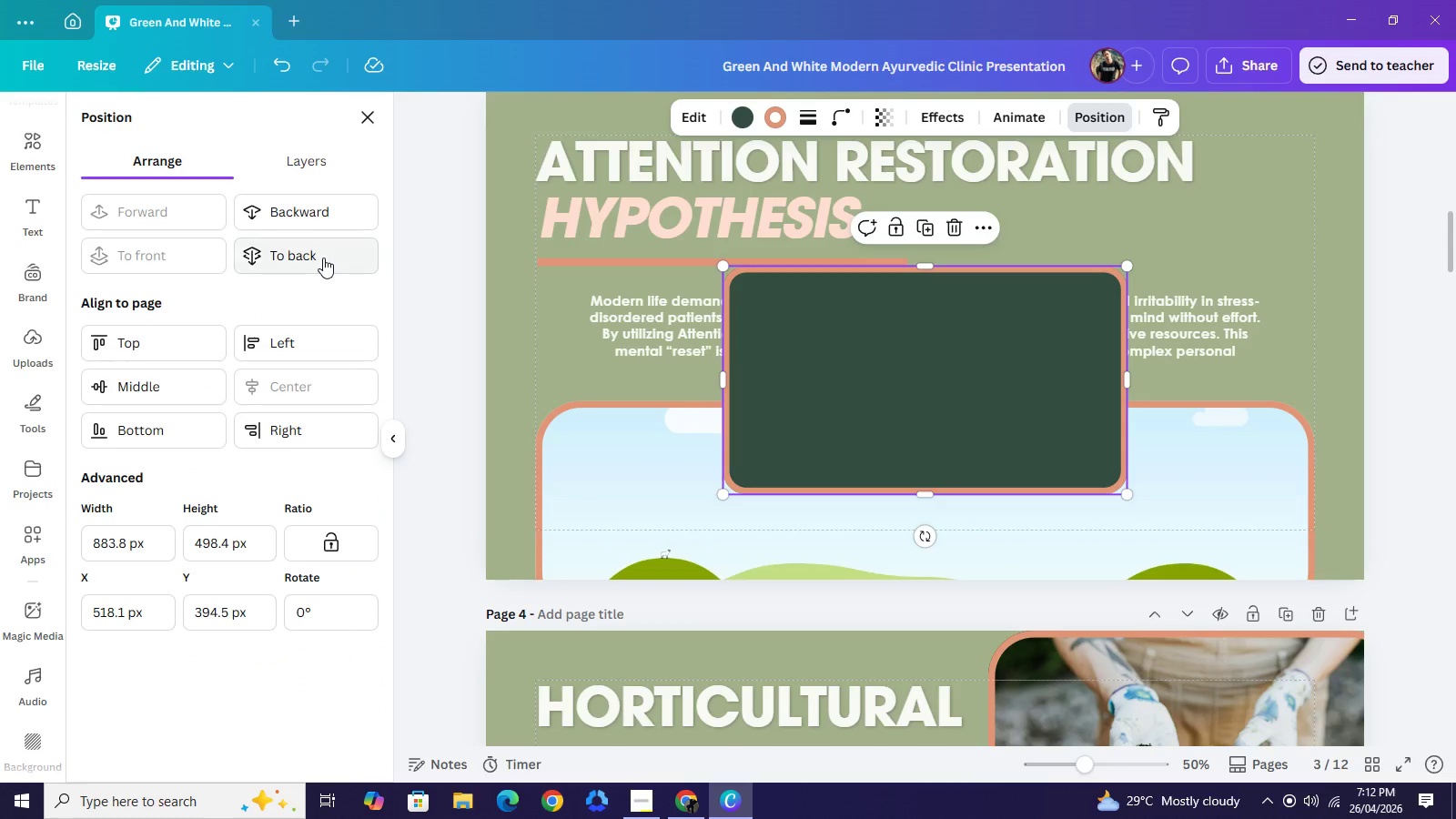 
double_click([323, 258])
 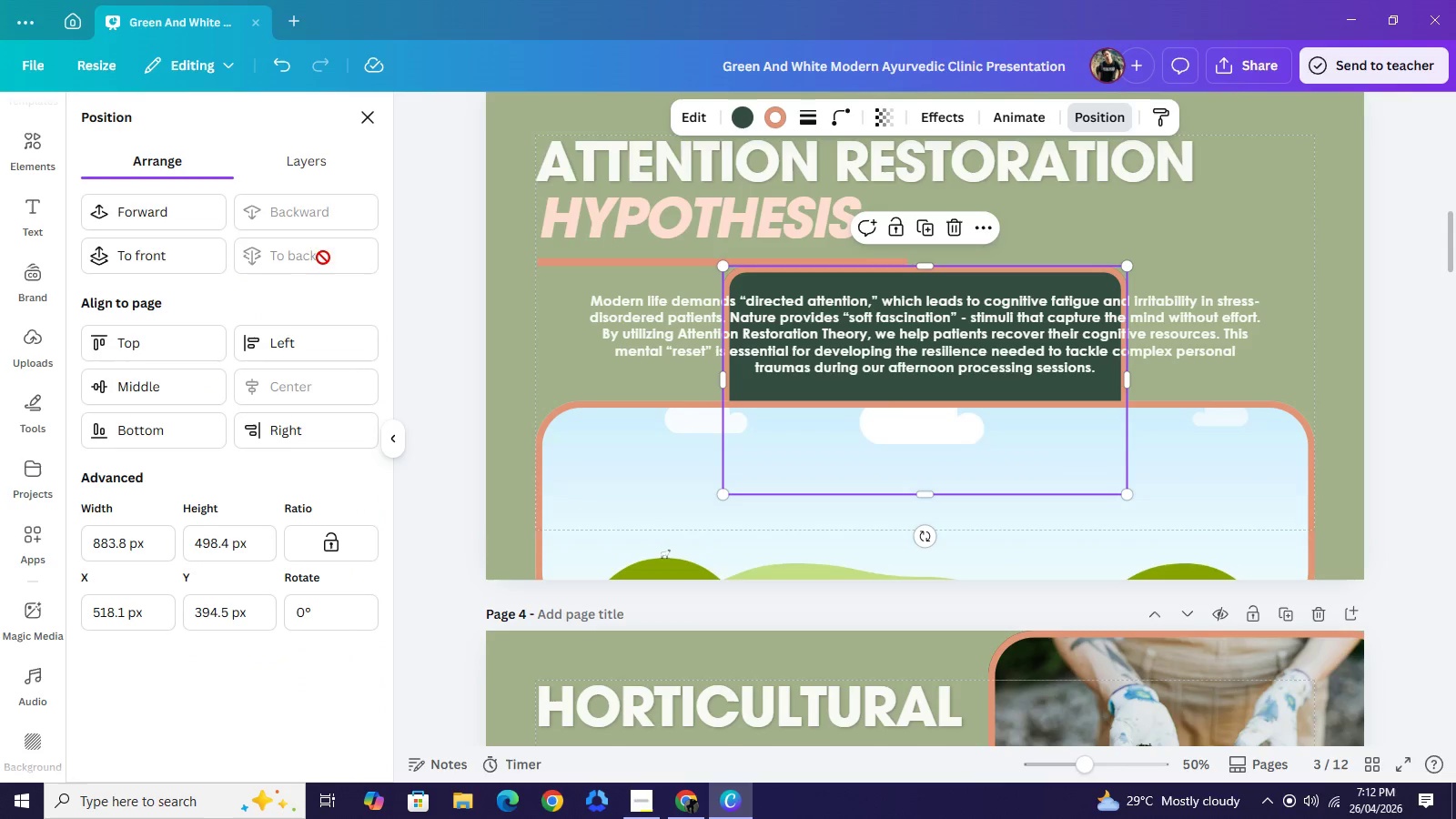 
triple_click([323, 258])
 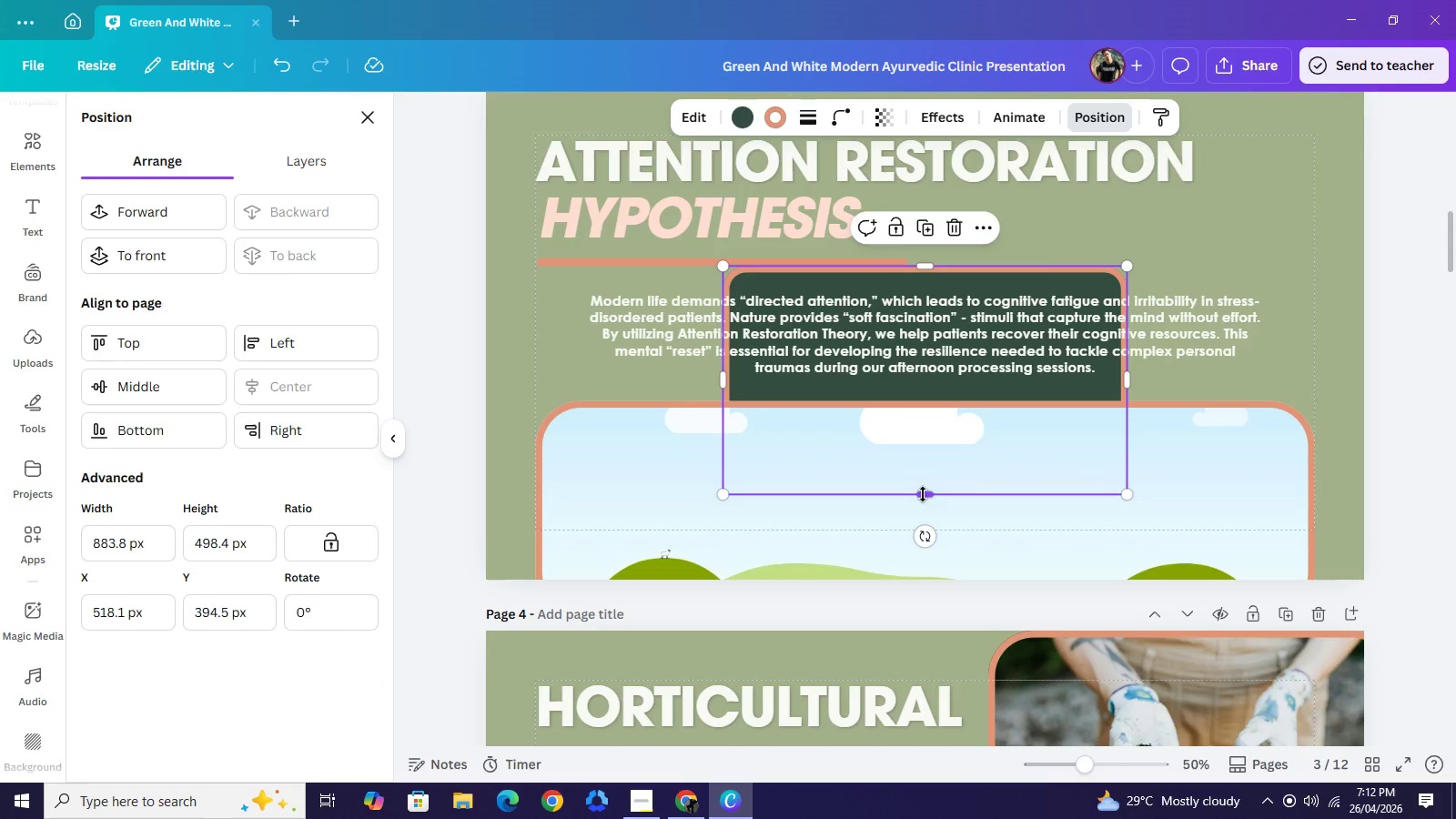 
left_click_drag(start_coordinate=[924, 494], to_coordinate=[927, 394])
 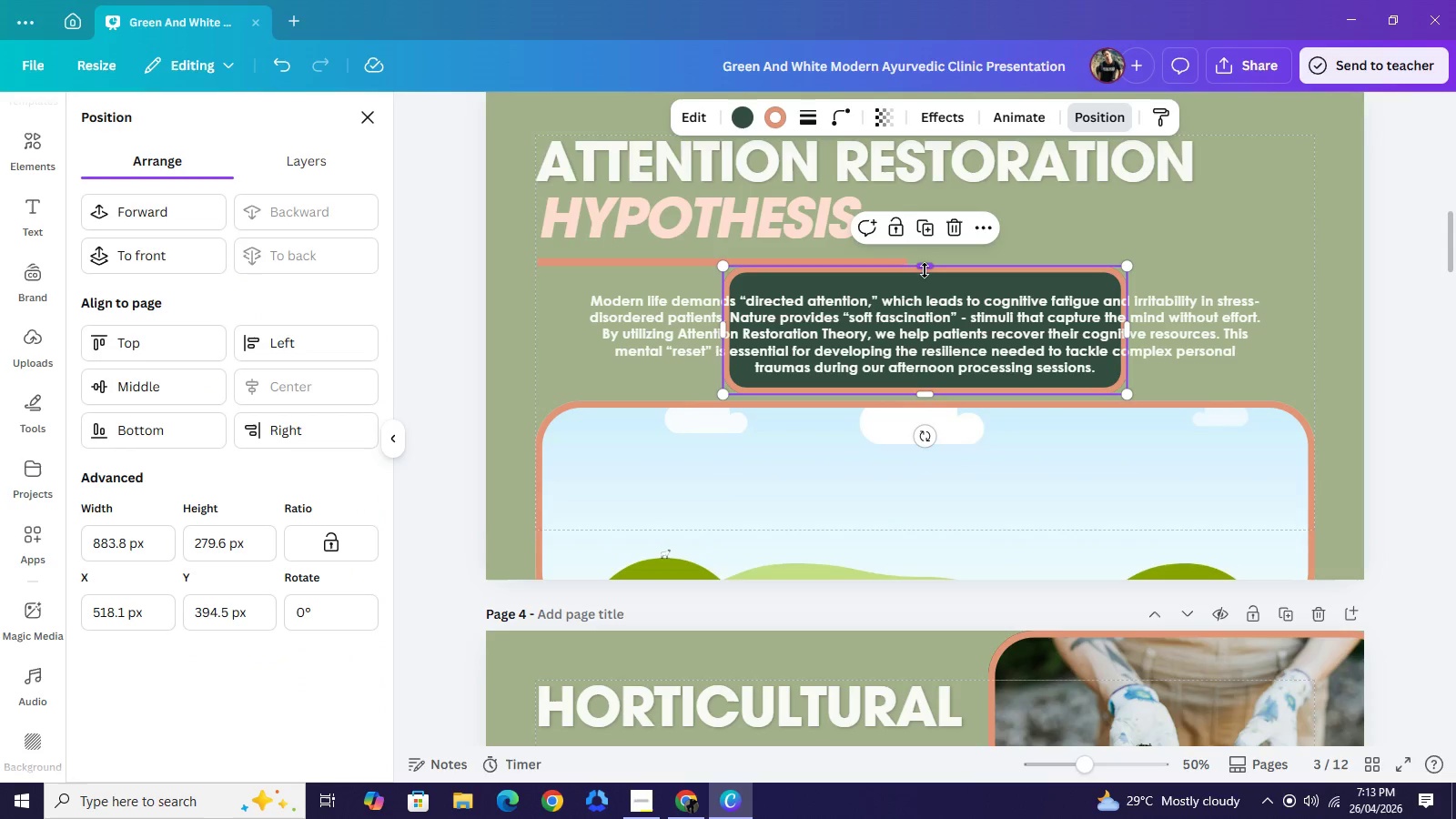 
left_click_drag(start_coordinate=[925, 270], to_coordinate=[930, 278])
 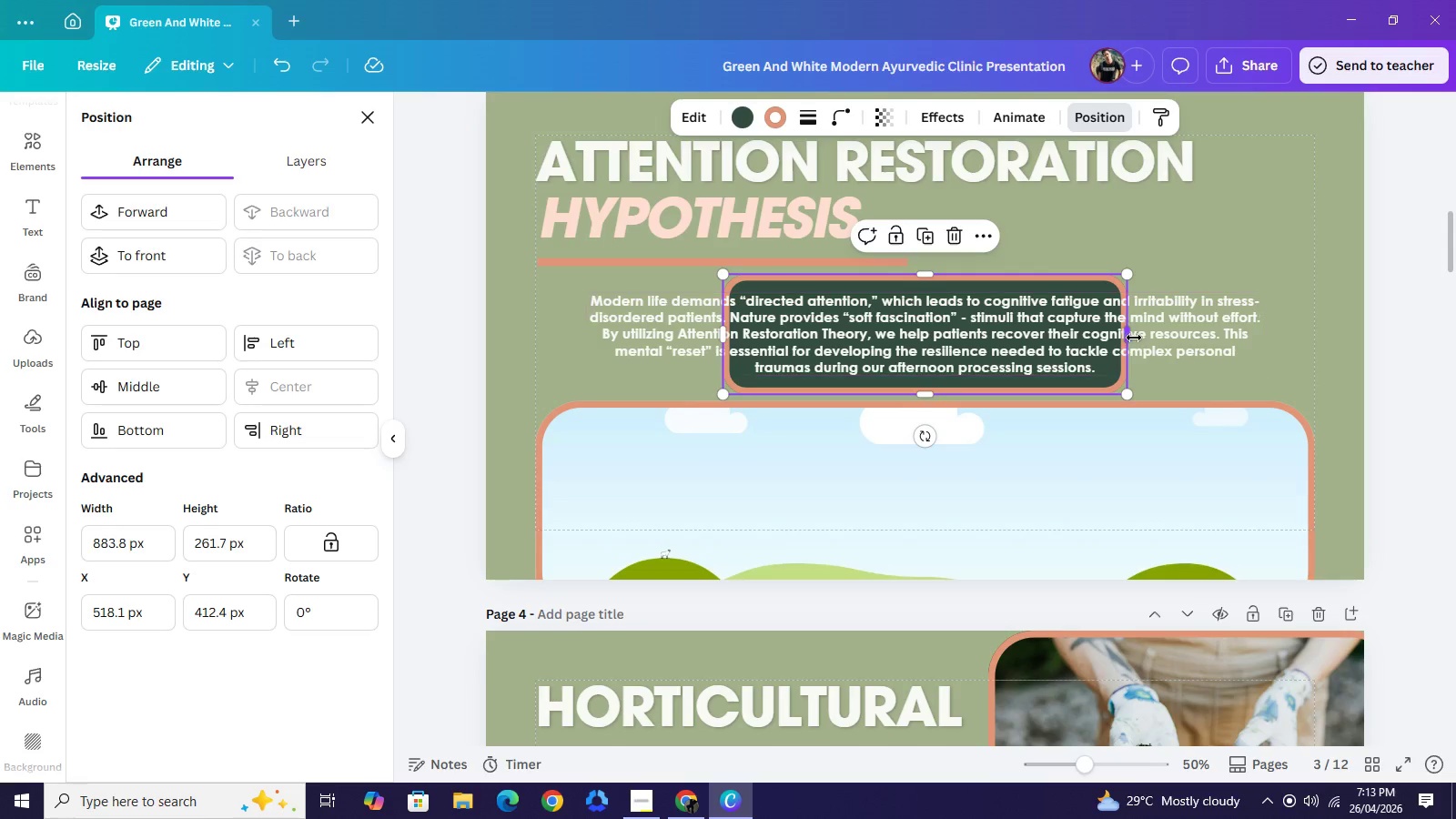 
left_click_drag(start_coordinate=[1129, 338], to_coordinate=[1289, 337])
 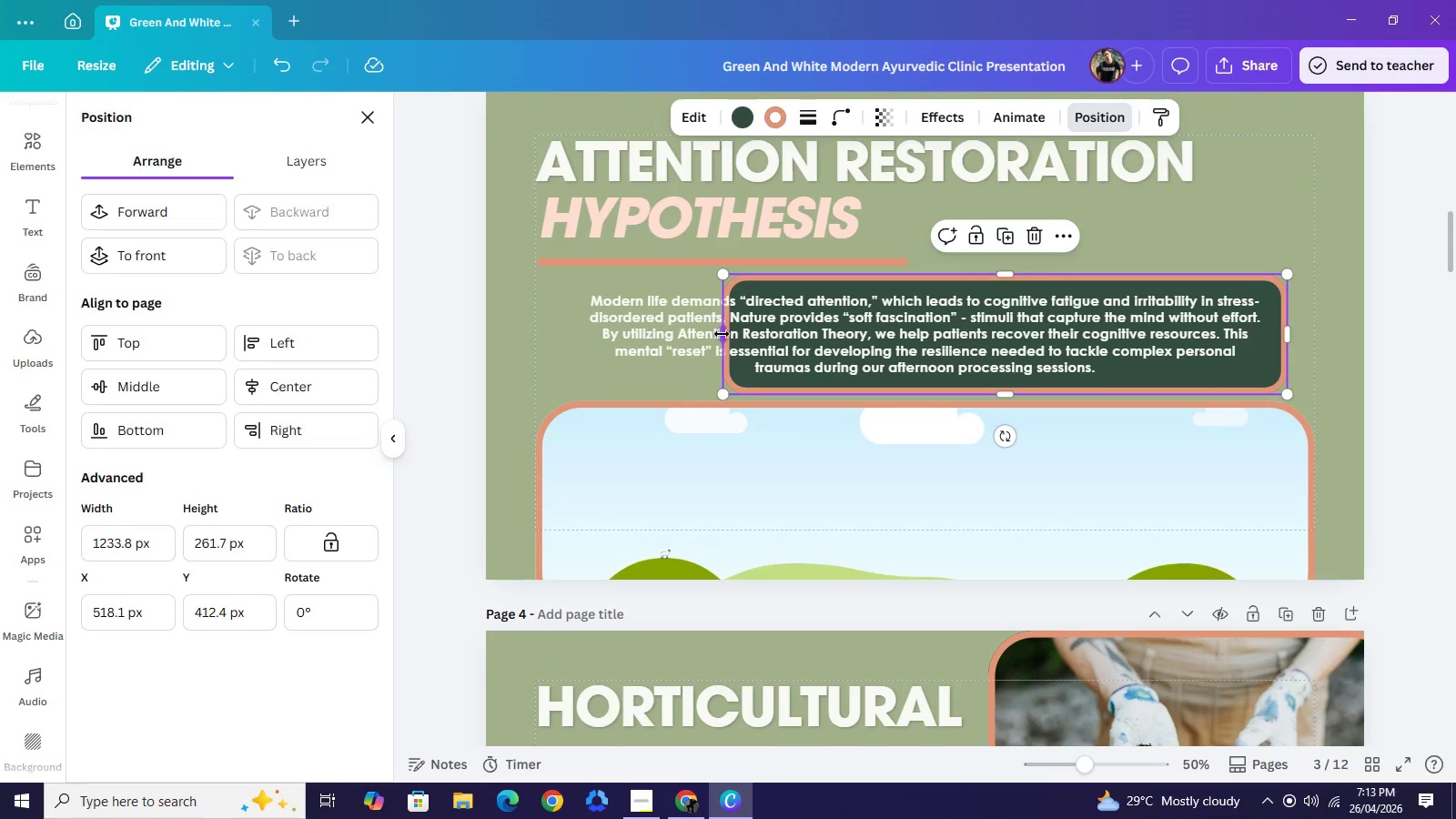 
left_click_drag(start_coordinate=[727, 334], to_coordinate=[568, 350])
 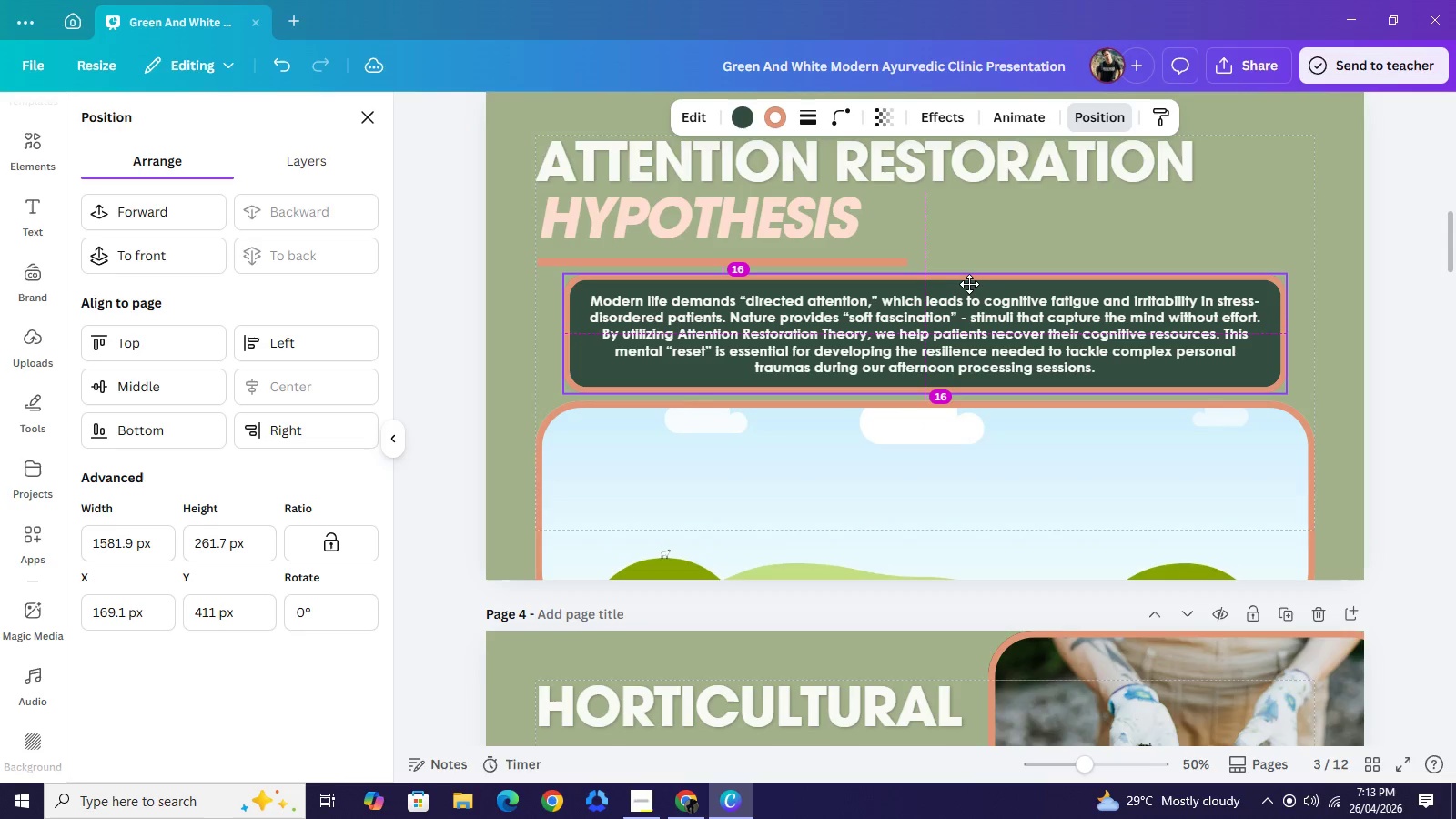 
wait(10.16)
 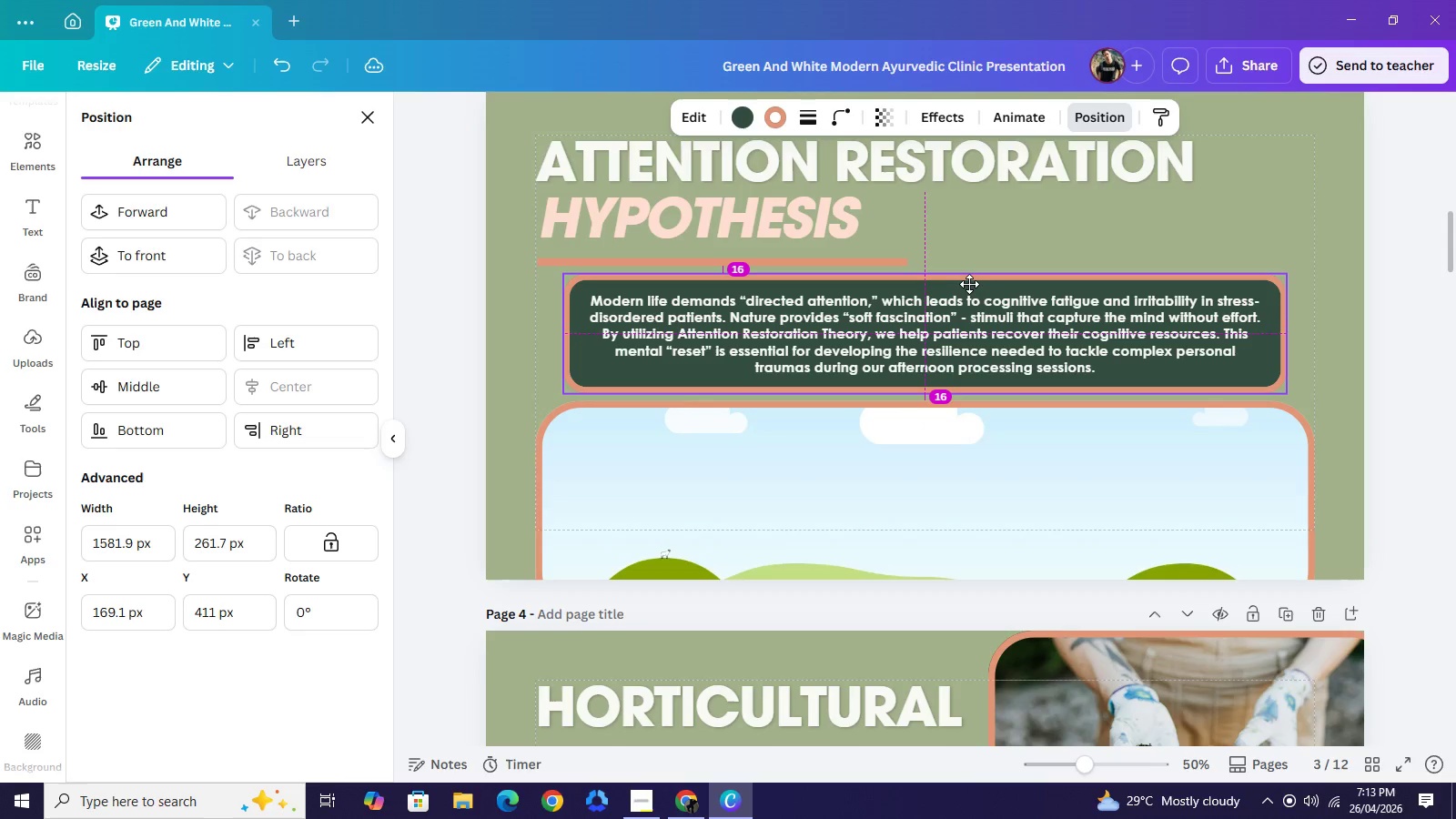 
left_click([1023, 495])
 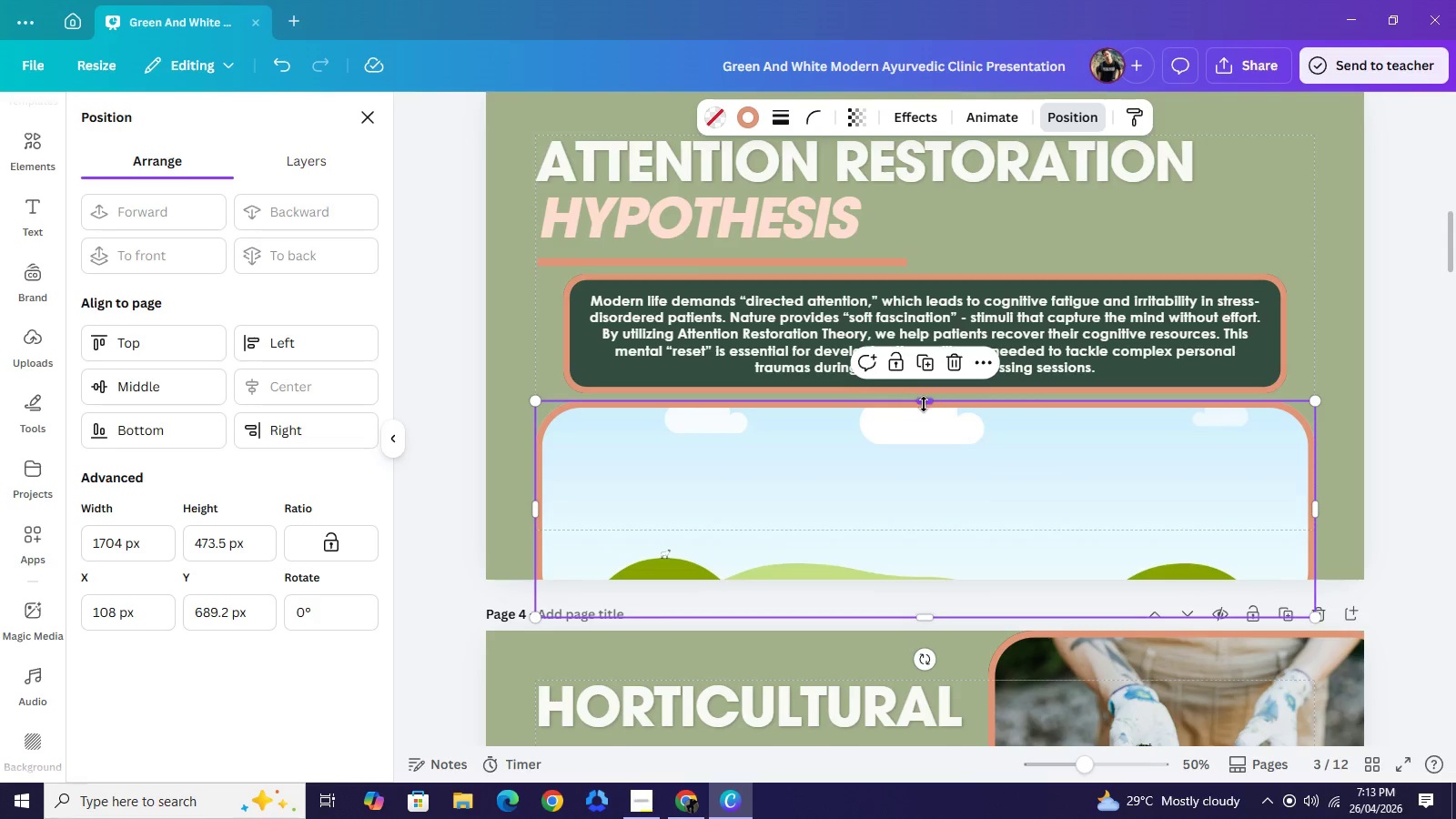 
left_click_drag(start_coordinate=[924, 403], to_coordinate=[932, 427])
 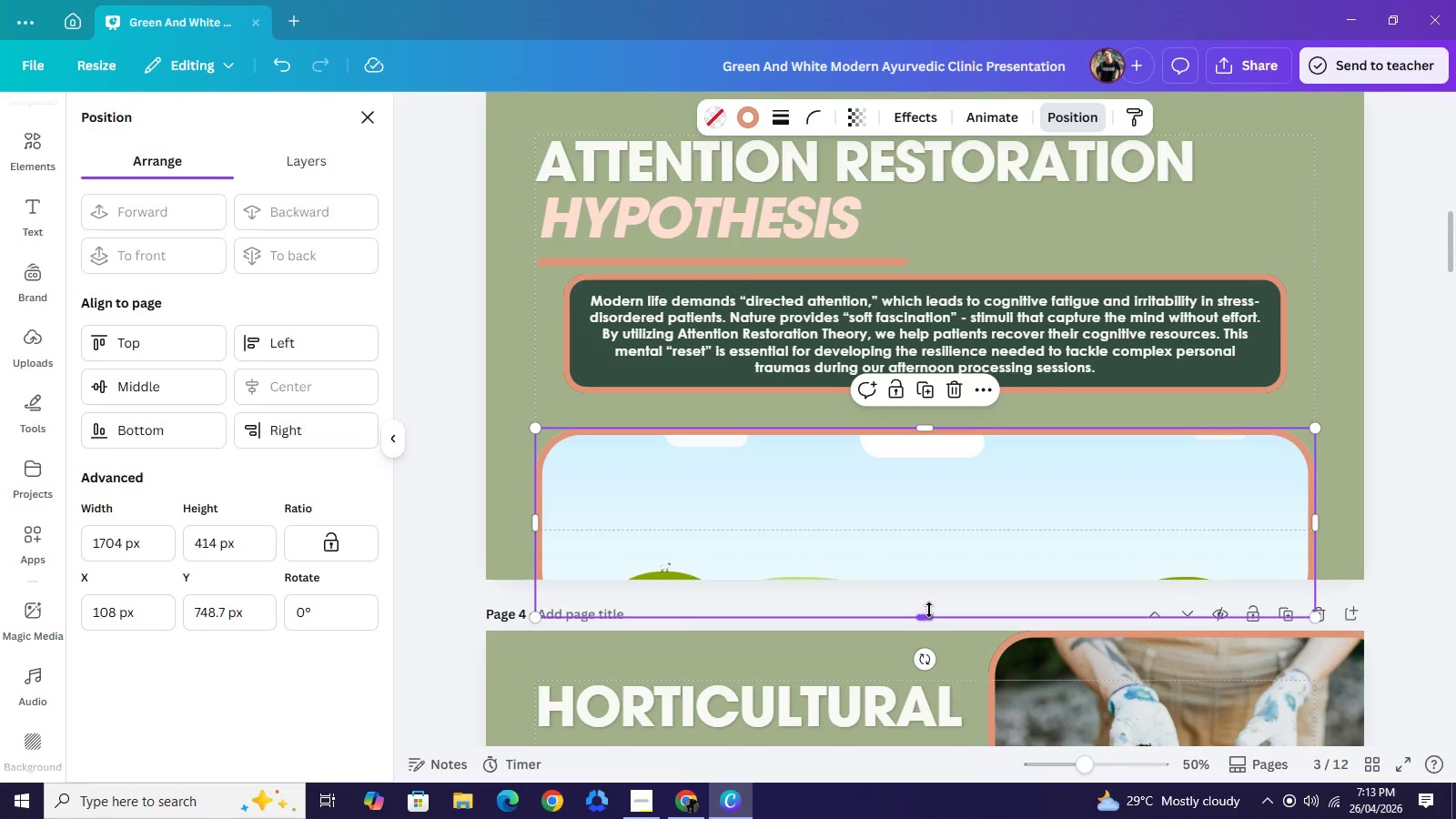 
left_click_drag(start_coordinate=[930, 616], to_coordinate=[933, 611])
 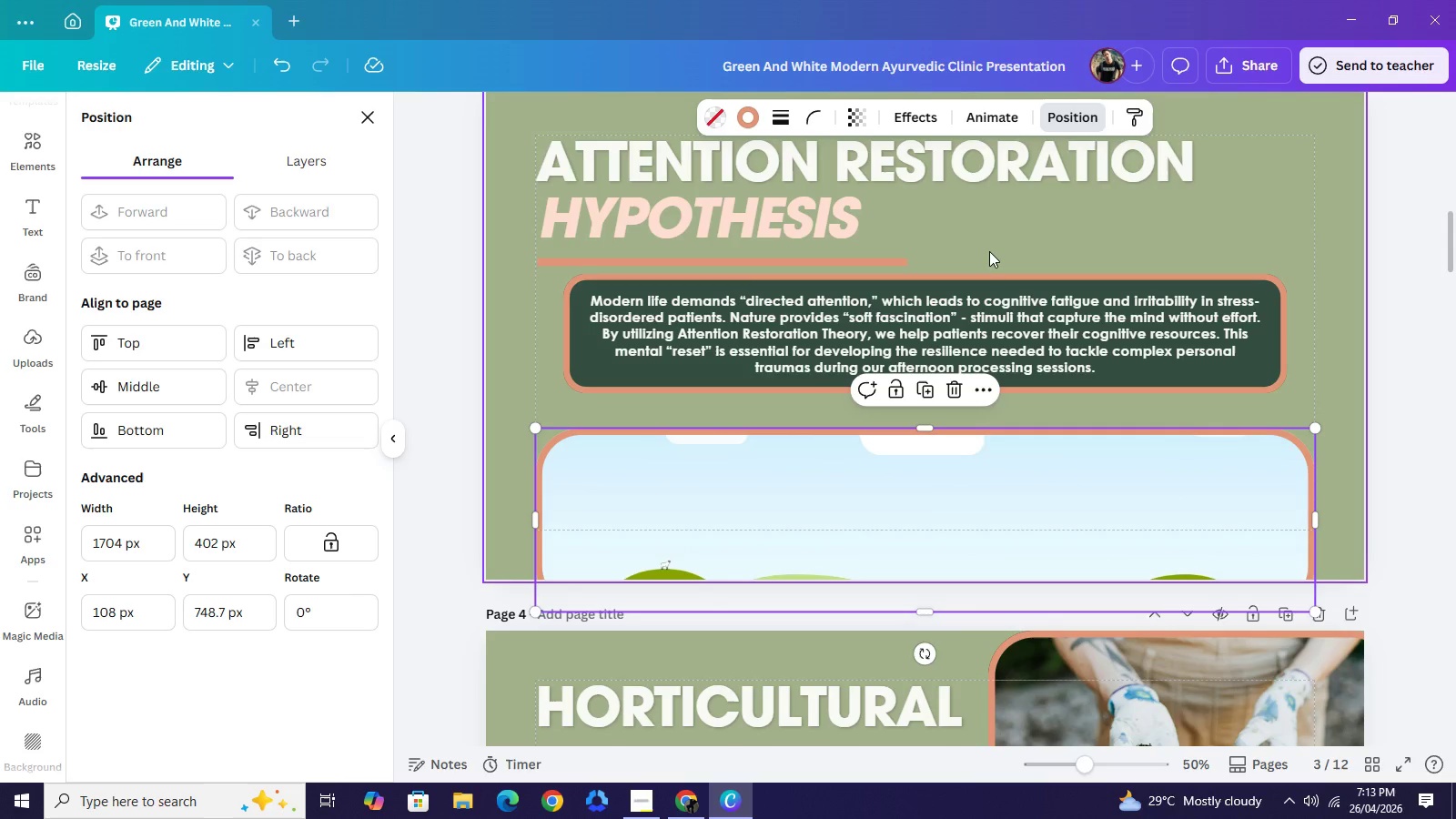 
left_click_drag(start_coordinate=[988, 251], to_coordinate=[998, 319])
 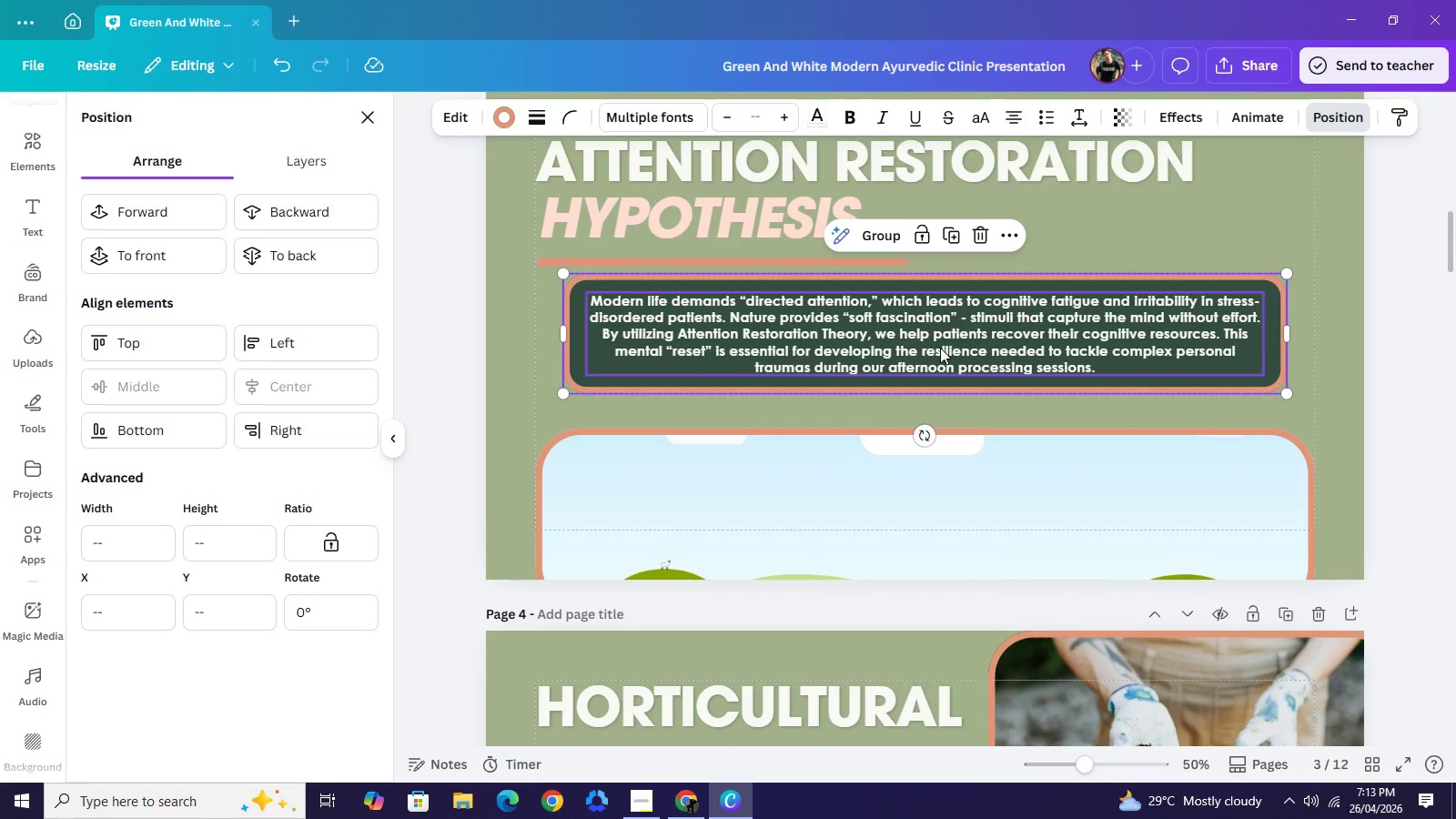 
left_click_drag(start_coordinate=[935, 339], to_coordinate=[933, 355])
 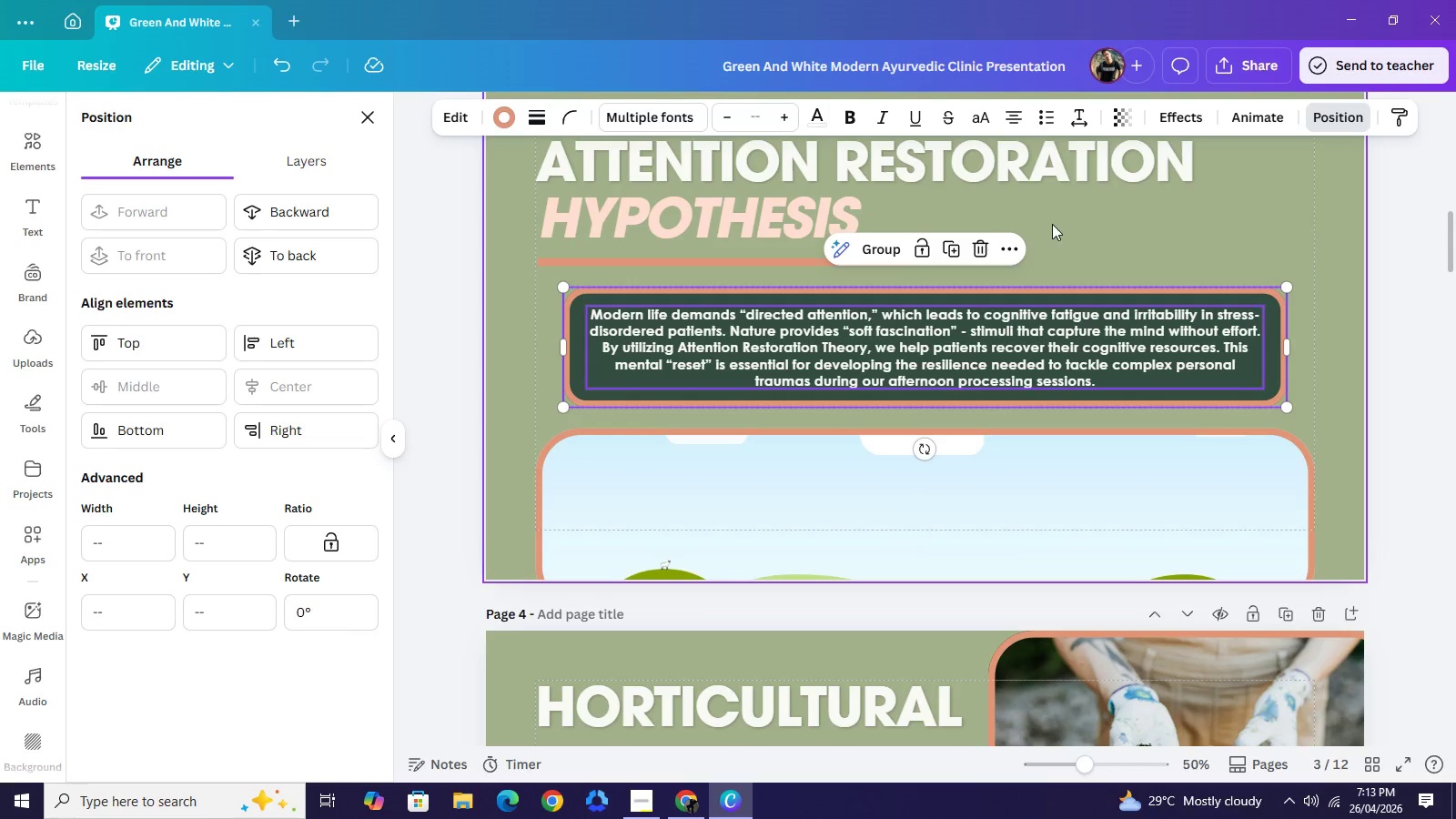 
left_click([1052, 224])
 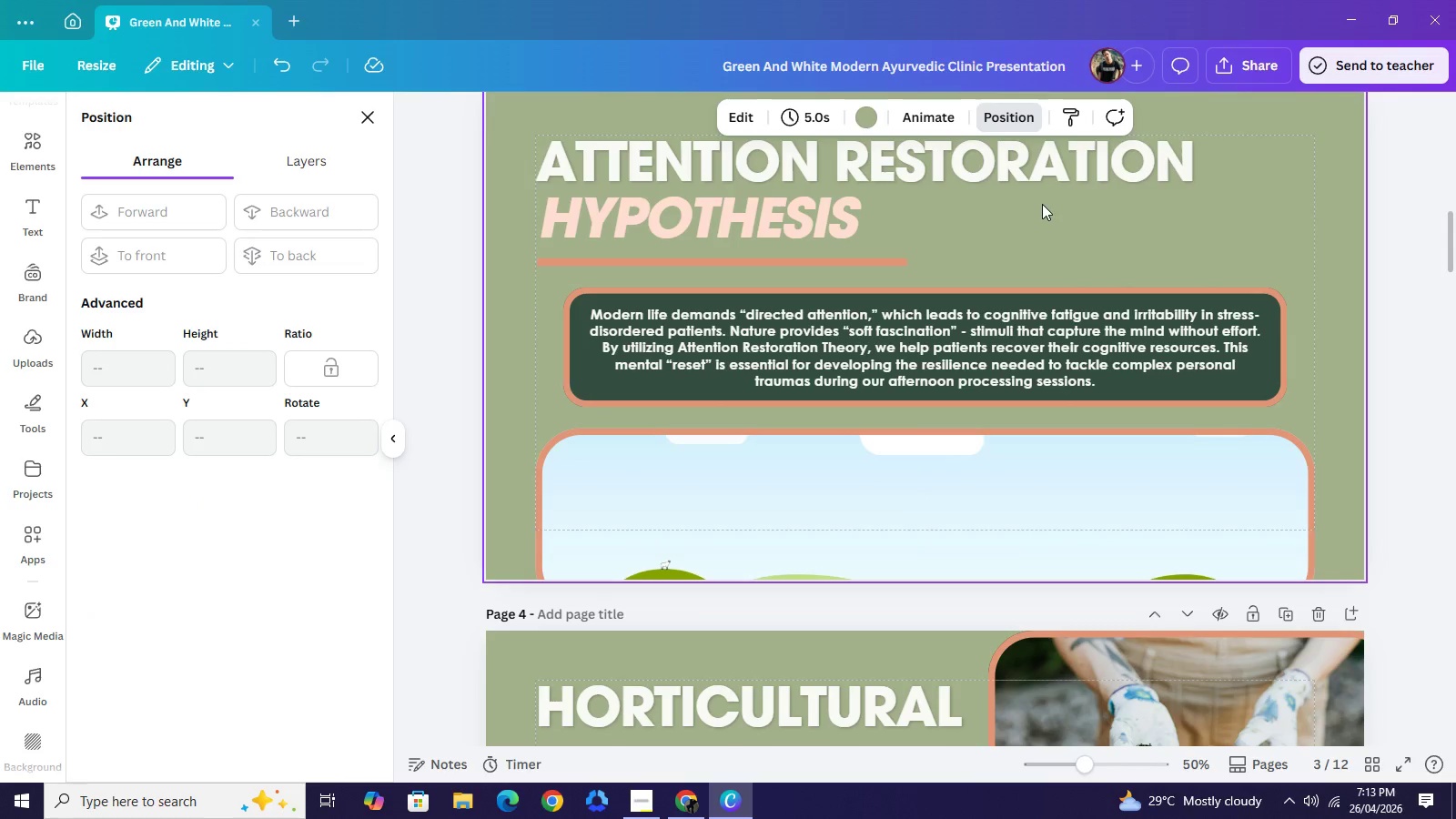 
left_click([1042, 204])
 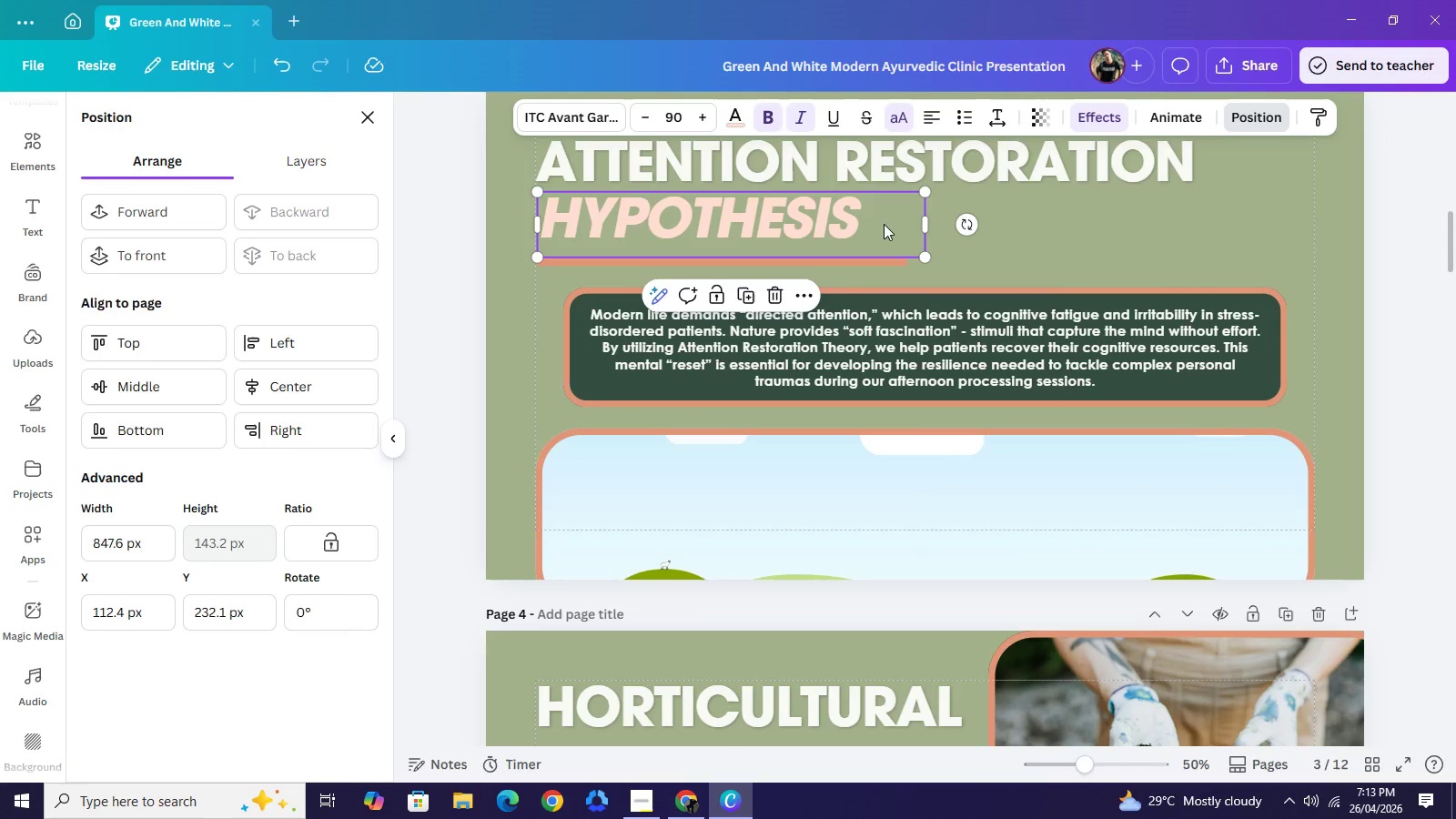 
double_click([884, 224])
 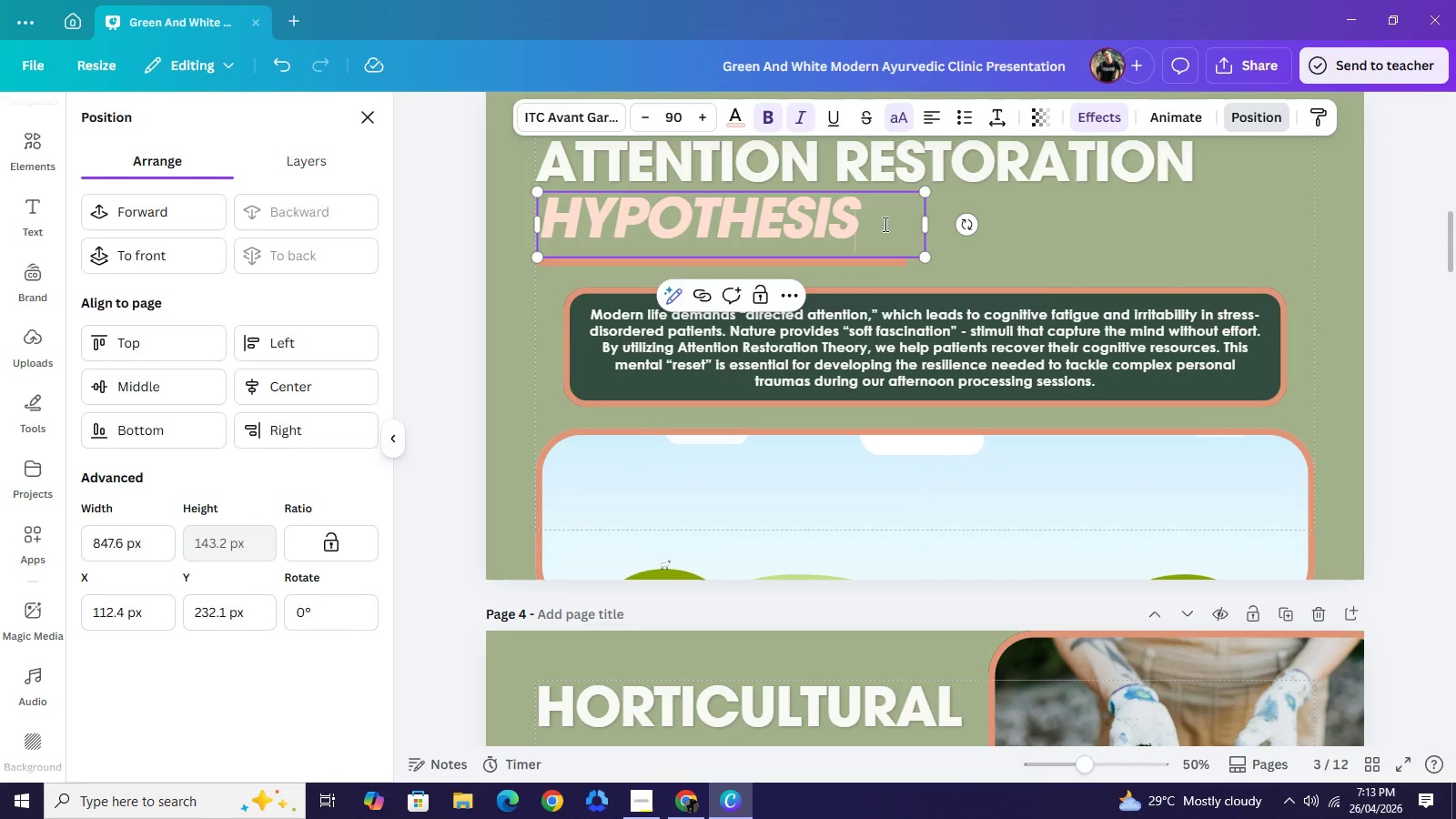 
left_click([884, 224])
 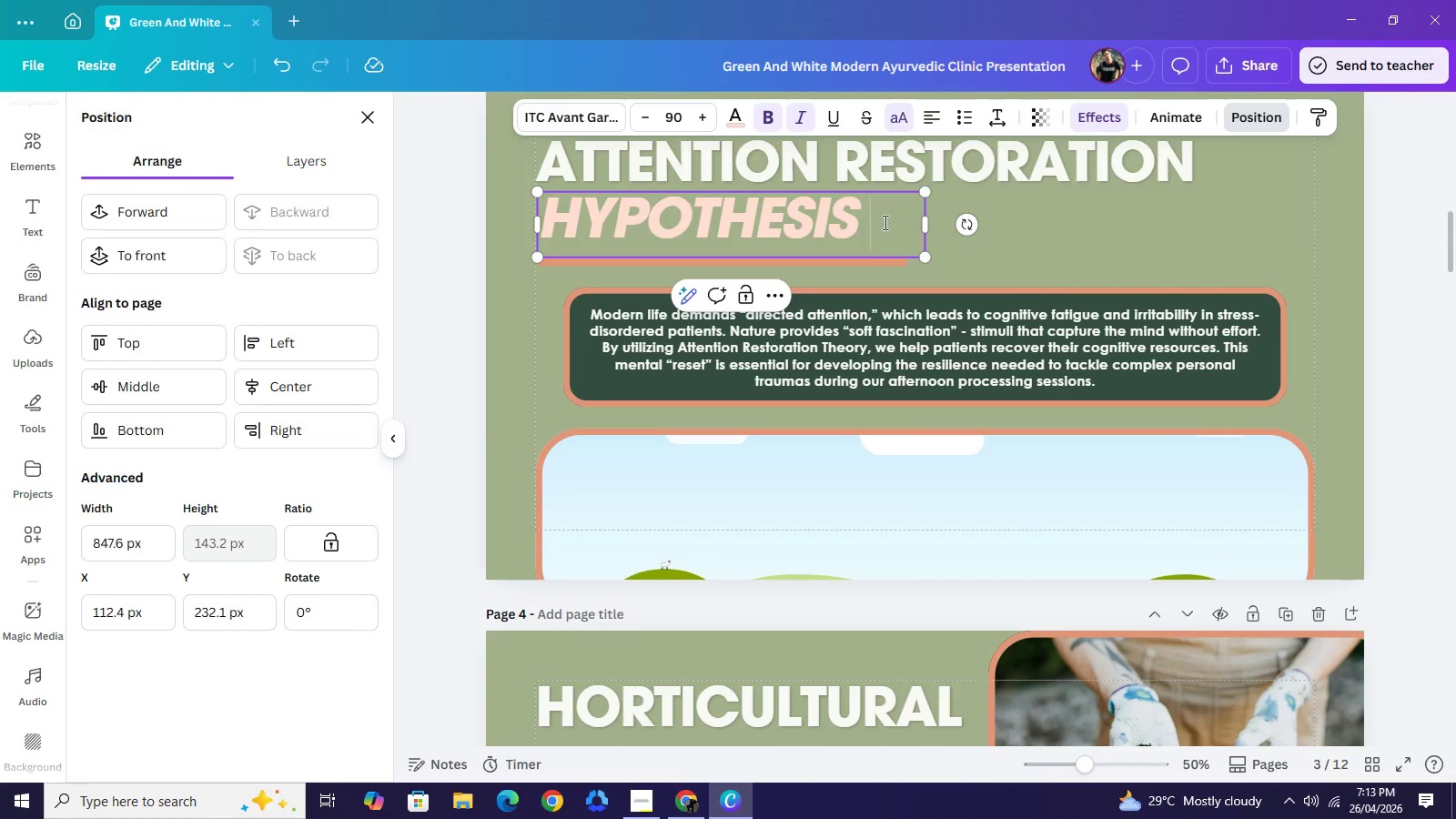 
type( (artr)
key(Backspace)
key(Backspace)
type(t))
 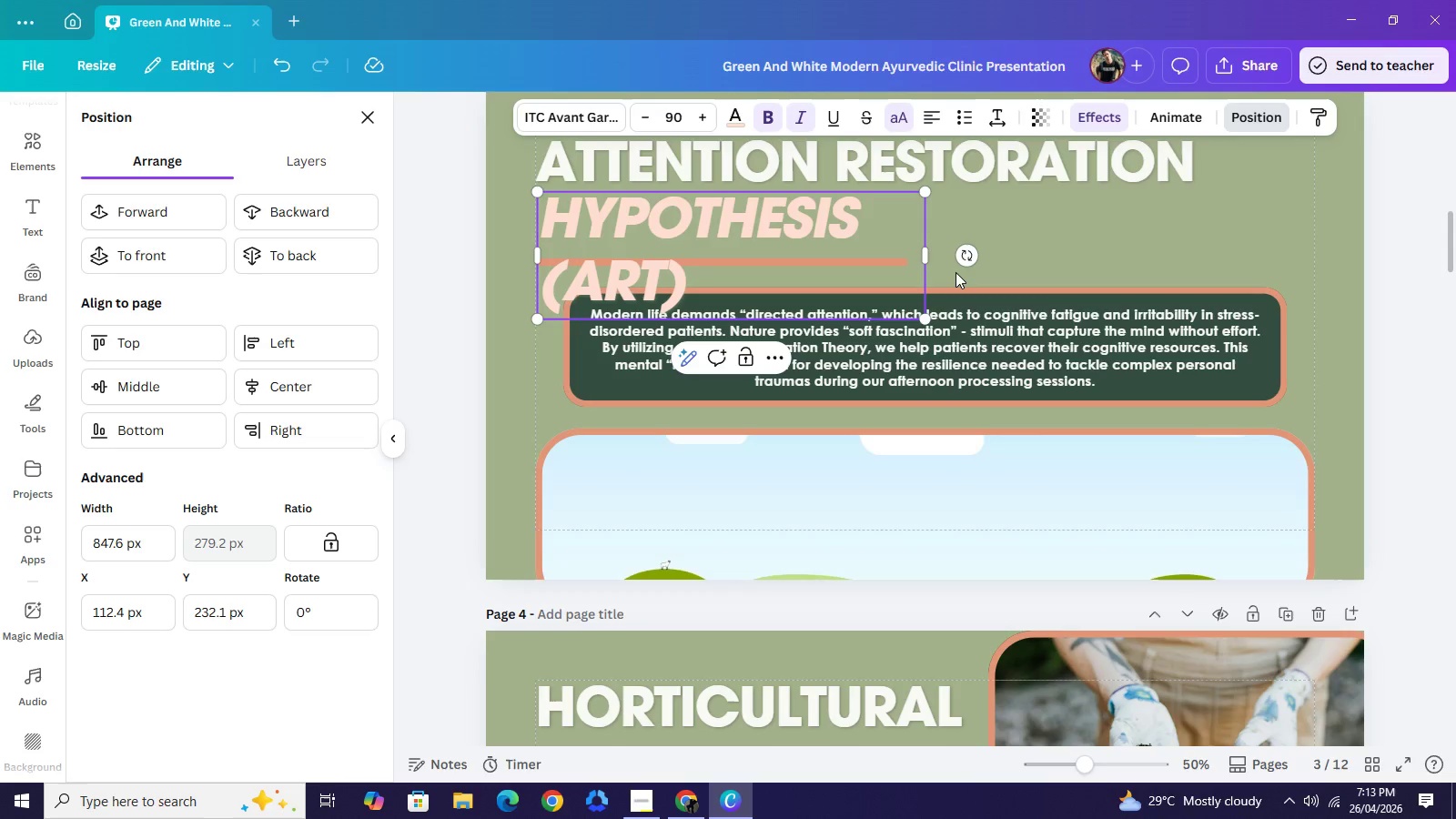 
left_click_drag(start_coordinate=[926, 258], to_coordinate=[1093, 215])
 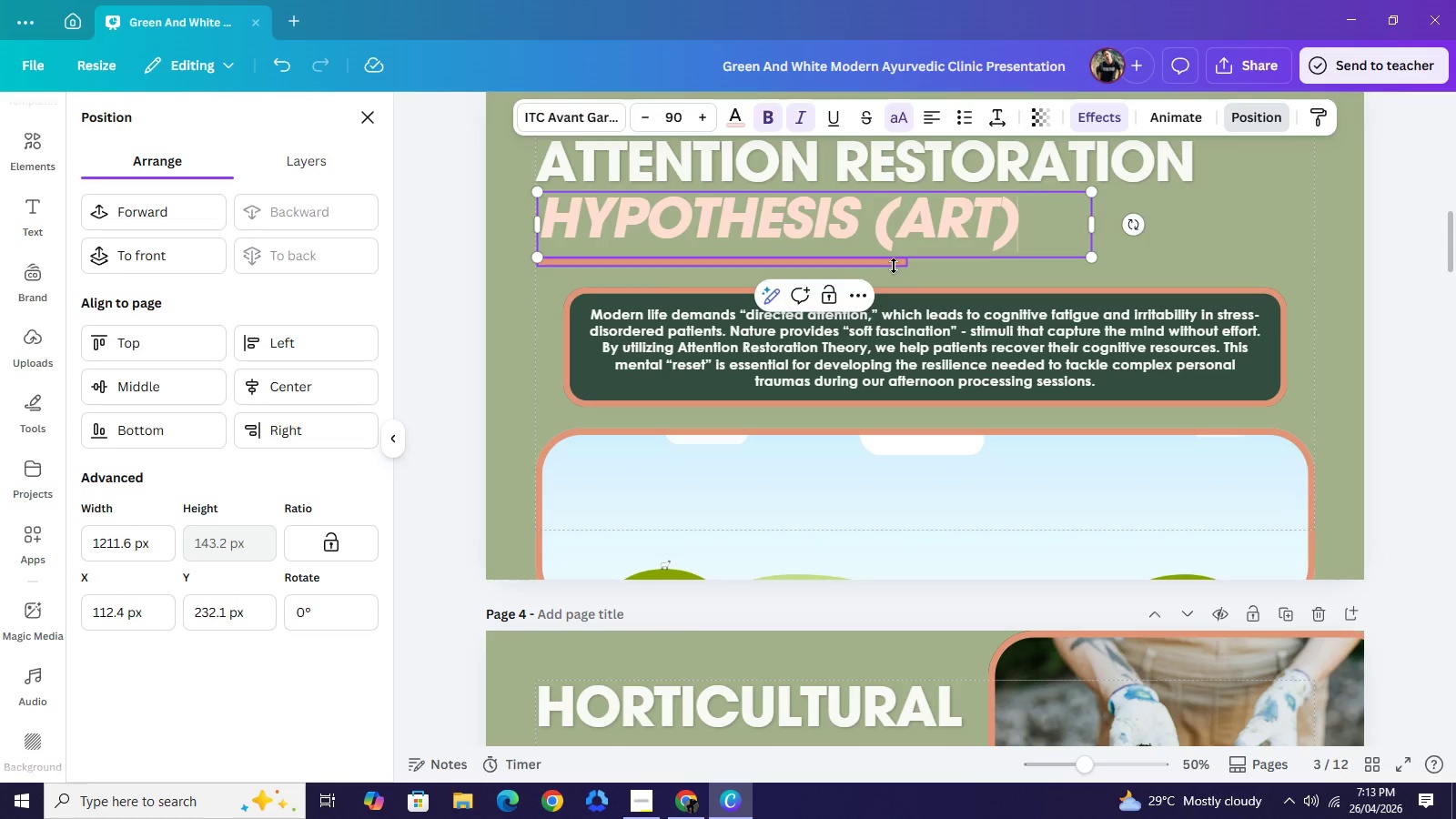 
left_click([894, 266])
 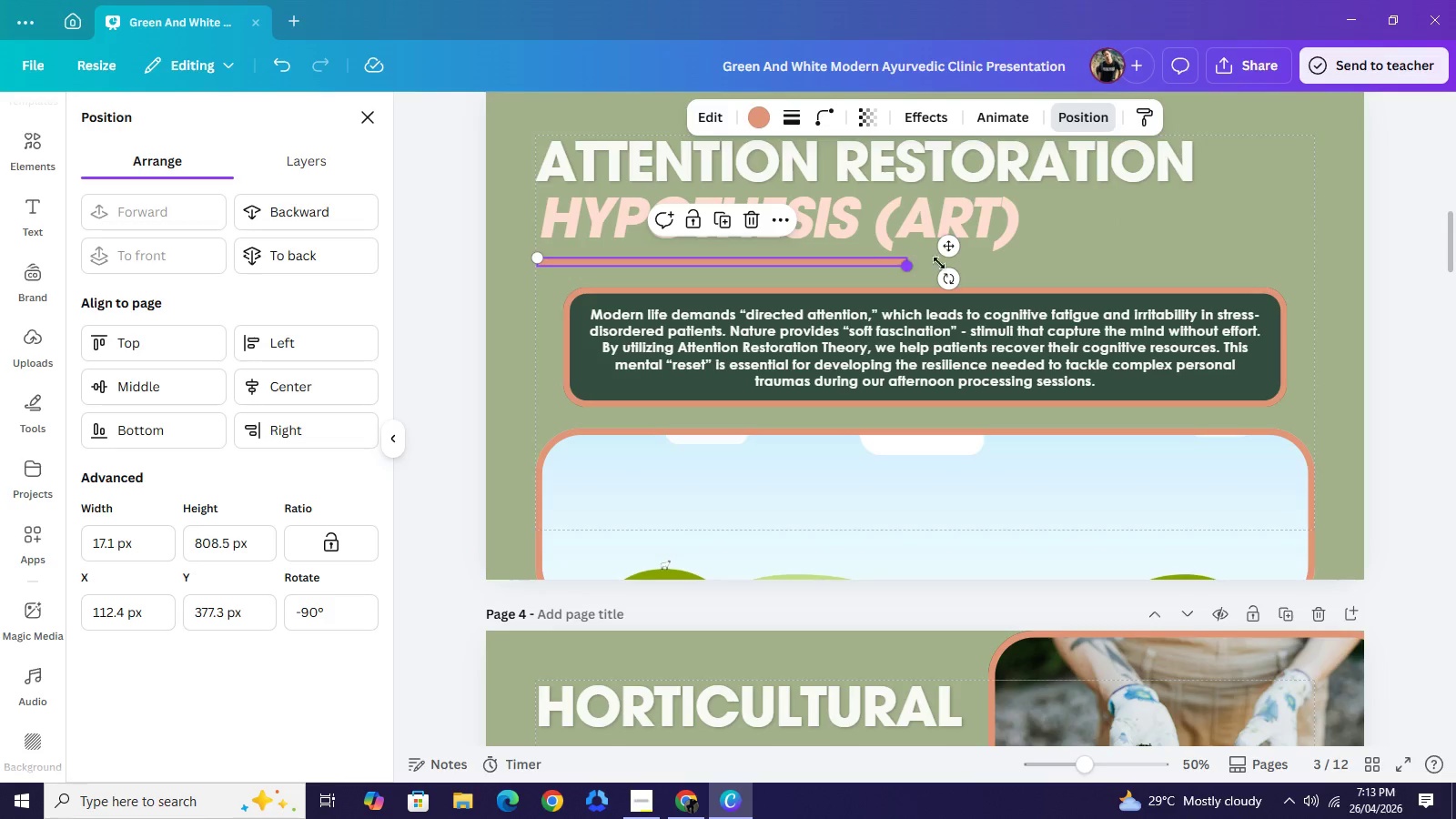 
left_click_drag(start_coordinate=[907, 266], to_coordinate=[1011, 264])
 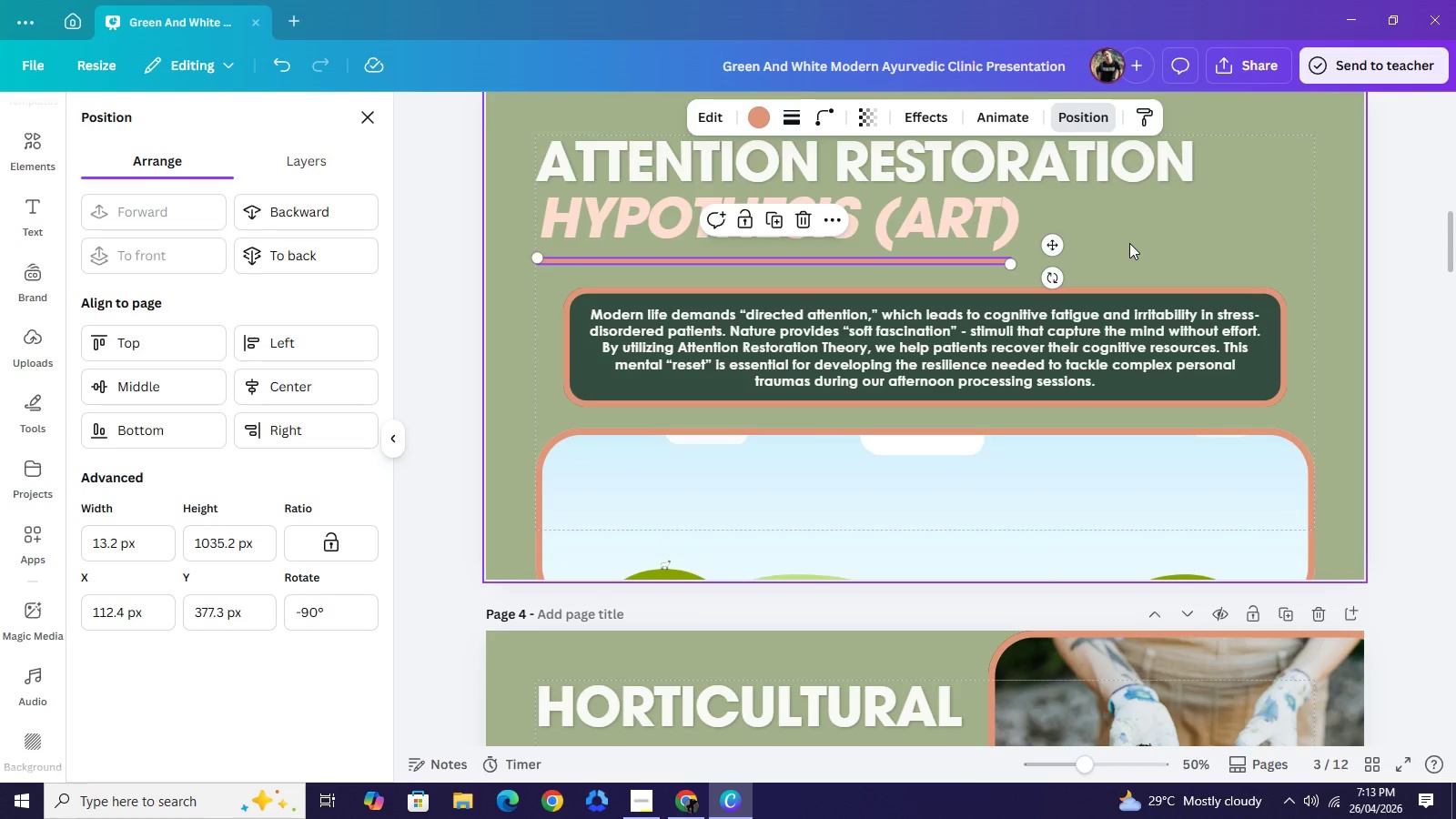 
left_click([1129, 243])
 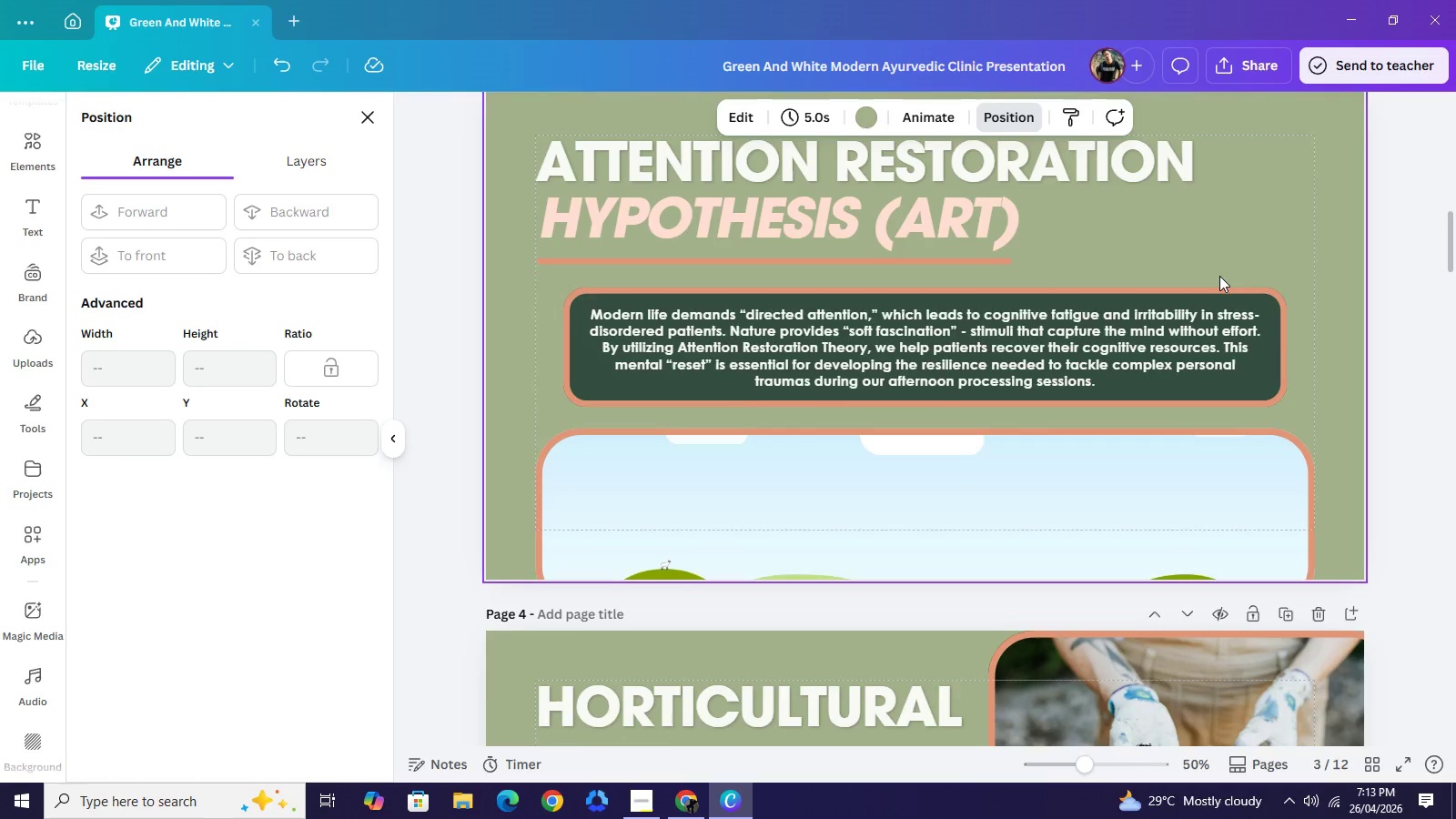 
scroll: coordinate [1219, 276], scroll_direction: up, amount: 5.0
 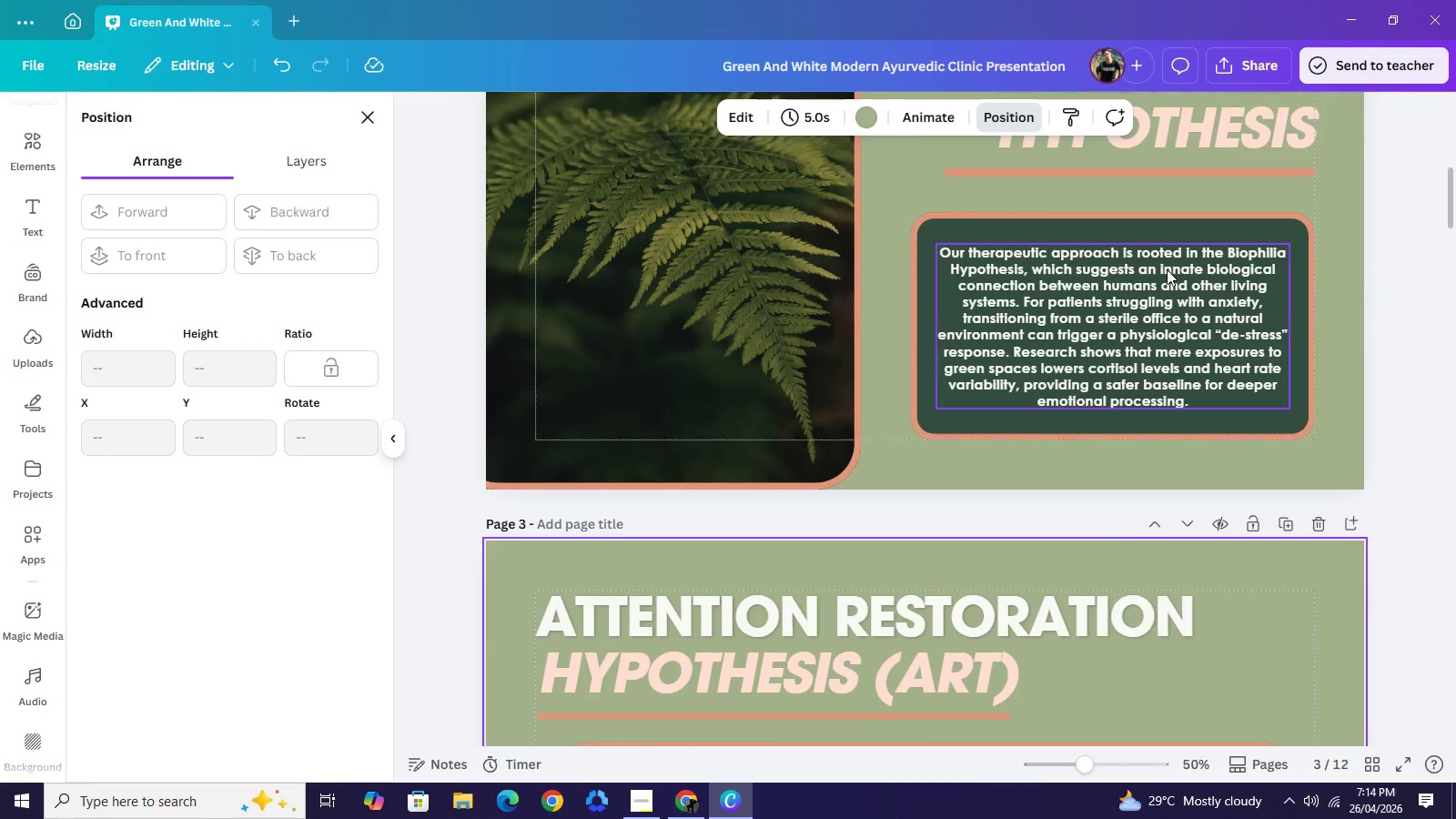 
scroll: coordinate [1174, 265], scroll_direction: down, amount: 3.0
 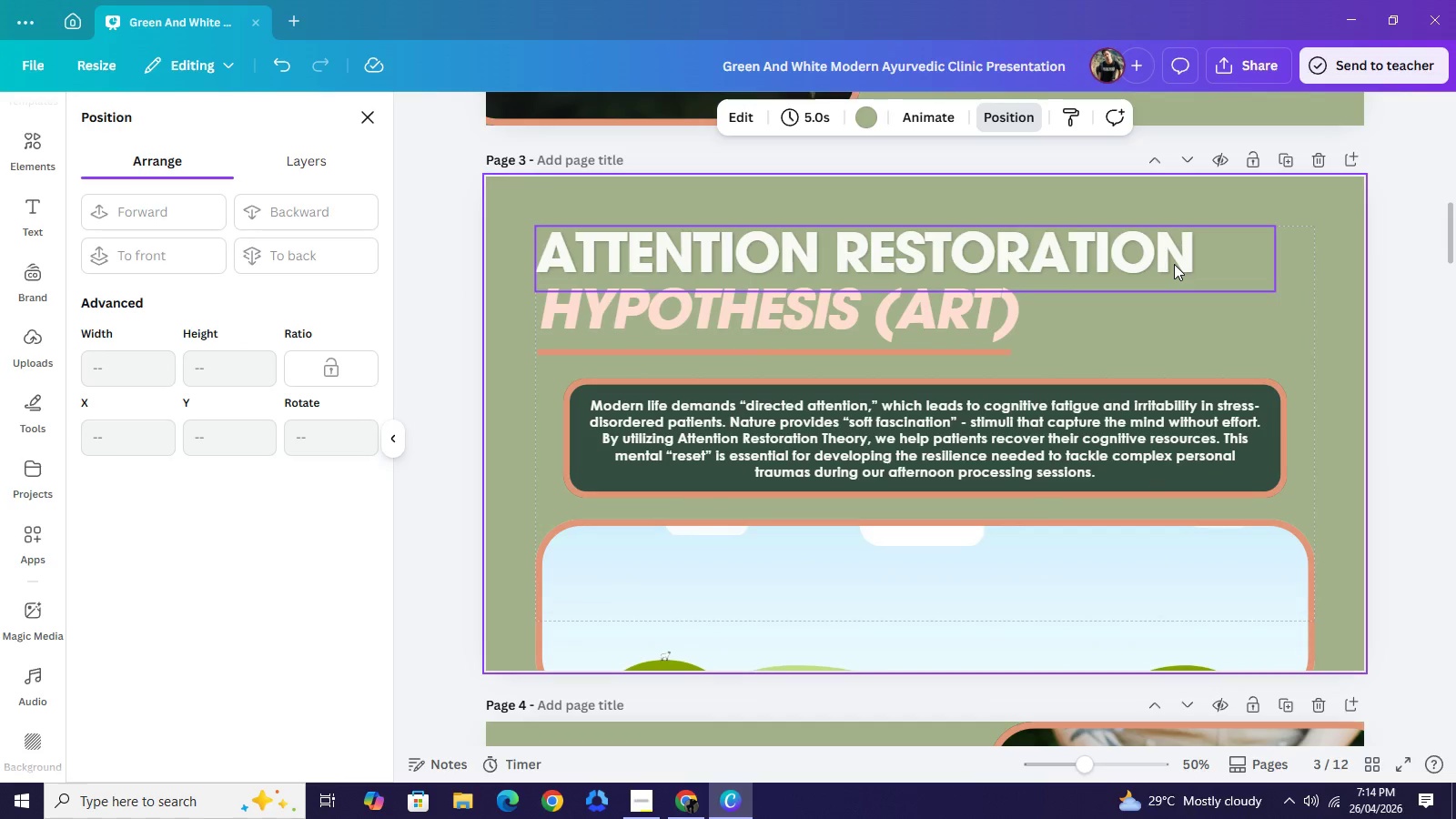 
wait(7.63)
 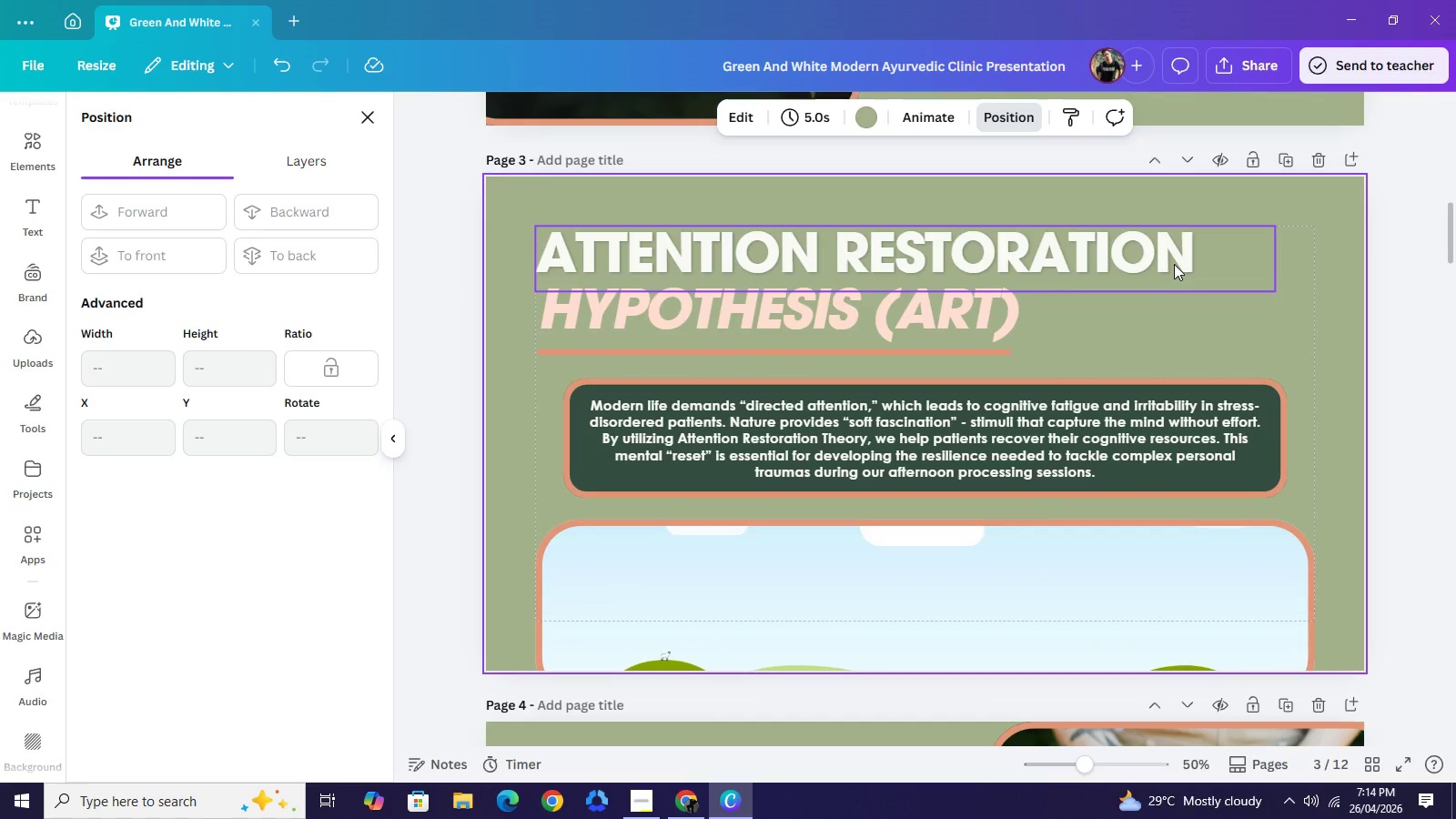 
scroll: coordinate [1201, 318], scroll_direction: up, amount: 9.0
 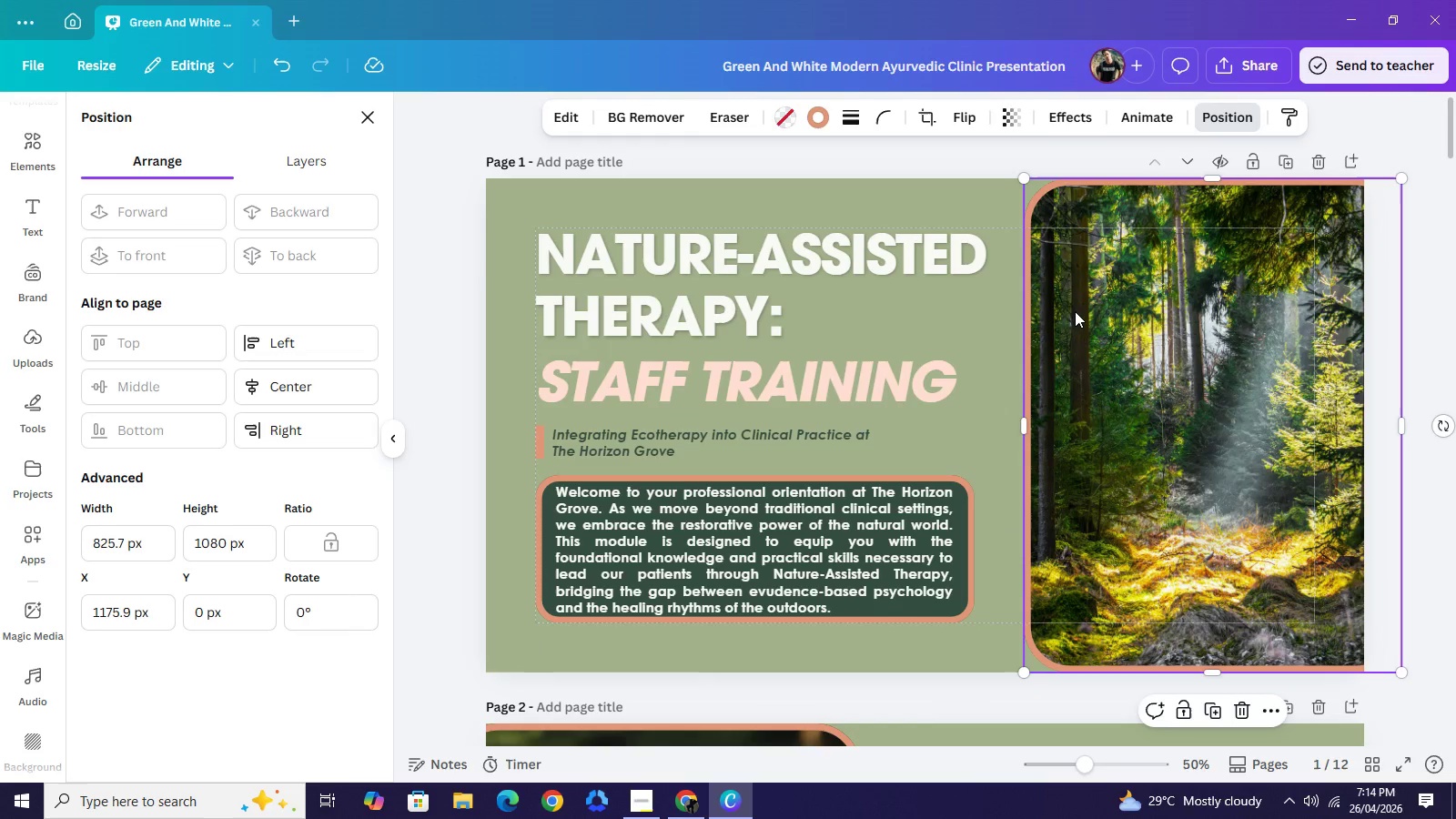 
left_click([1075, 311])
 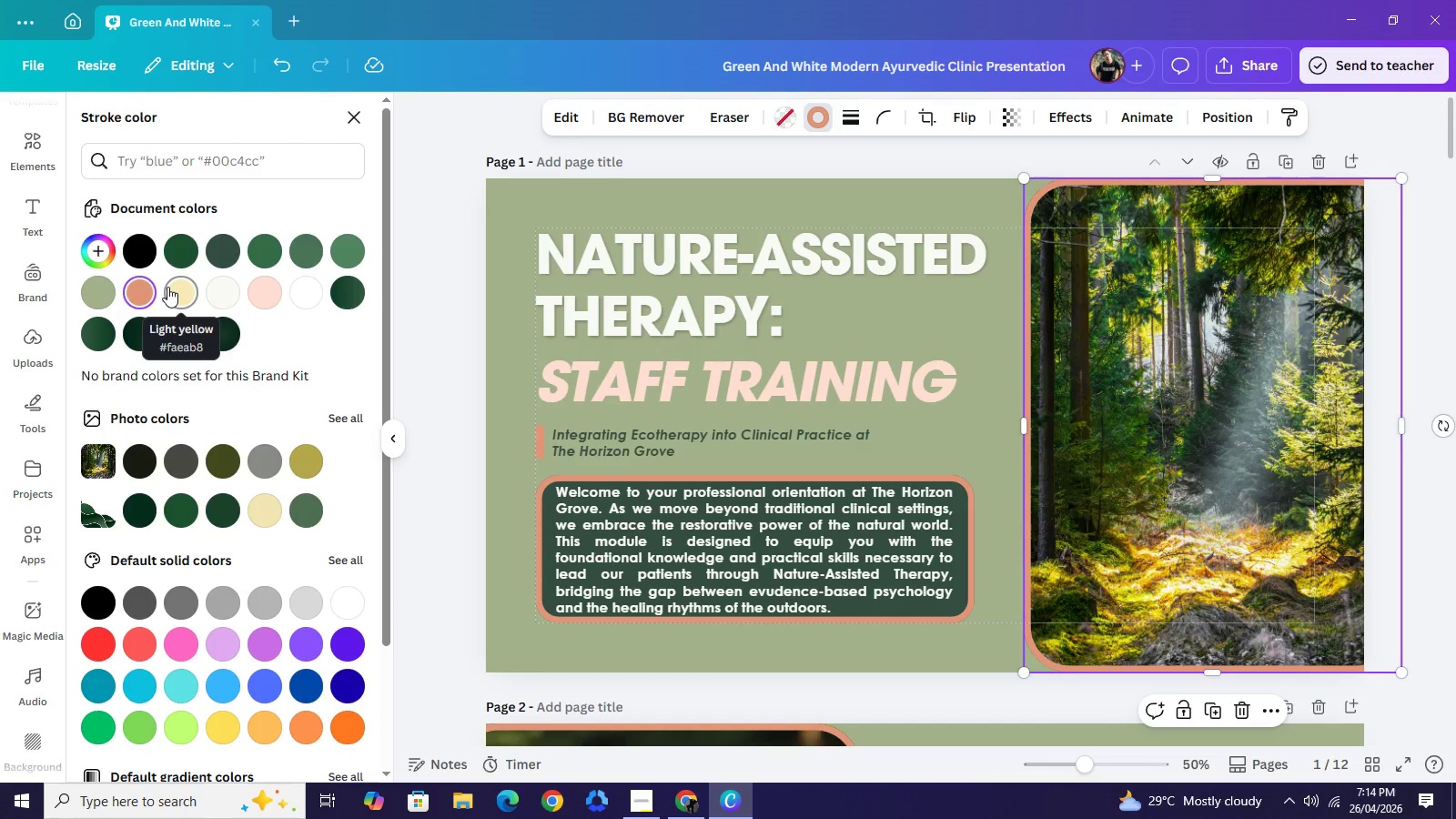 
wait(10.67)
 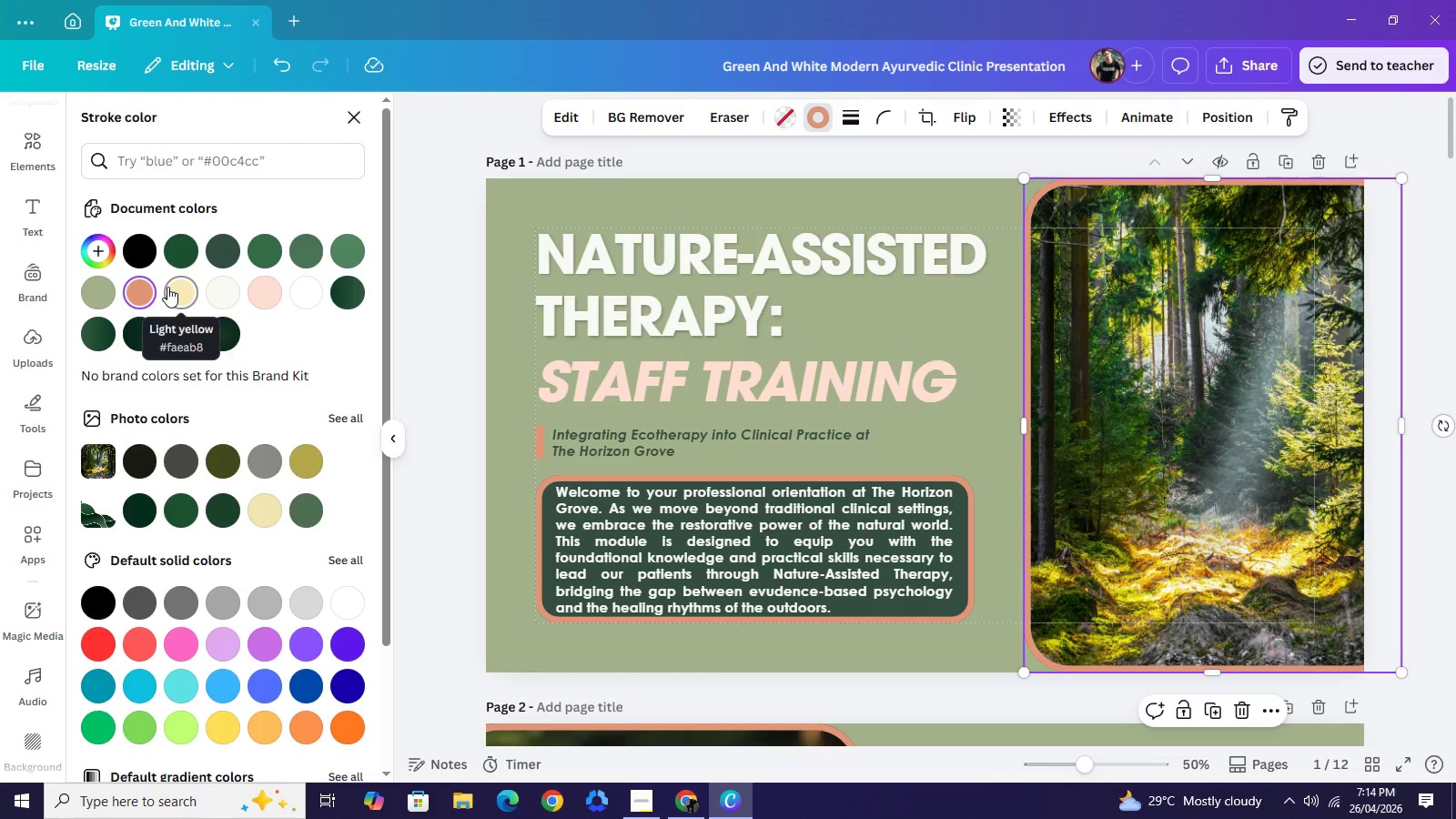 
mouse_move([248, 295])
 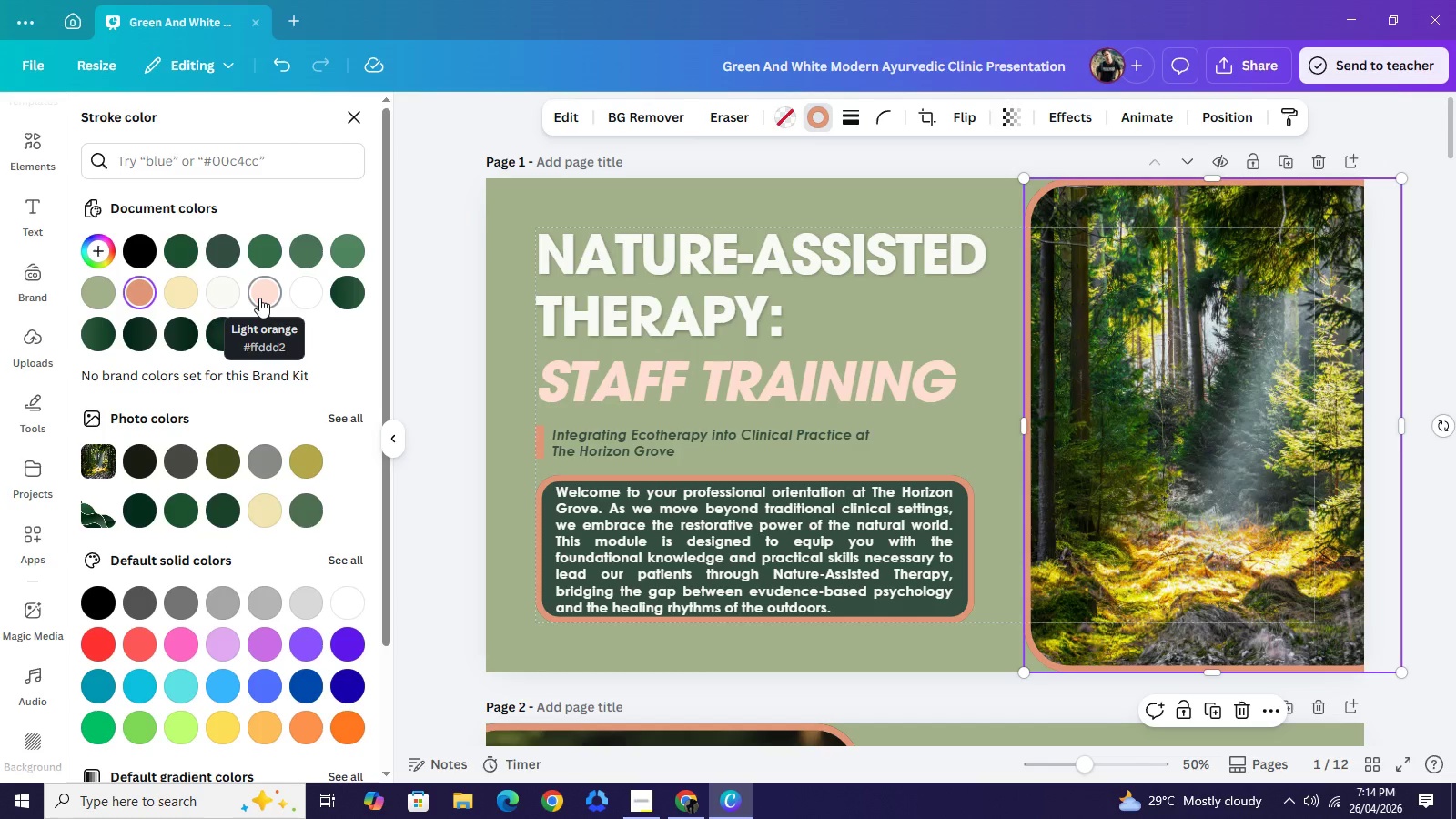 
mouse_move([268, 297])
 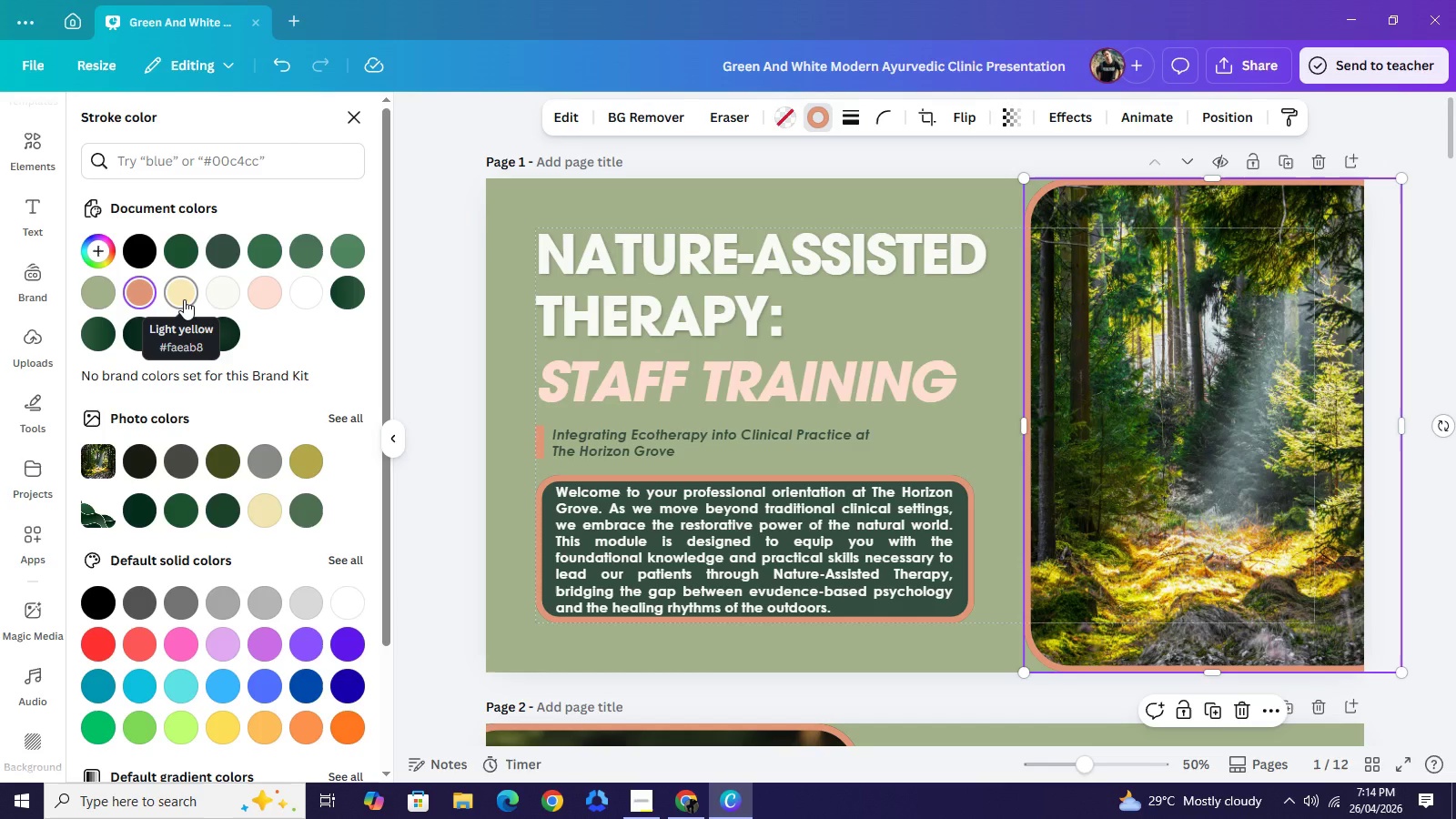 
wait(6.63)
 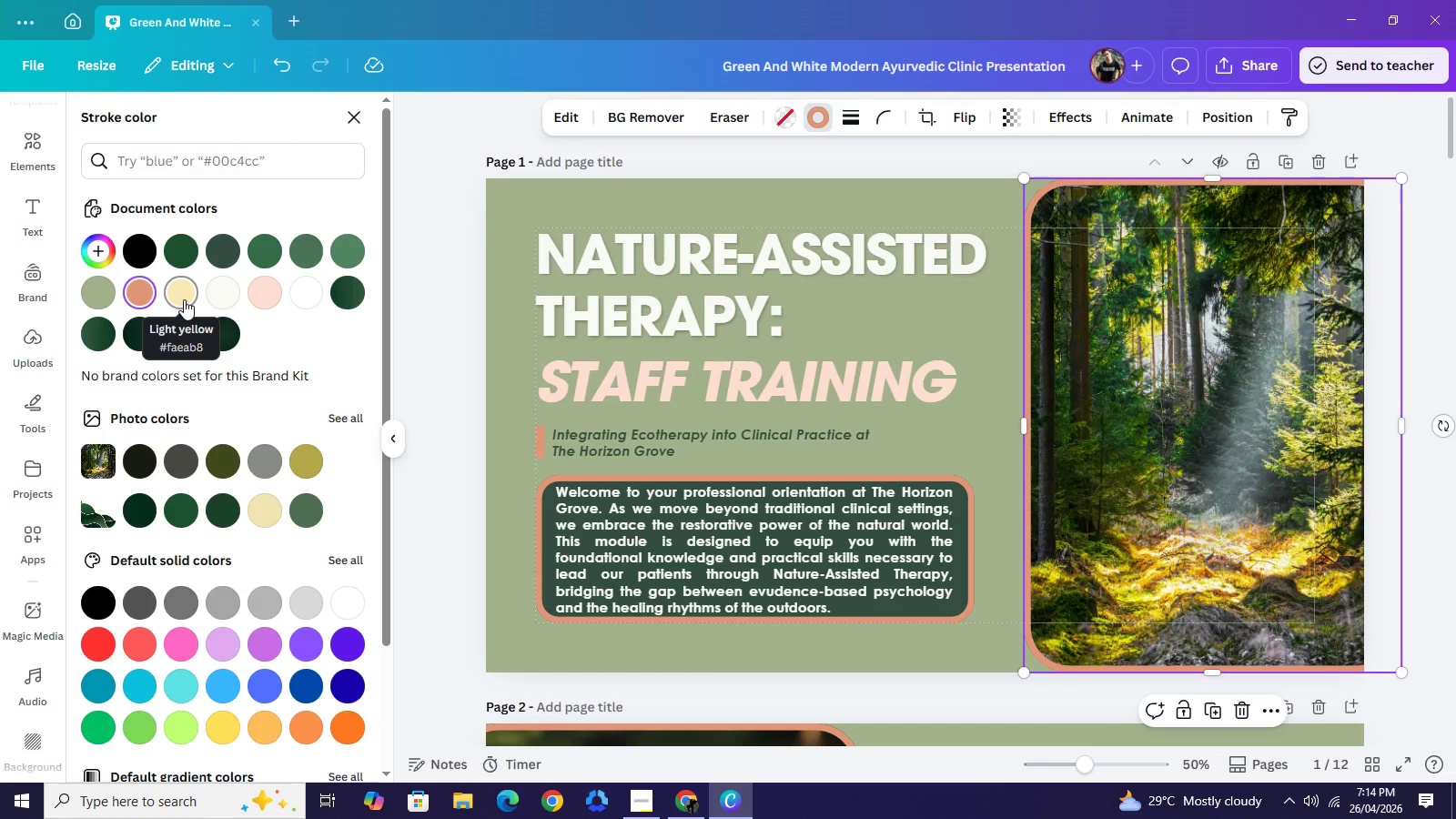 
left_click([236, 295])
 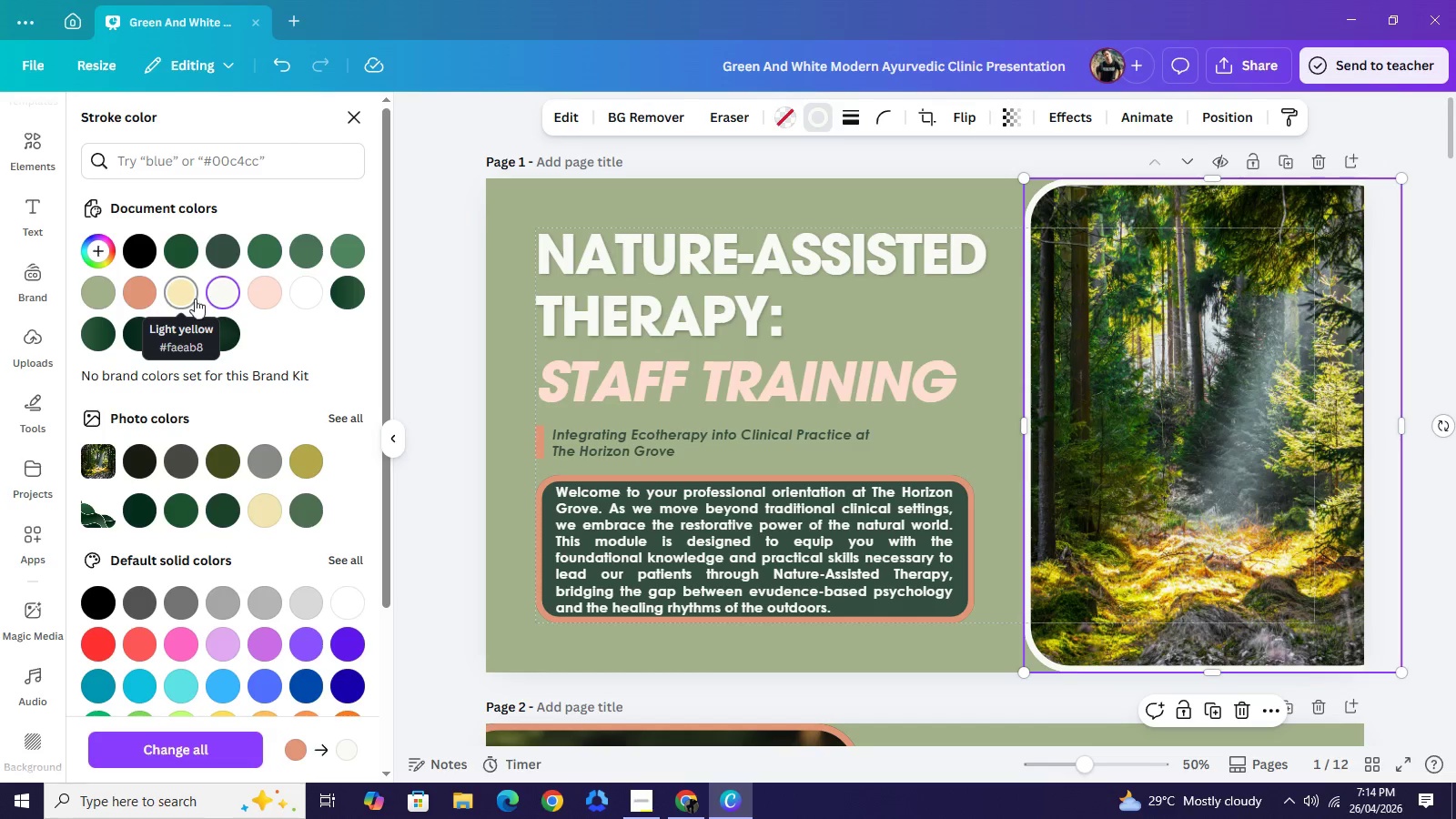 
wait(5.97)
 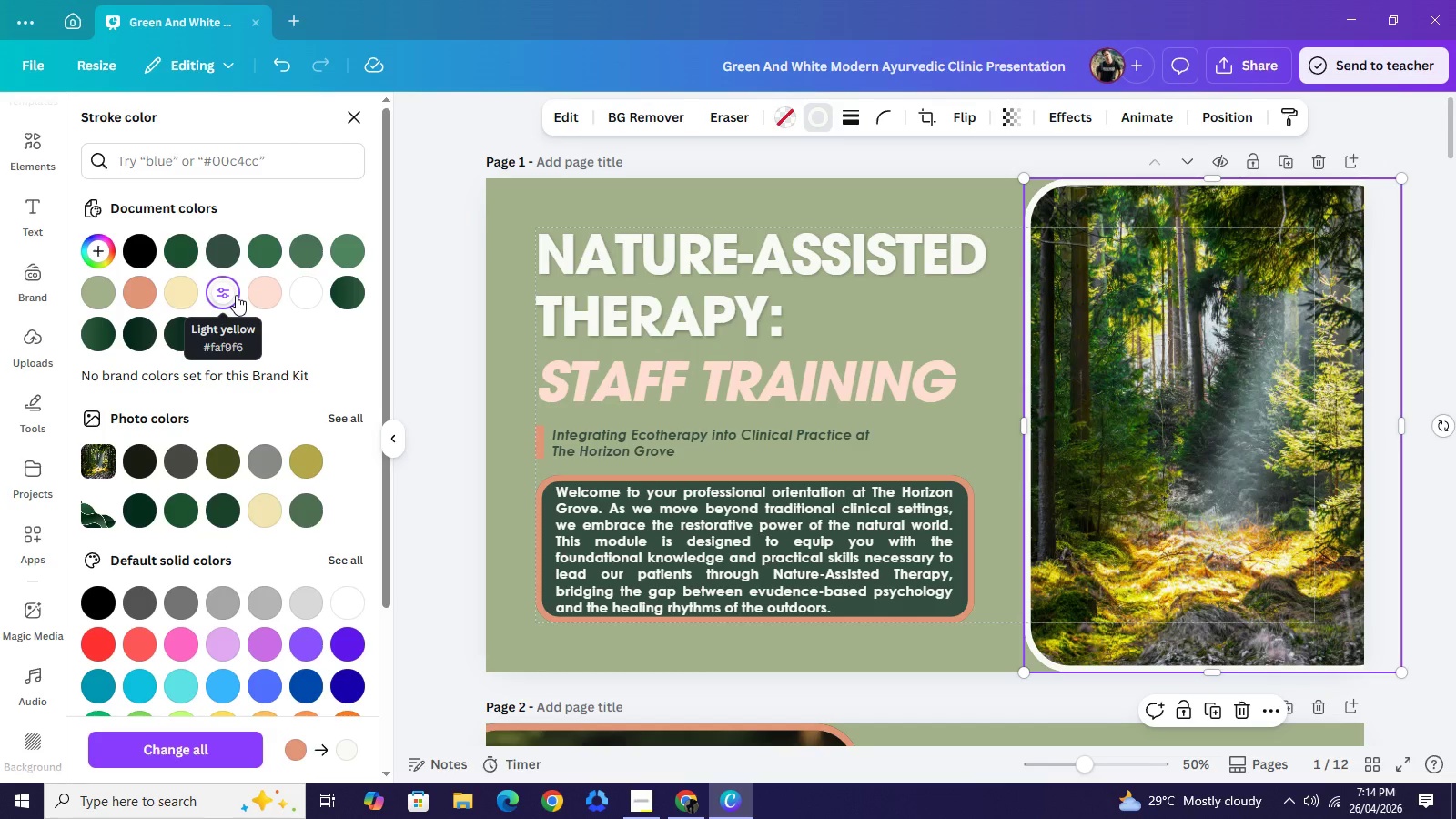 
left_click([258, 299])
 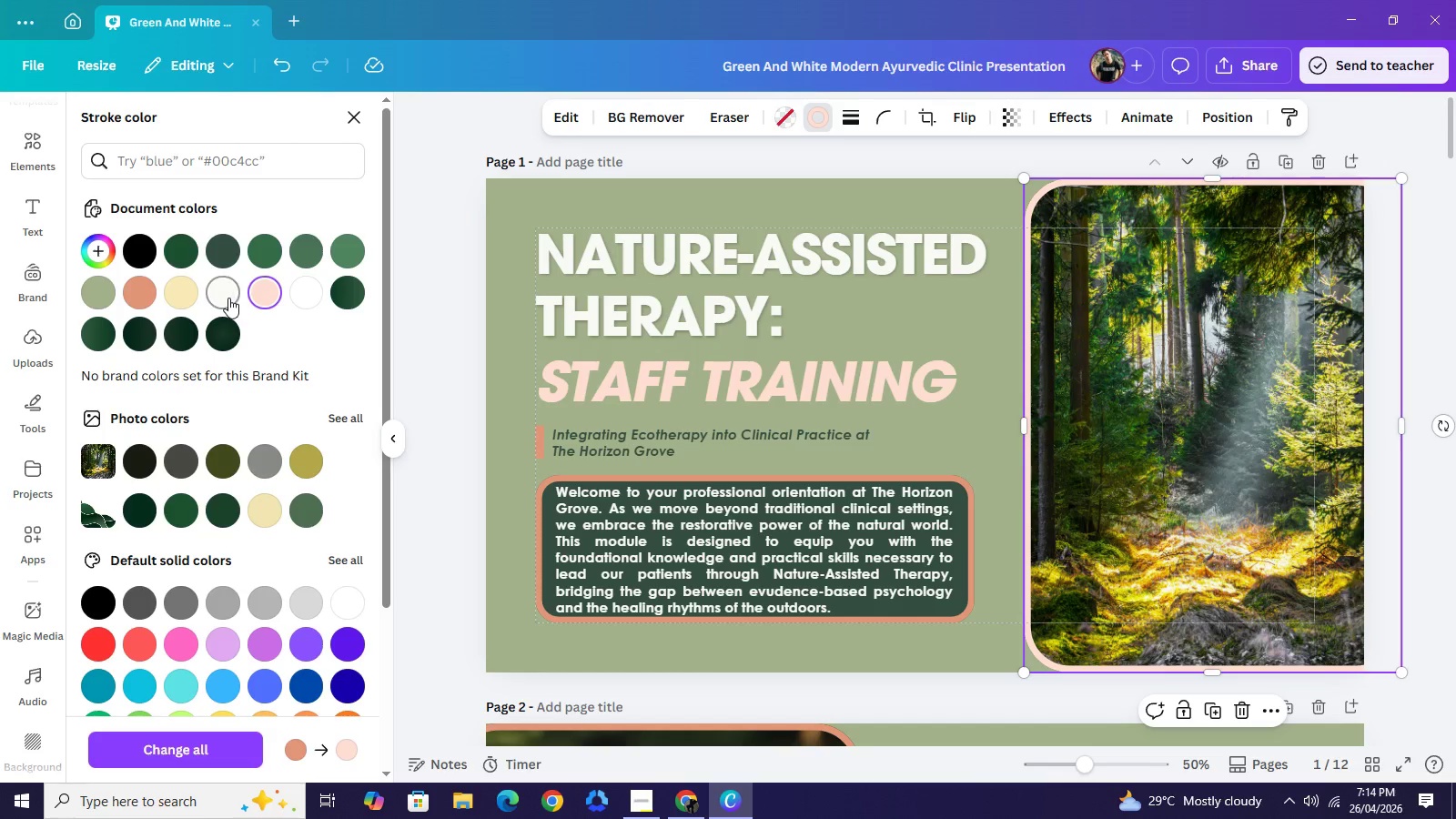 
left_click([228, 298])
 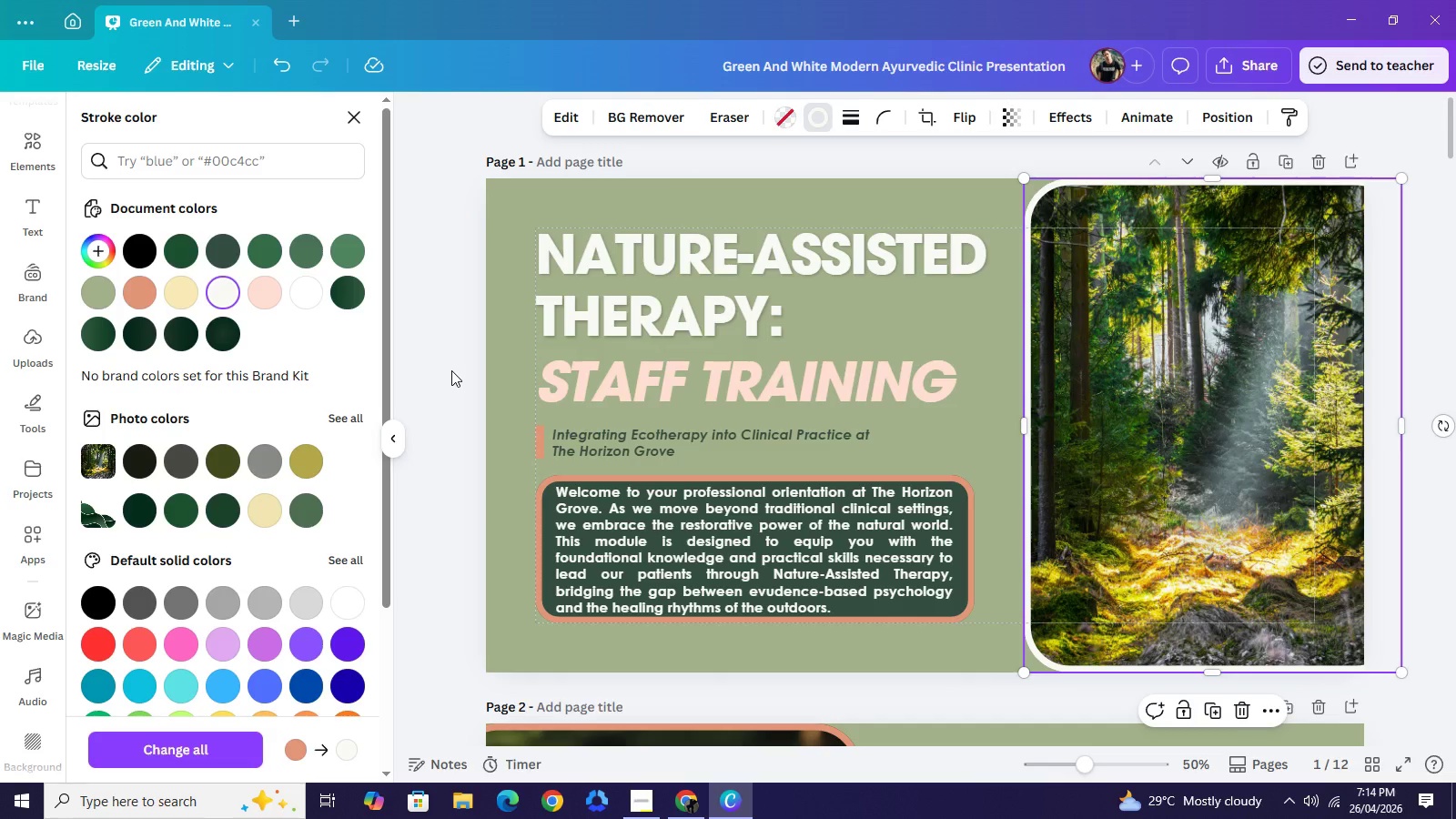 
scroll: coordinate [516, 375], scroll_direction: down, amount: 4.0
 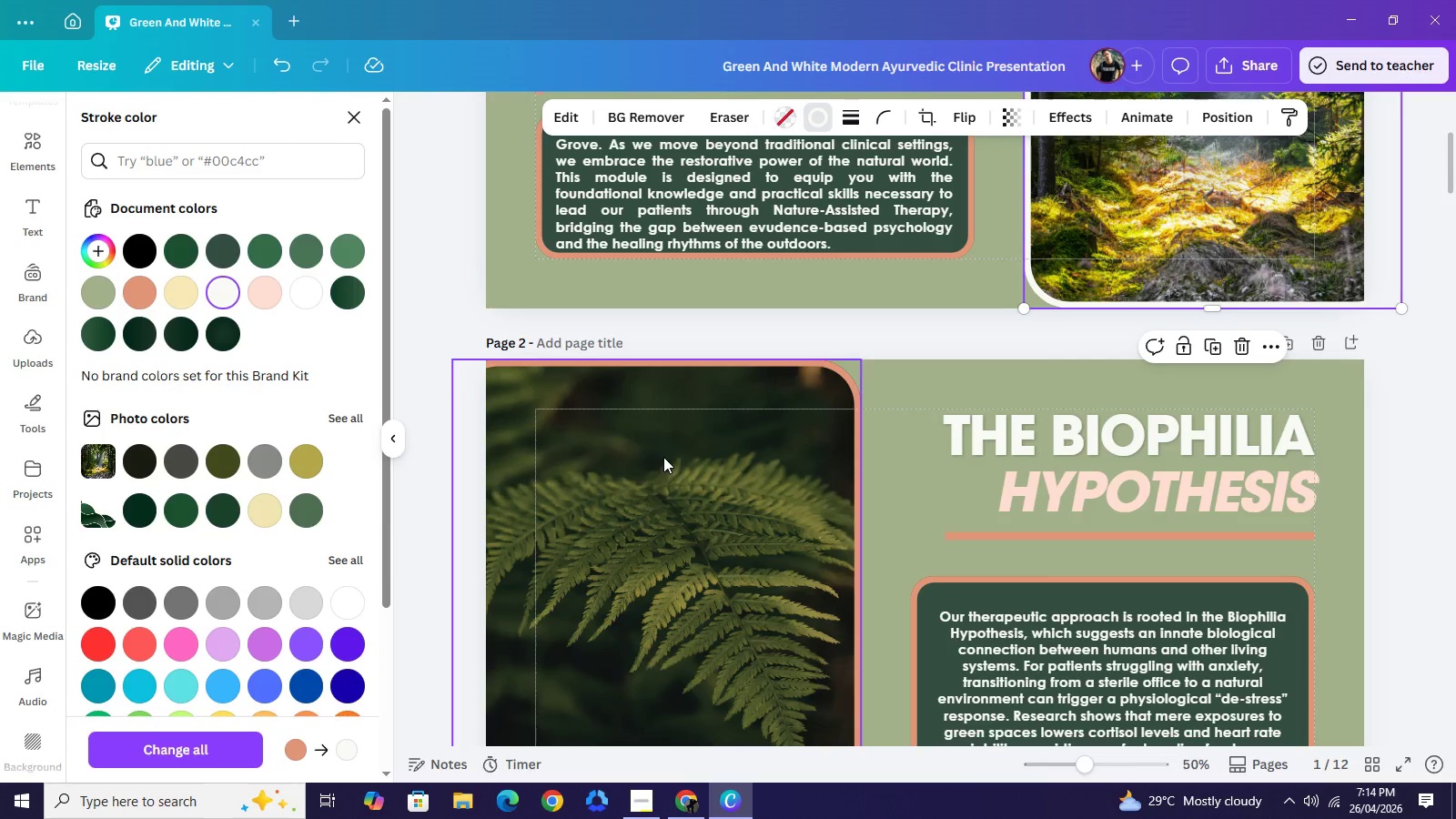 
left_click([663, 457])
 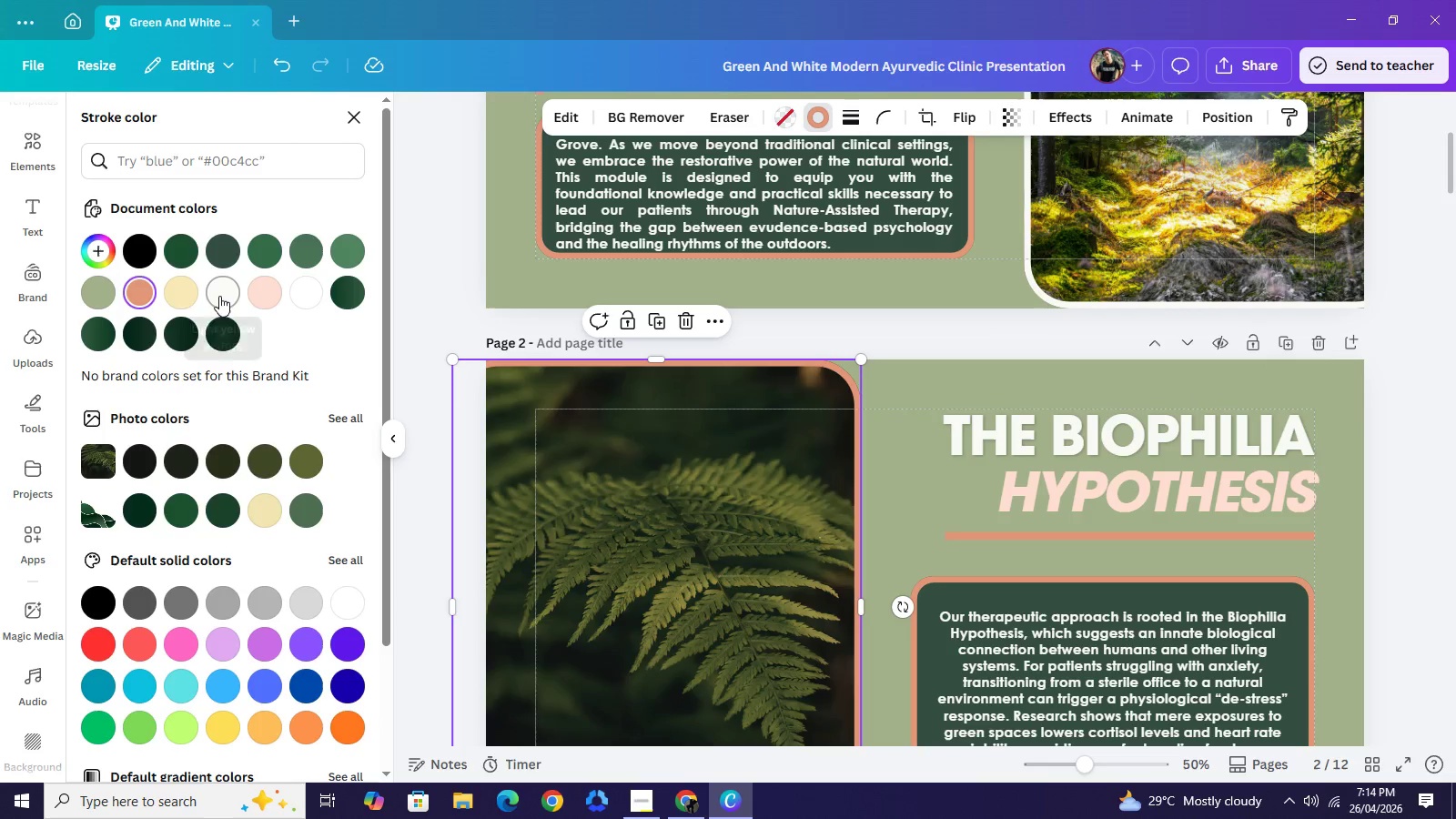 
left_click([219, 296])
 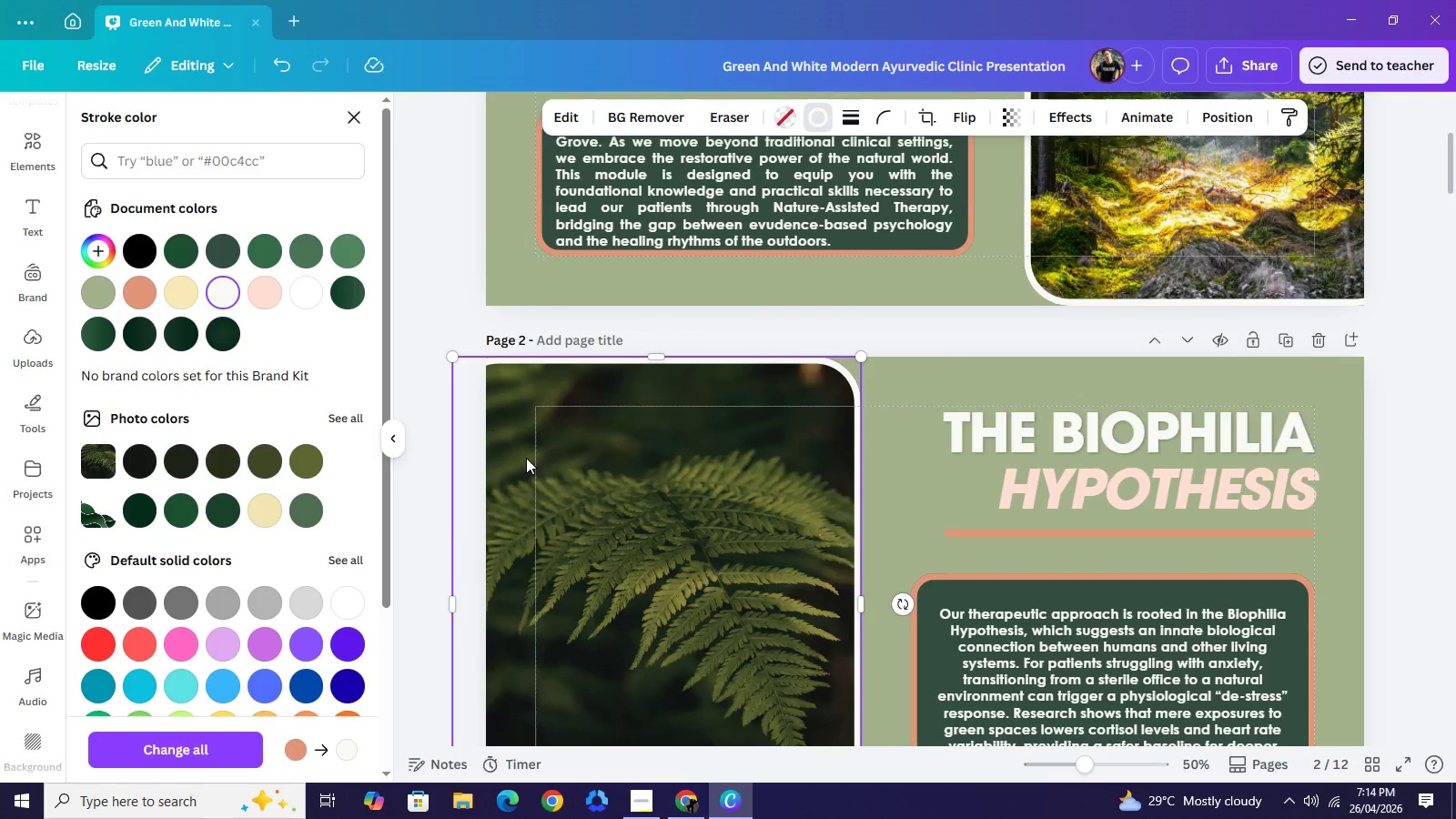 
scroll: coordinate [710, 517], scroll_direction: down, amount: 7.0
 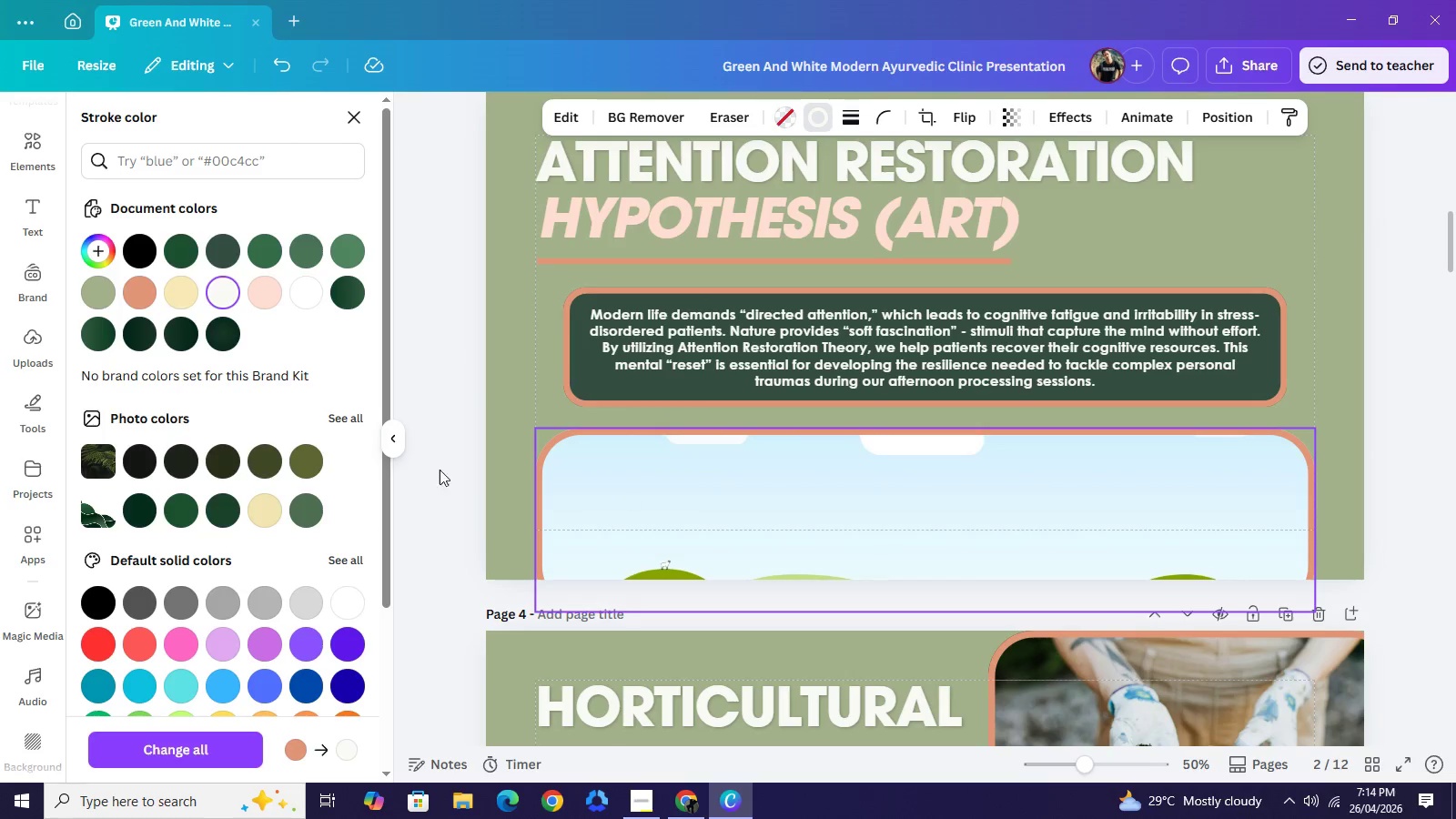 
left_click([630, 488])
 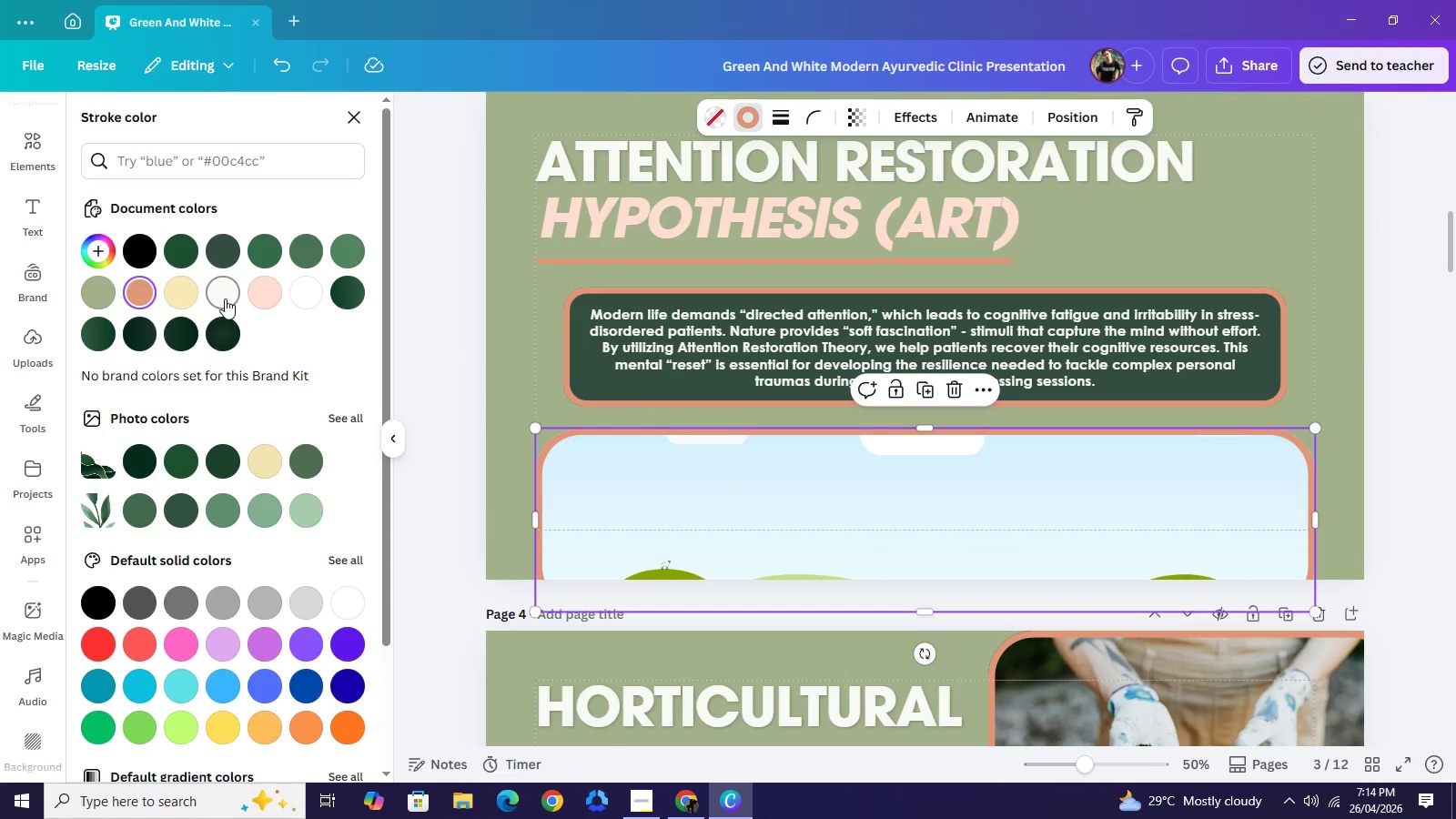 
left_click([225, 298])
 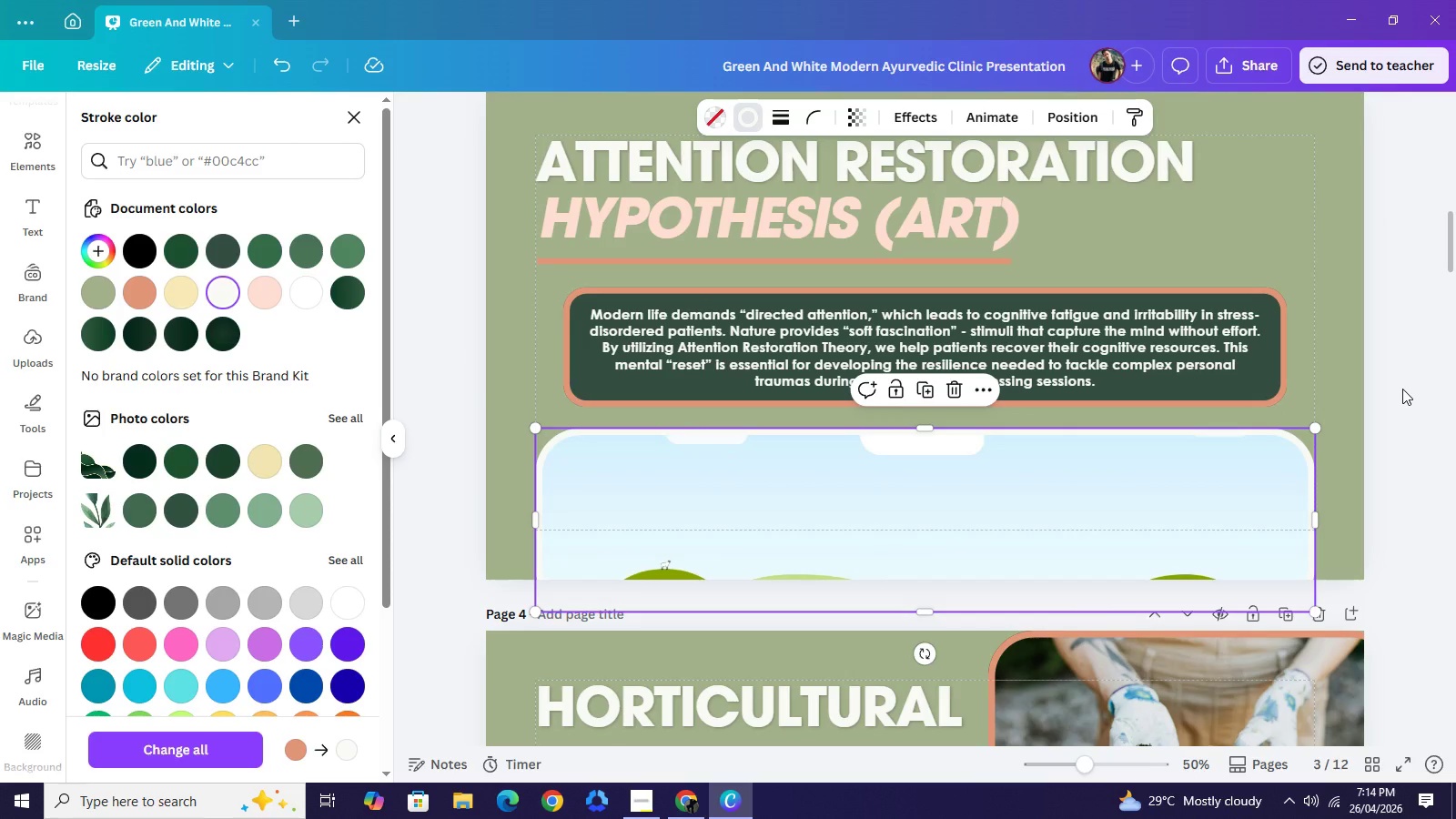 
double_click([1402, 389])
 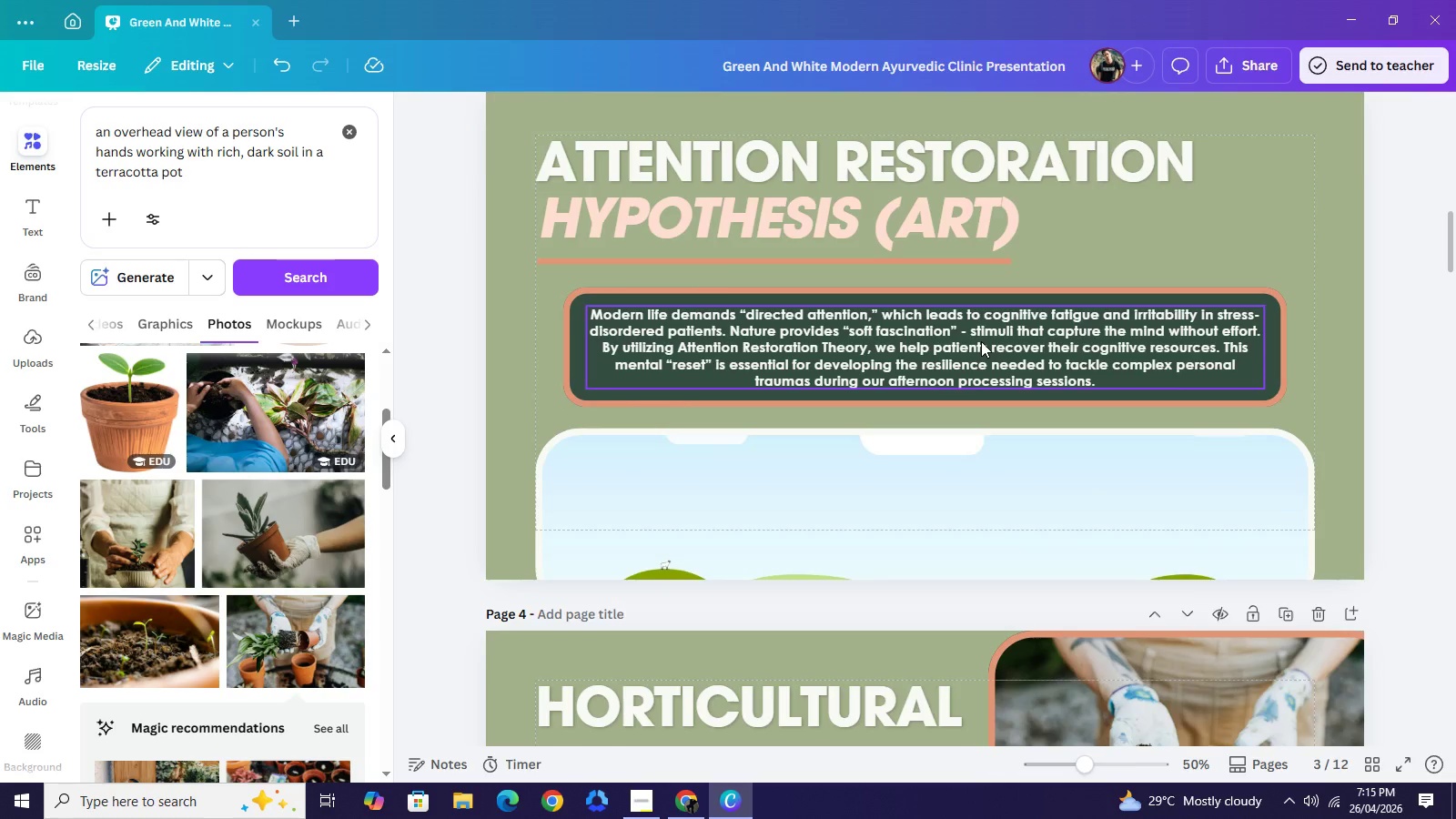 
scroll: coordinate [981, 341], scroll_direction: up, amount: 1.0
 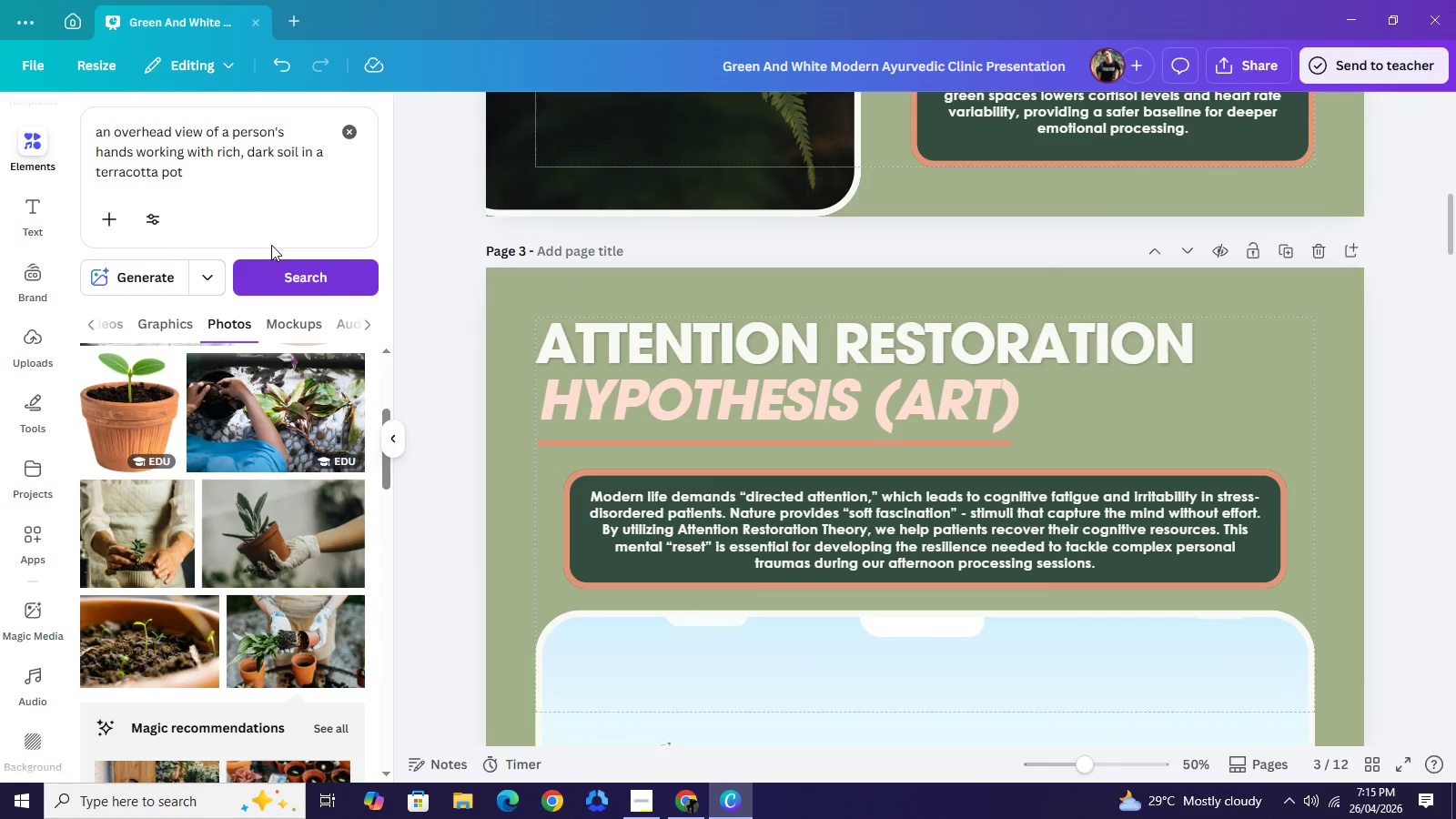 
double_click([241, 162])
 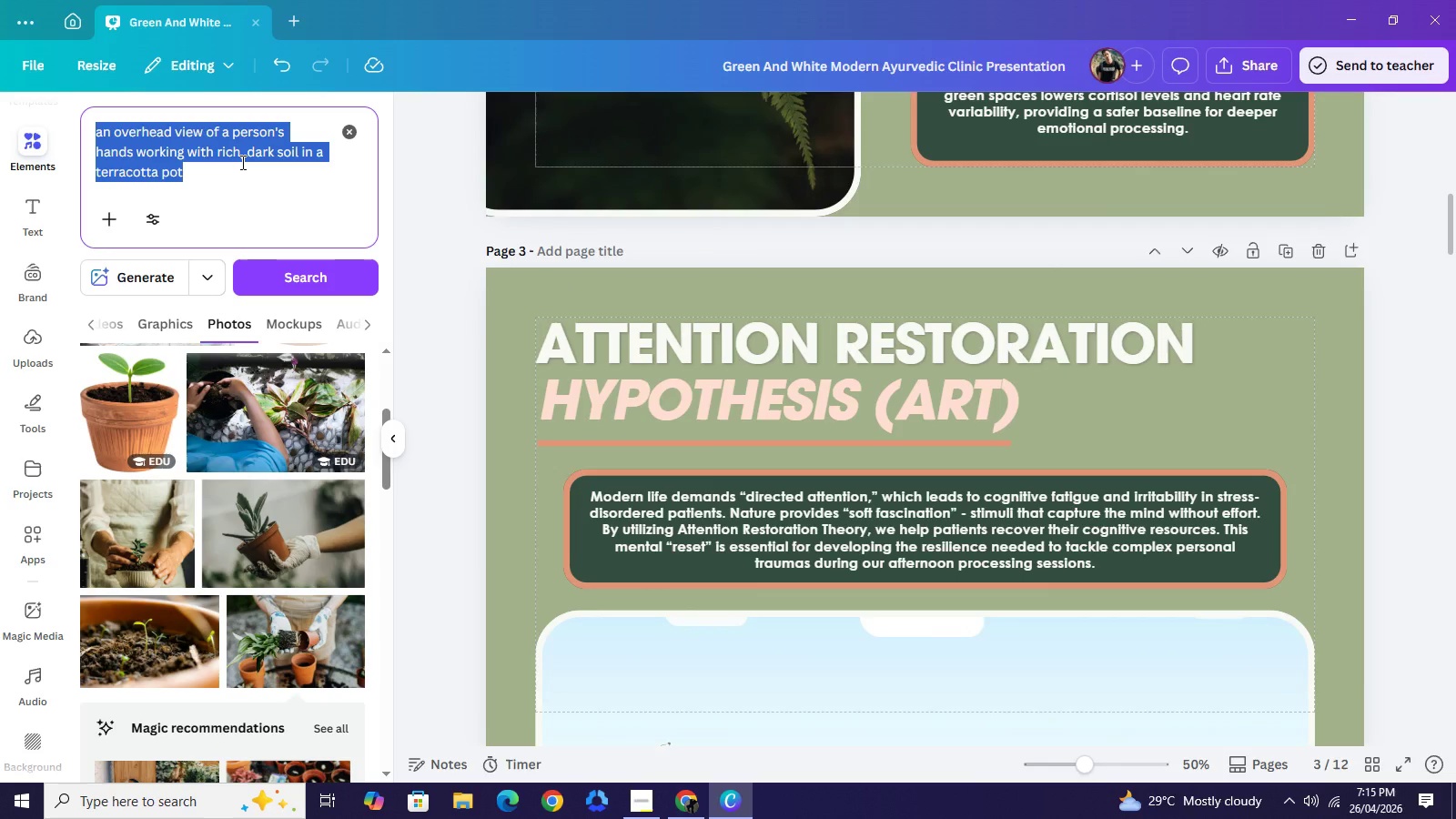 
triple_click([241, 162])
 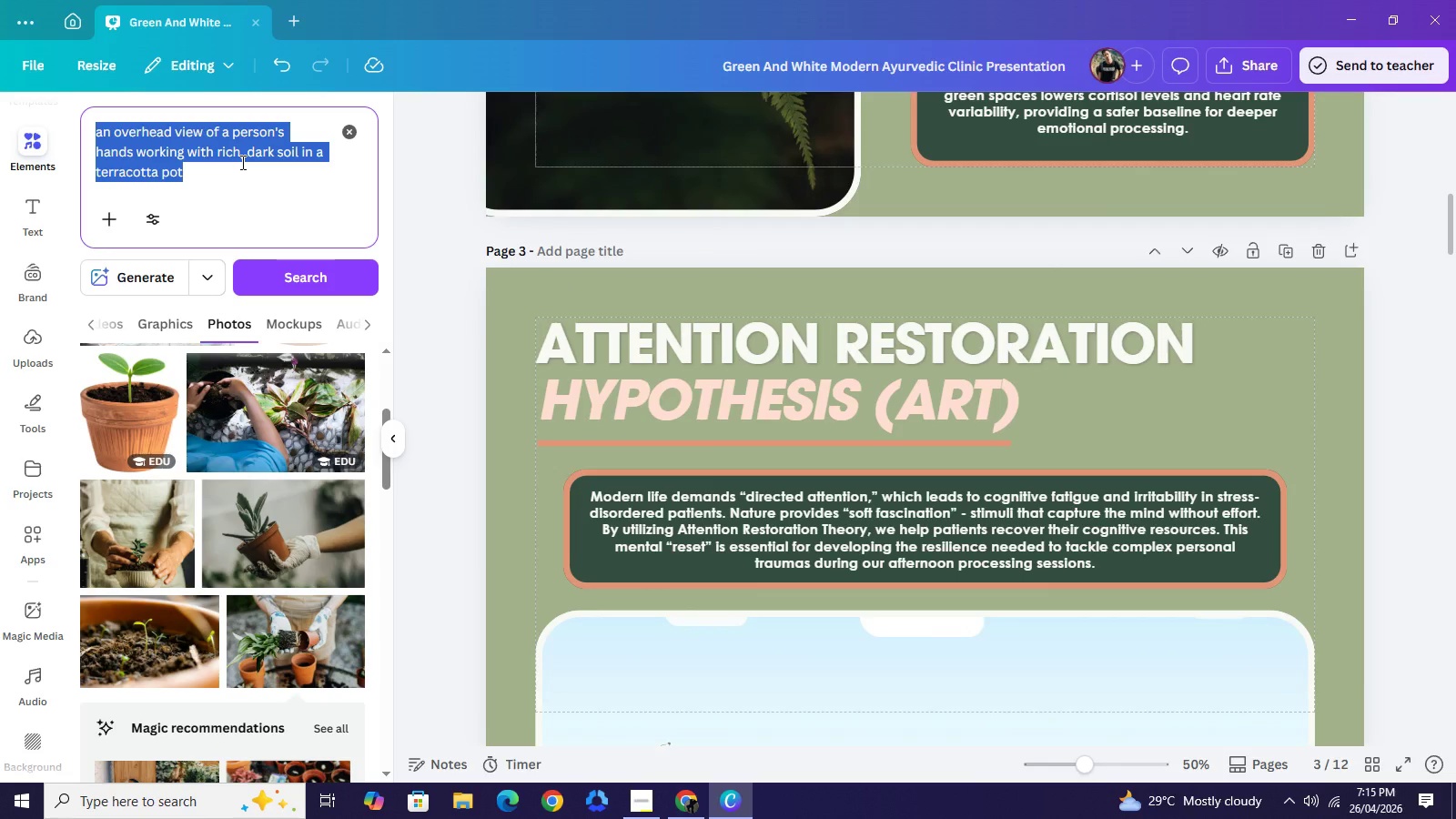 
wait(5.42)
 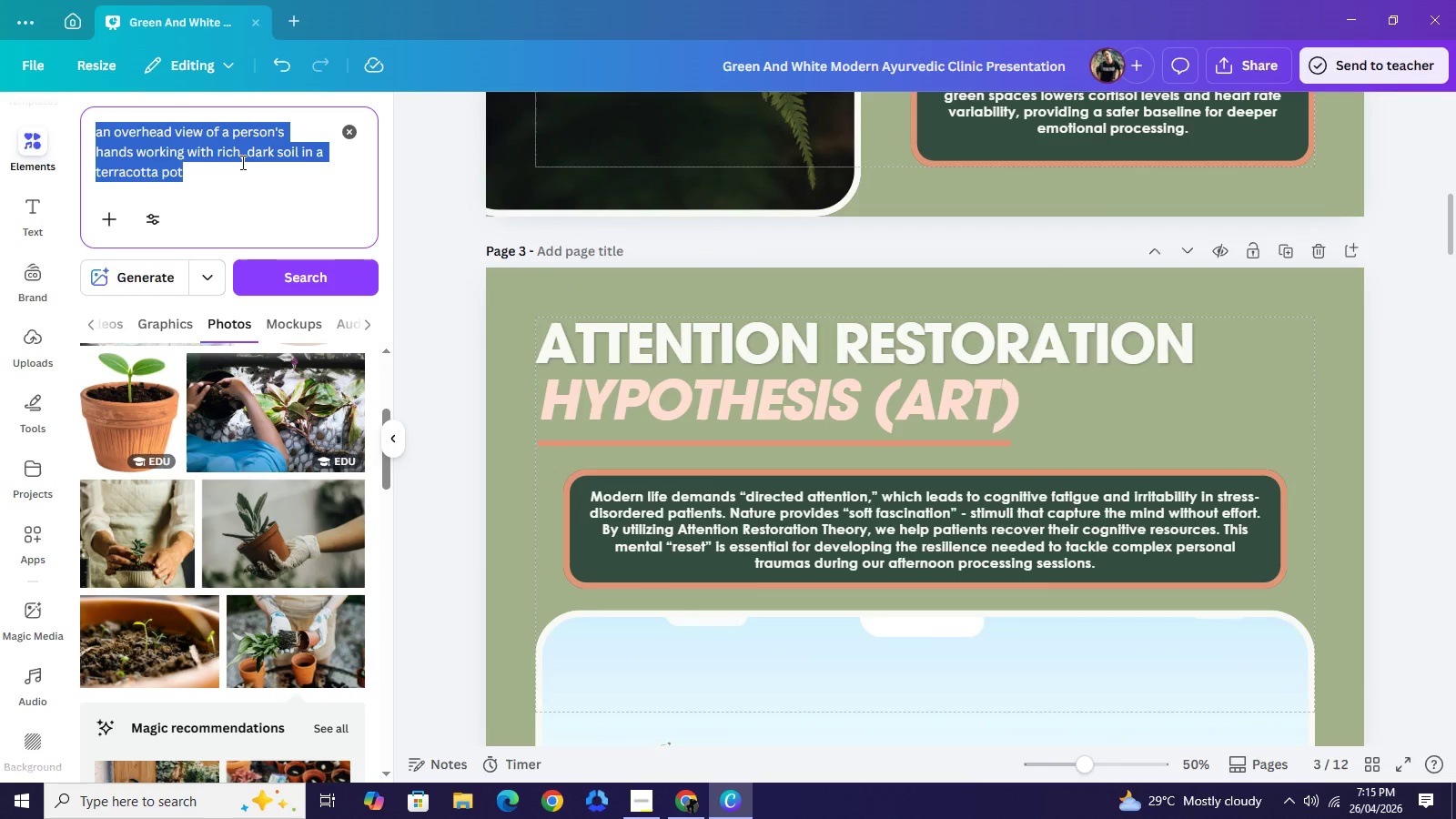 
type(a calm, )
 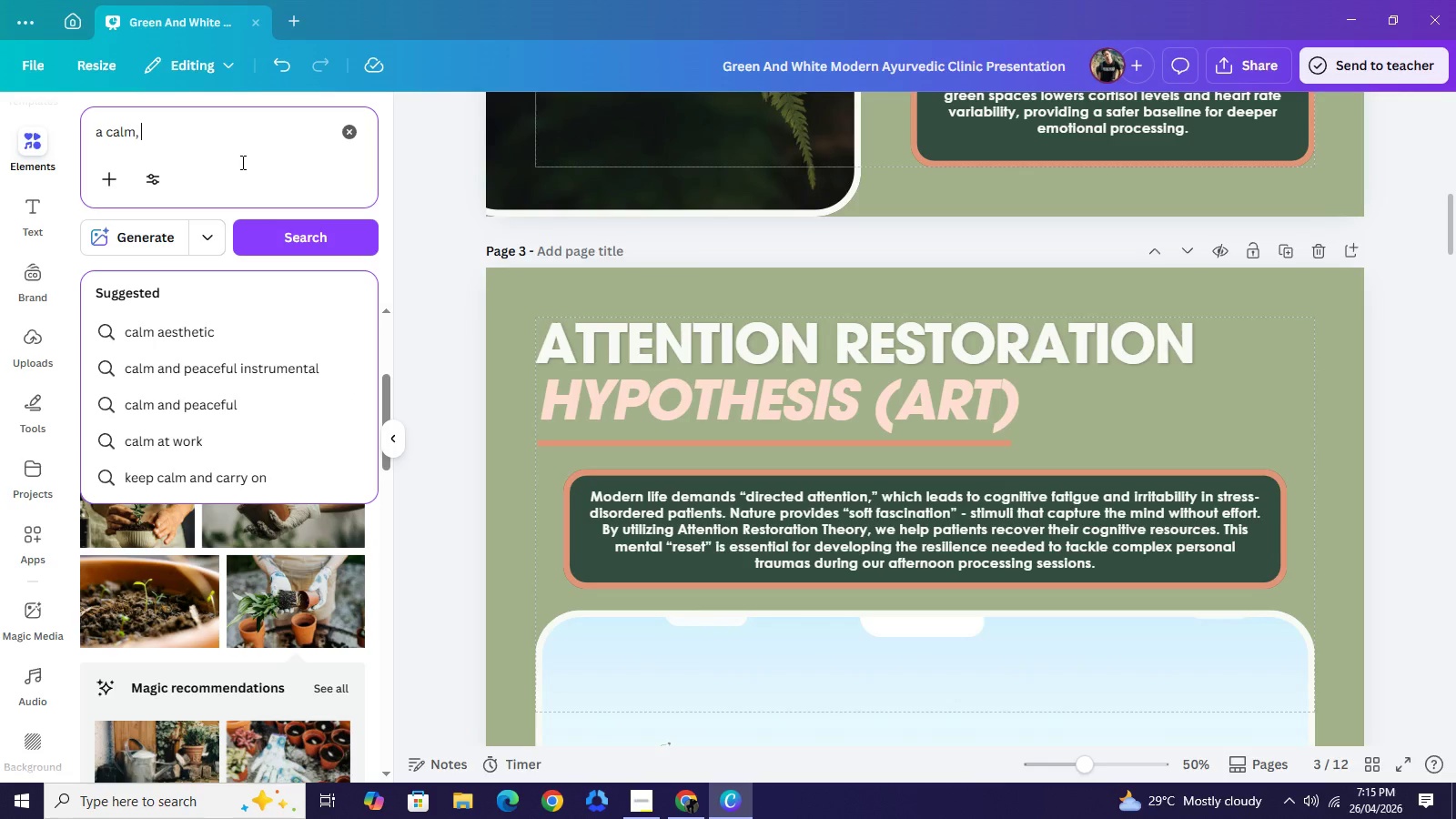 
type(reflective lake)
 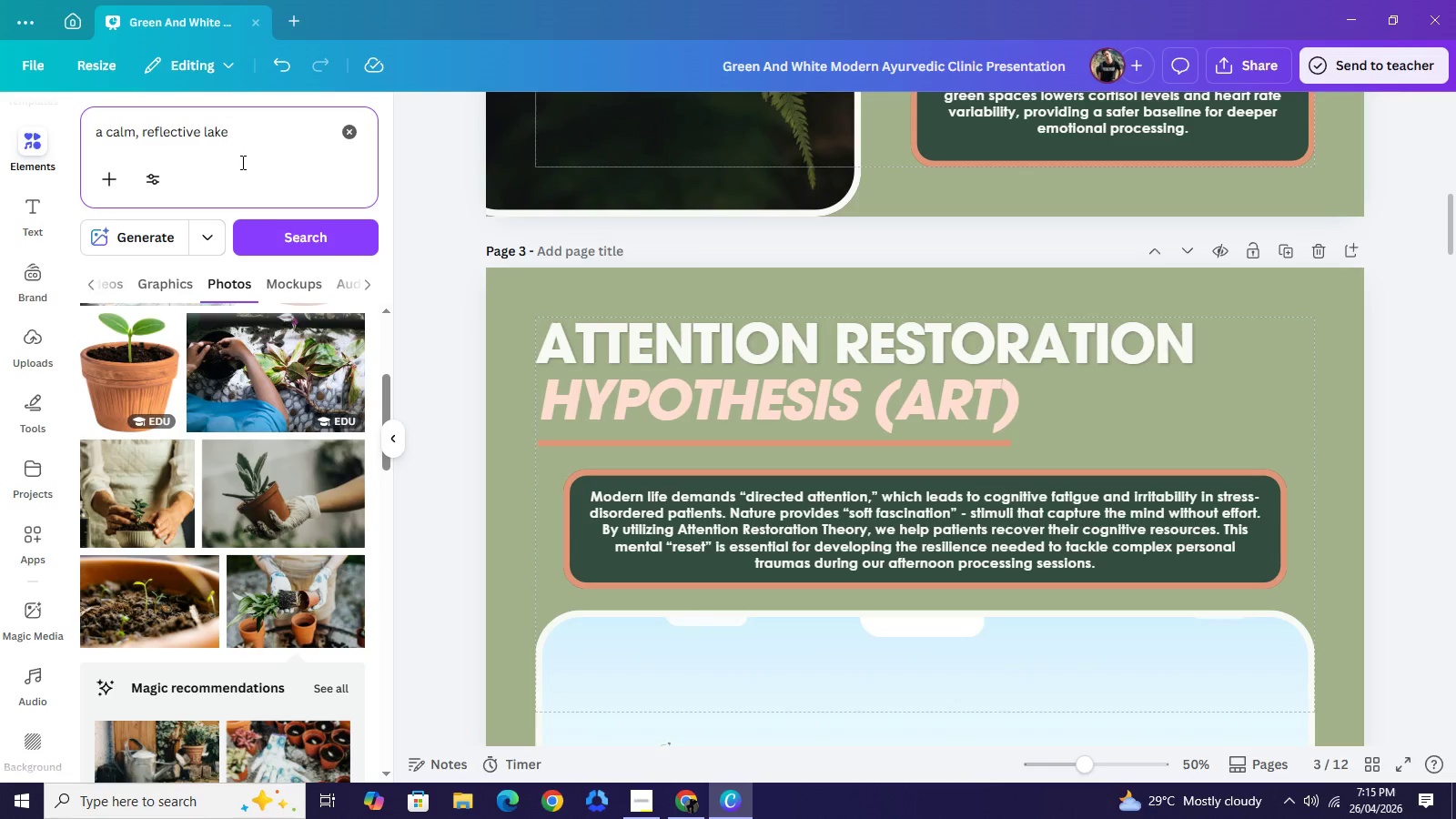 
type( surface mirrio=)
key(Backspace)
key(Backspace)
key(Backspace)
type(oring a soft blue sky and distant hills.)
 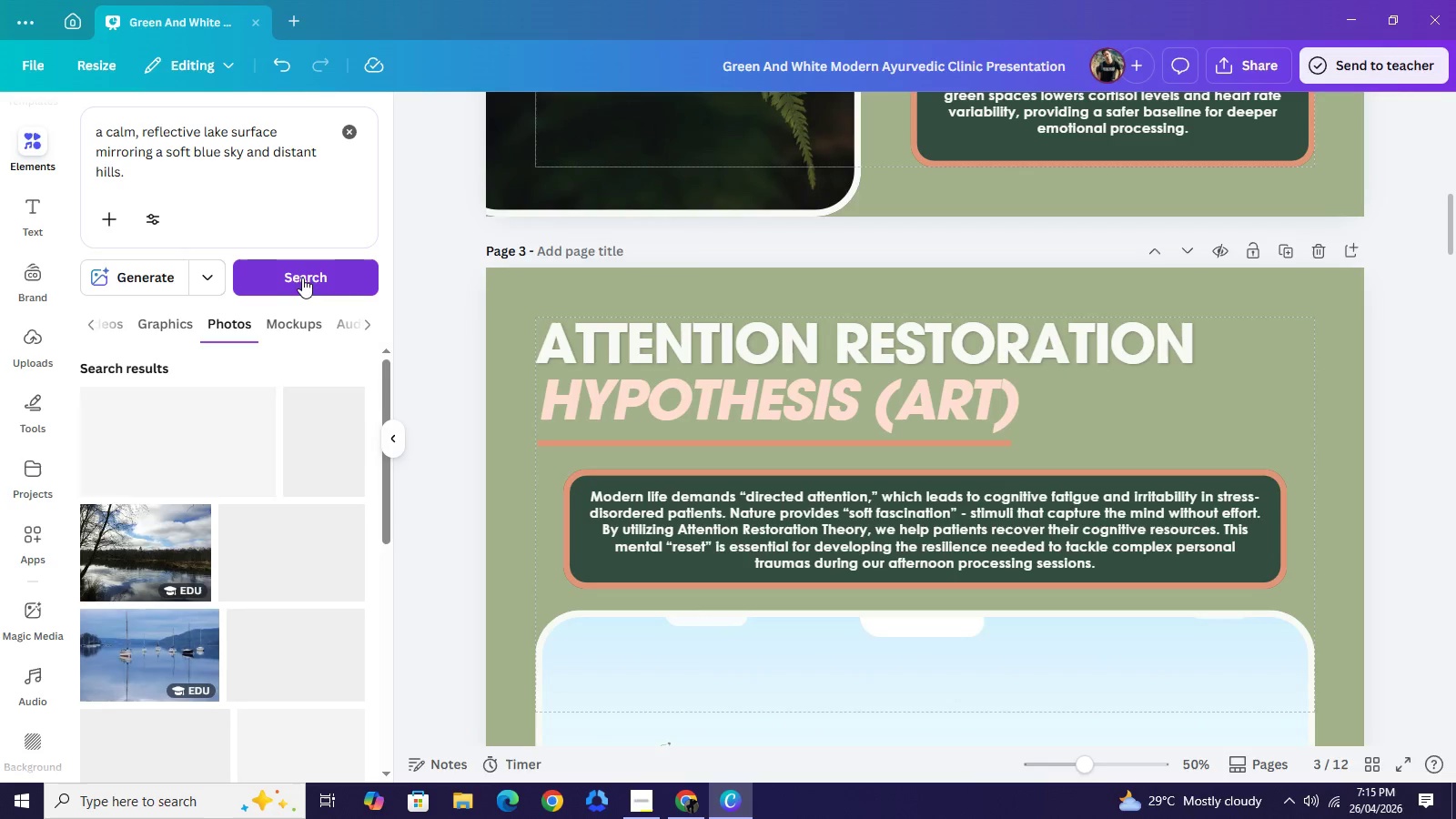 
wait(6.2)
 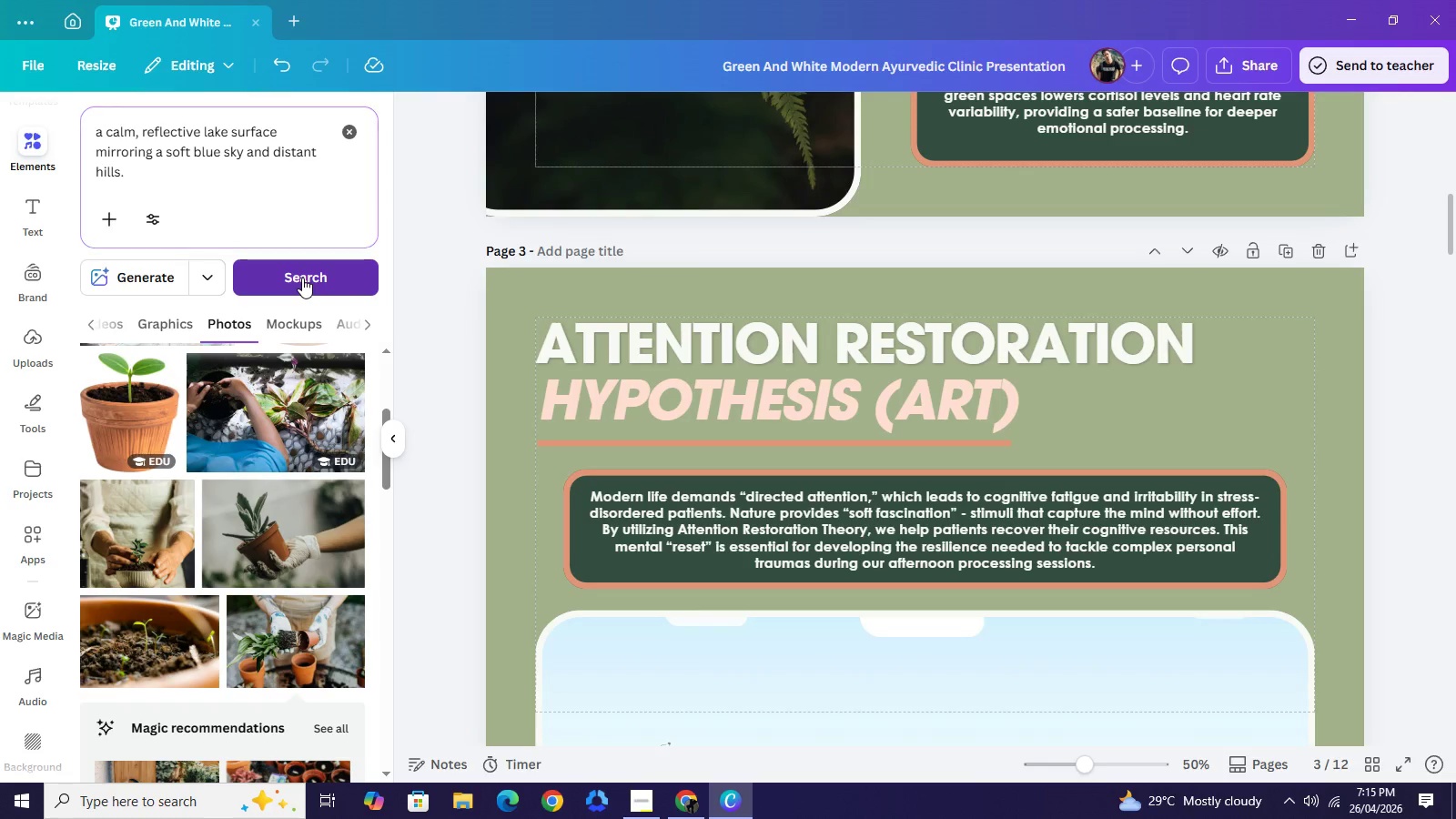 
scroll: coordinate [261, 469], scroll_direction: down, amount: 4.0
 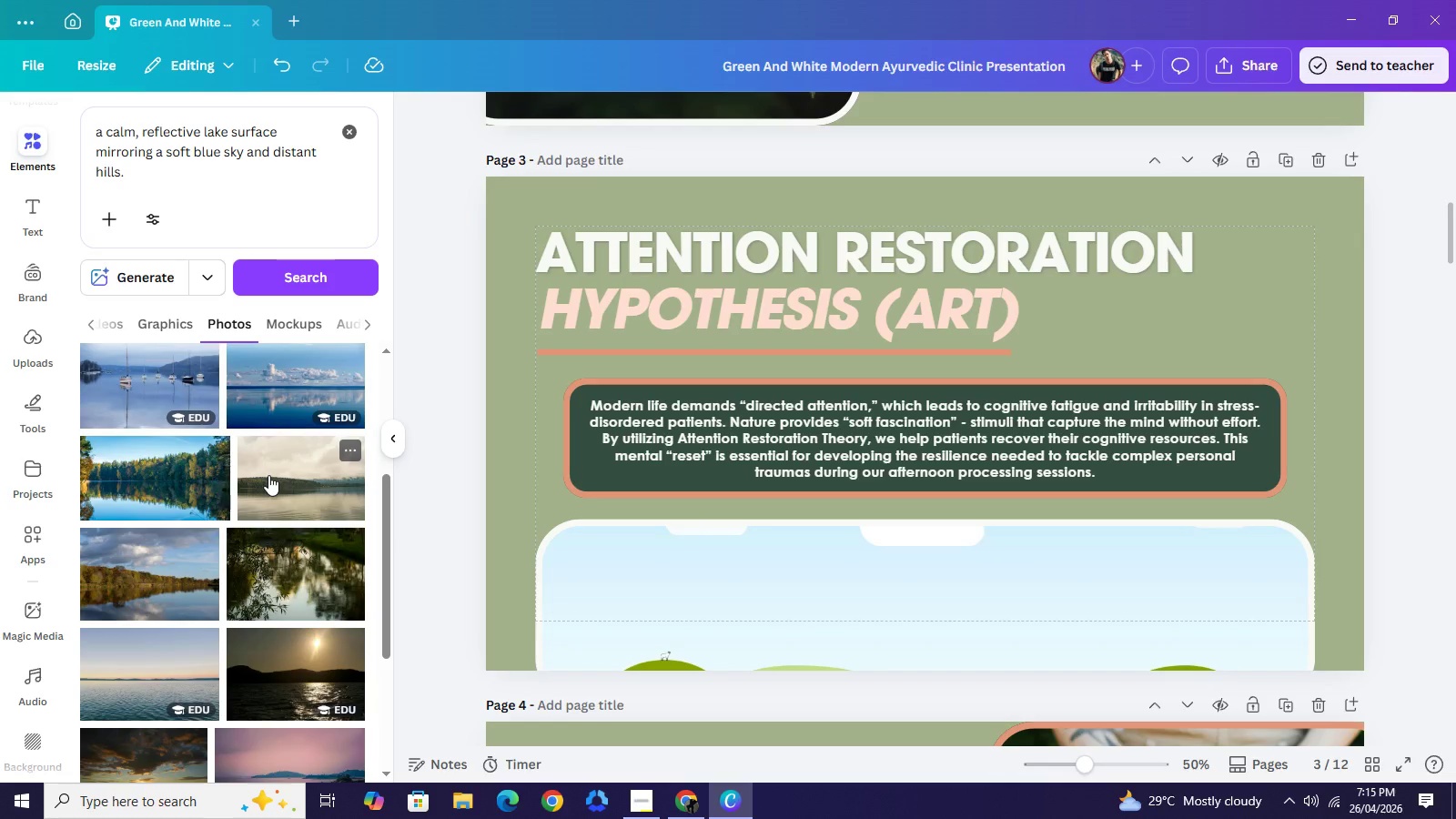 
wait(13.53)
 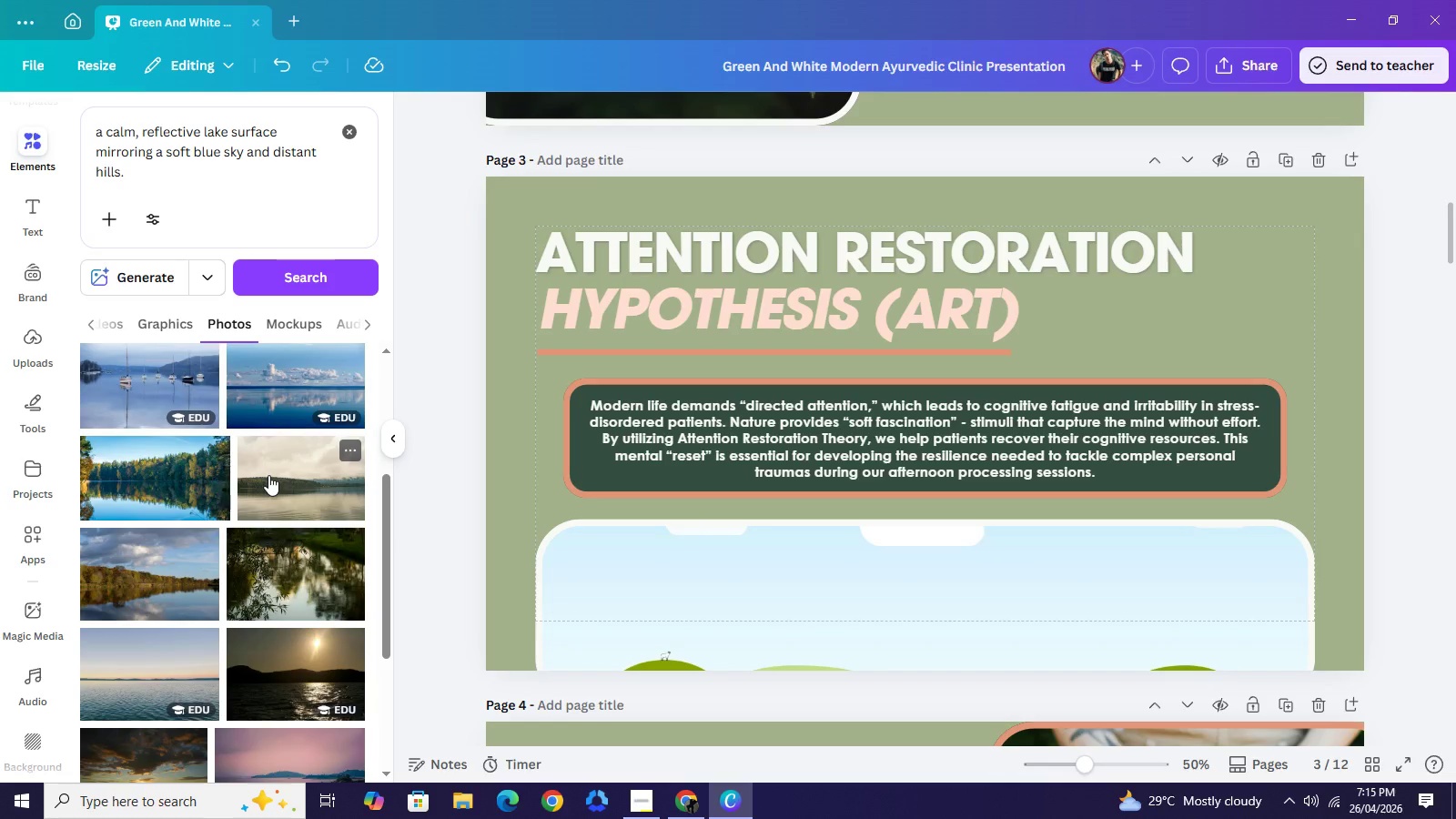 
scroll: coordinate [268, 487], scroll_direction: down, amount: 3.0
 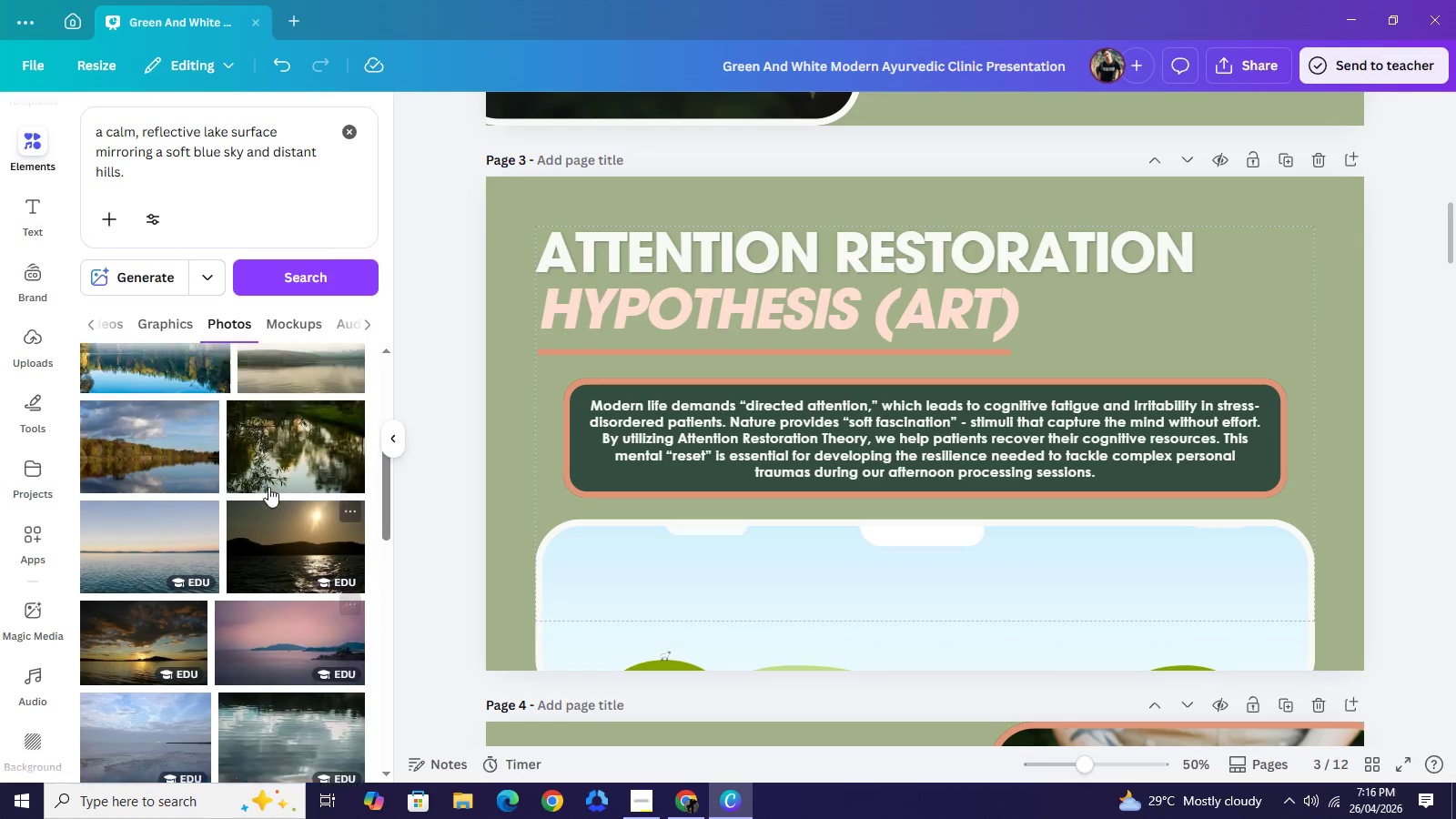 
scroll: coordinate [268, 487], scroll_direction: up, amount: 2.0
 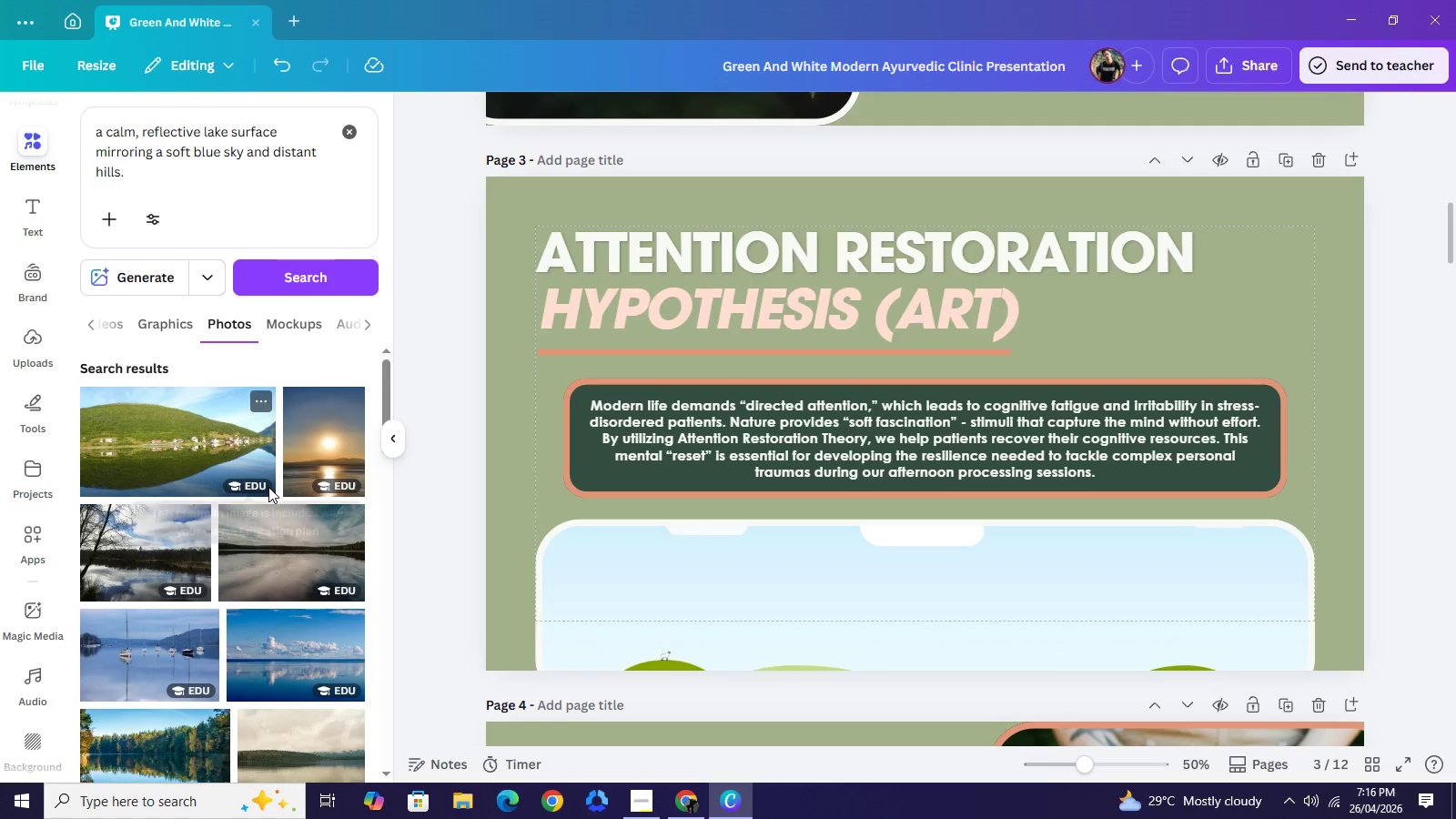 
scroll: coordinate [268, 487], scroll_direction: down, amount: 3.0
 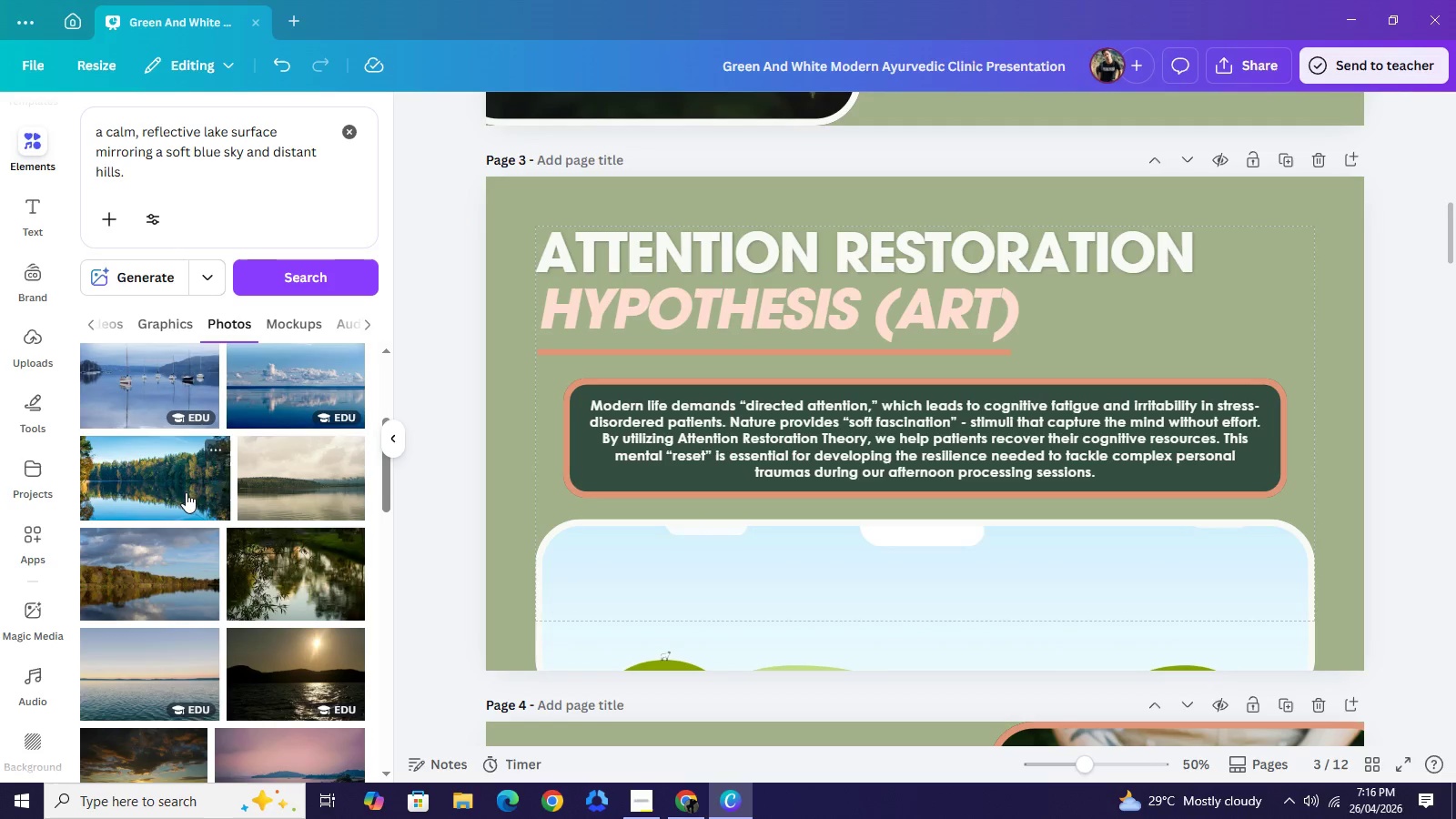 
left_click([184, 489])
 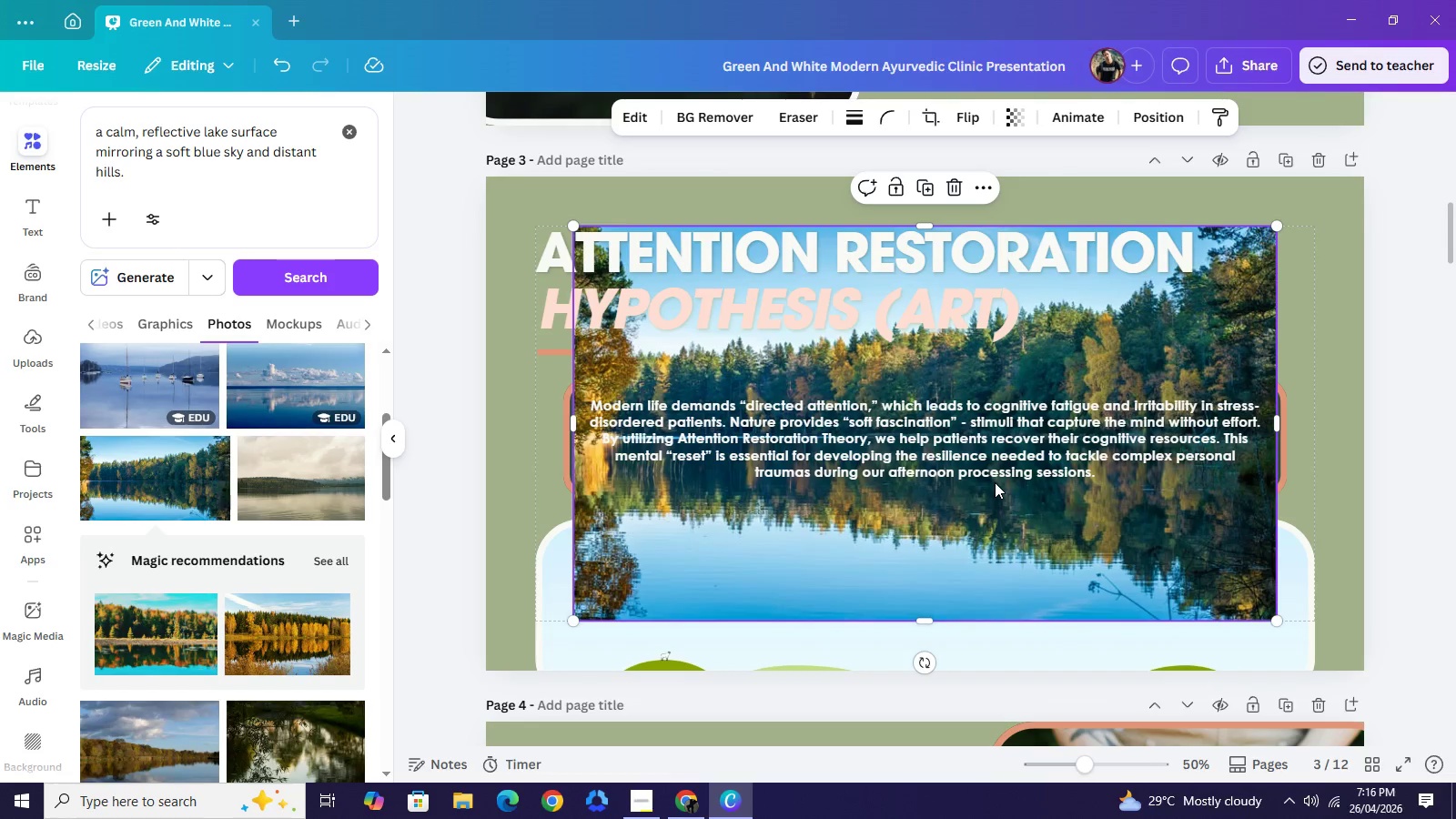 
left_click_drag(start_coordinate=[991, 495], to_coordinate=[976, 623])
 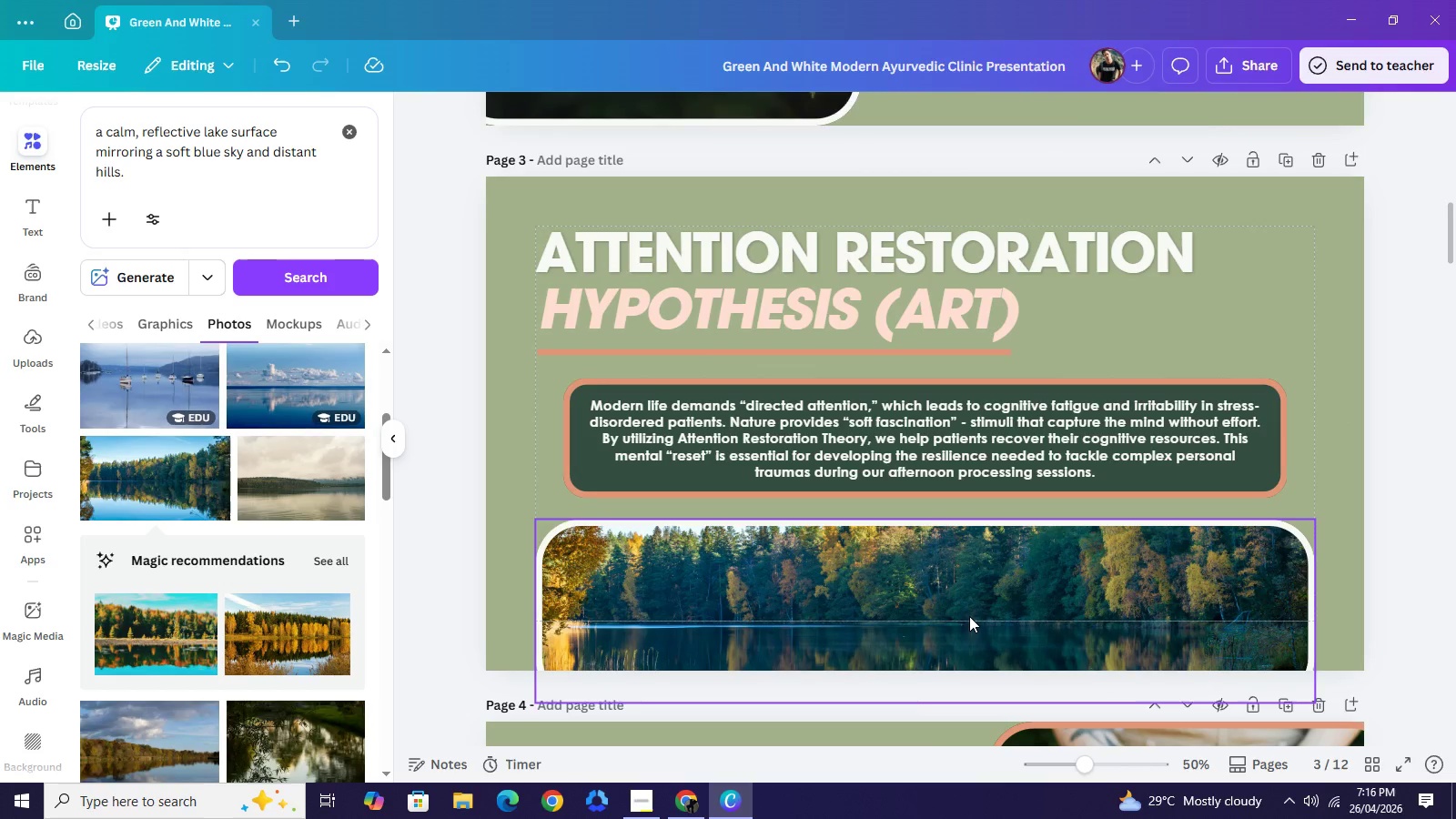 
left_click([969, 616])
 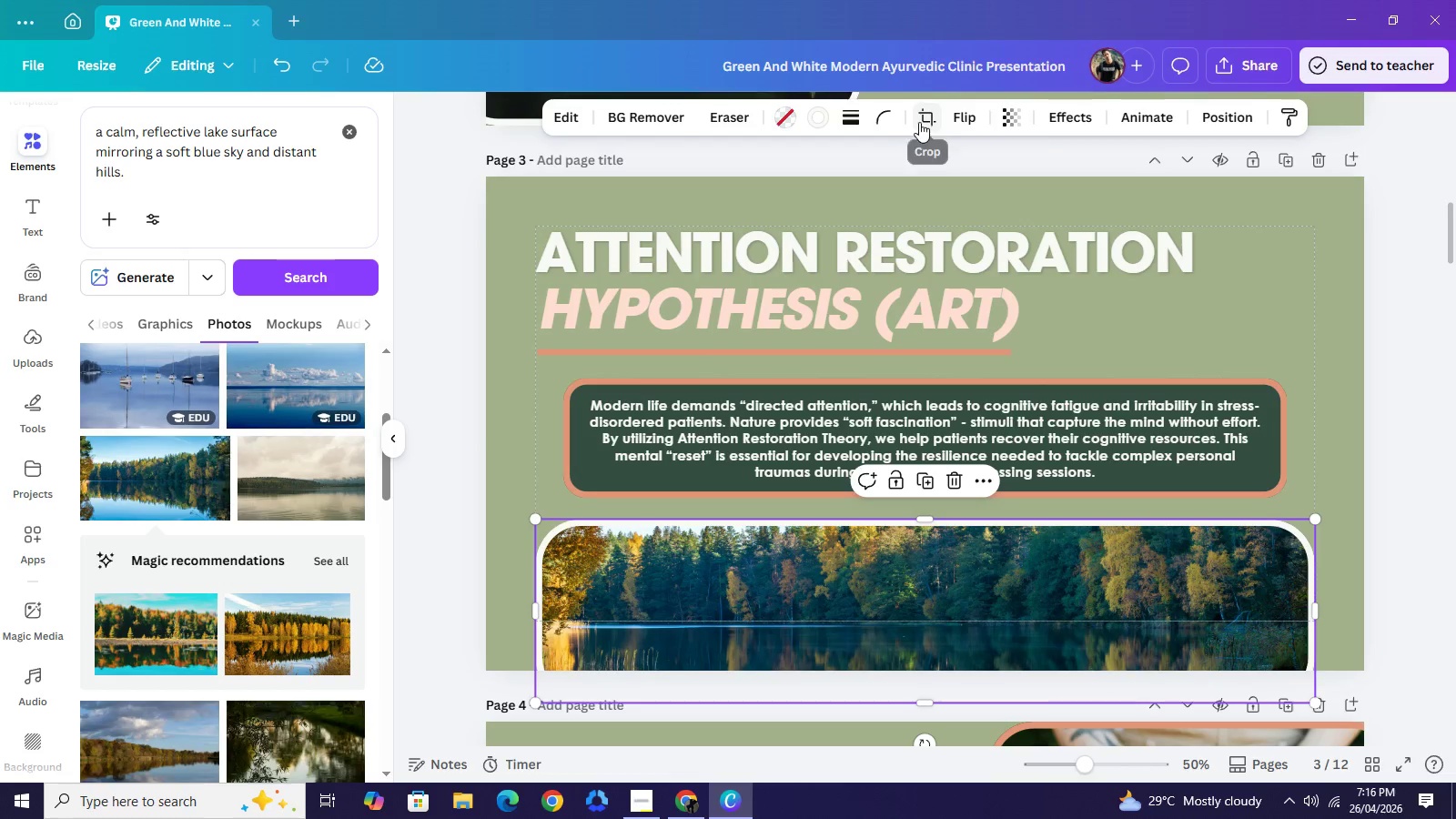 
left_click([919, 122])
 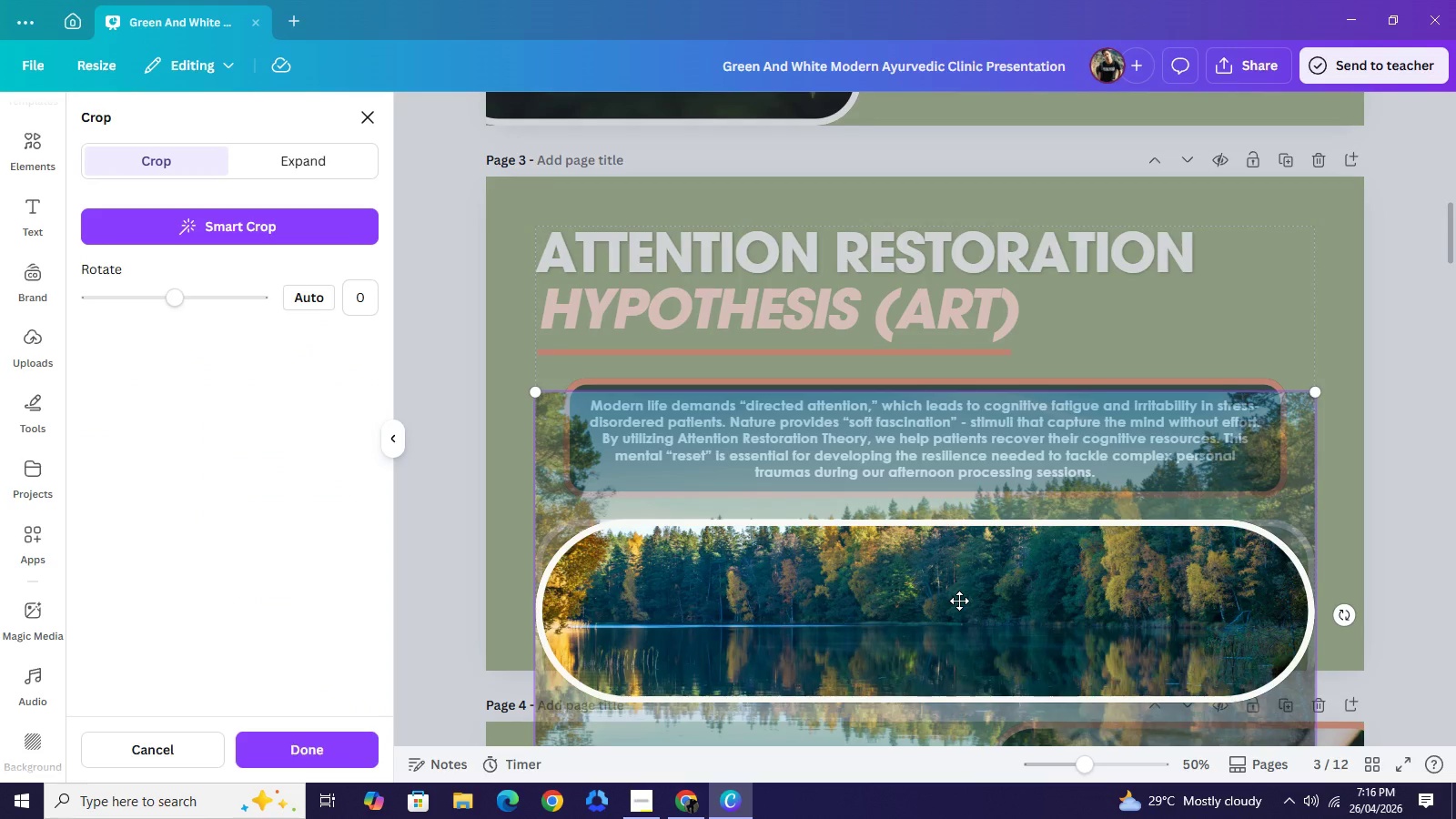 
left_click_drag(start_coordinate=[959, 600], to_coordinate=[966, 632])
 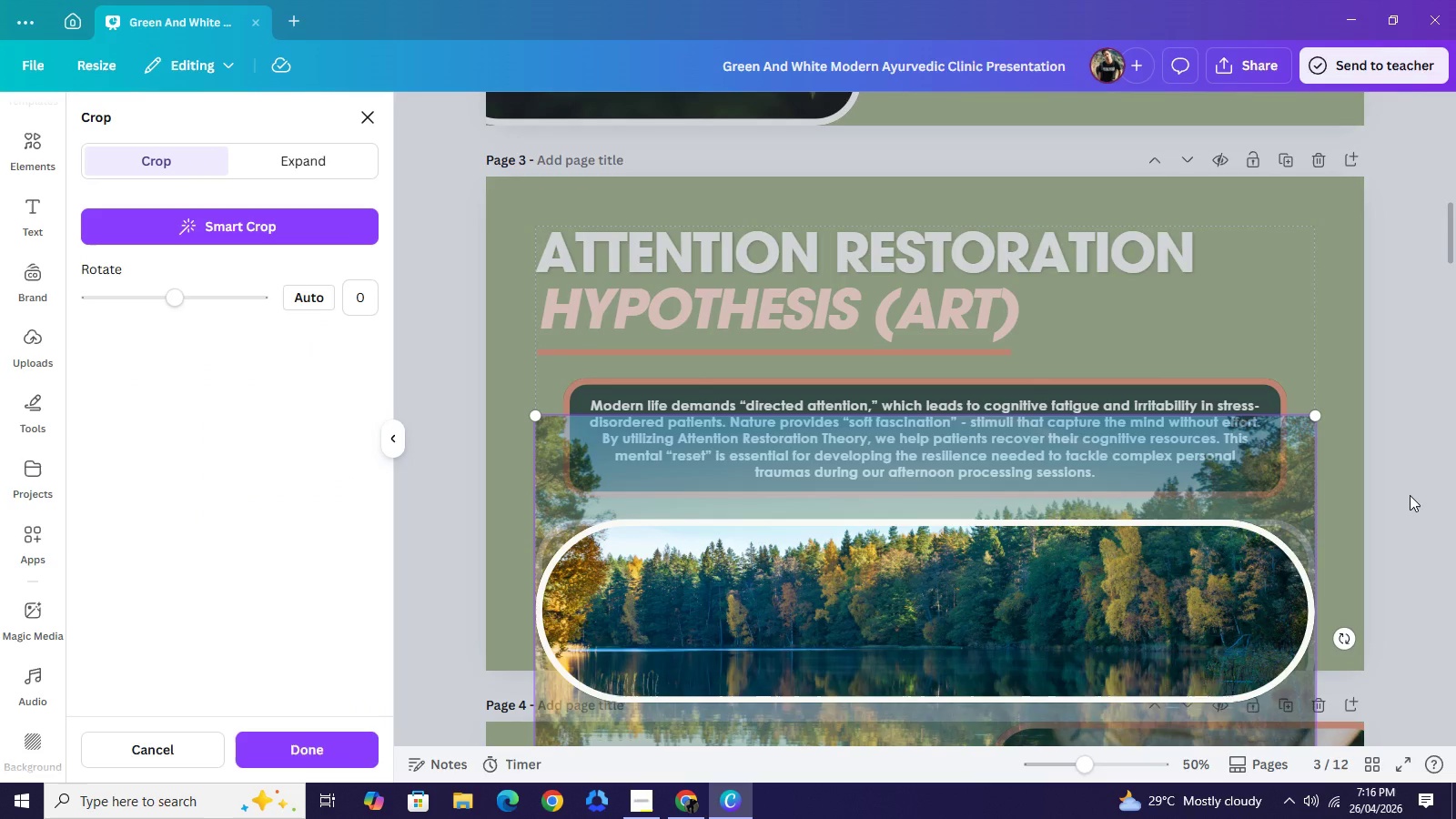 
left_click([1410, 495])
 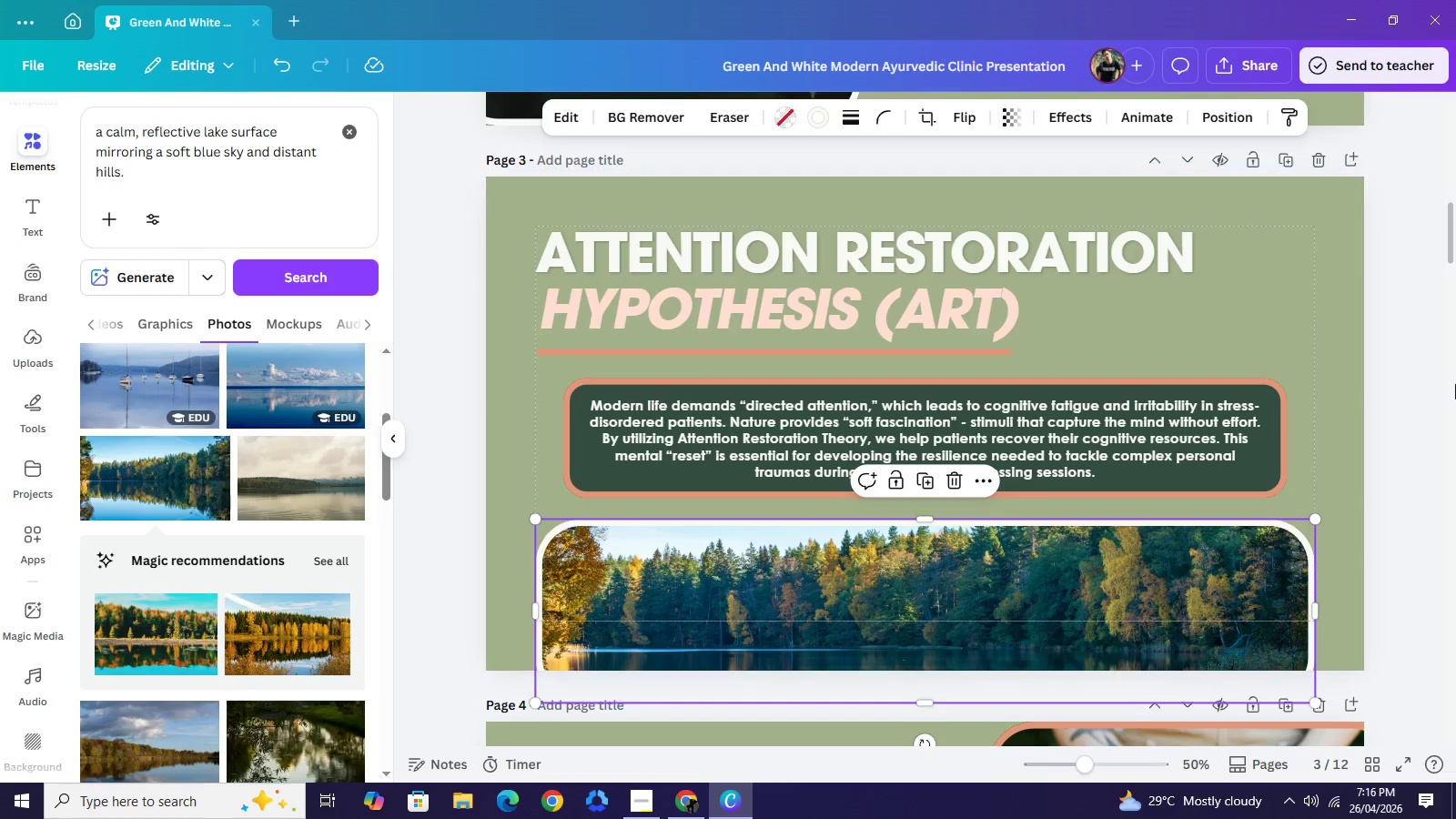 
left_click([1445, 372])
 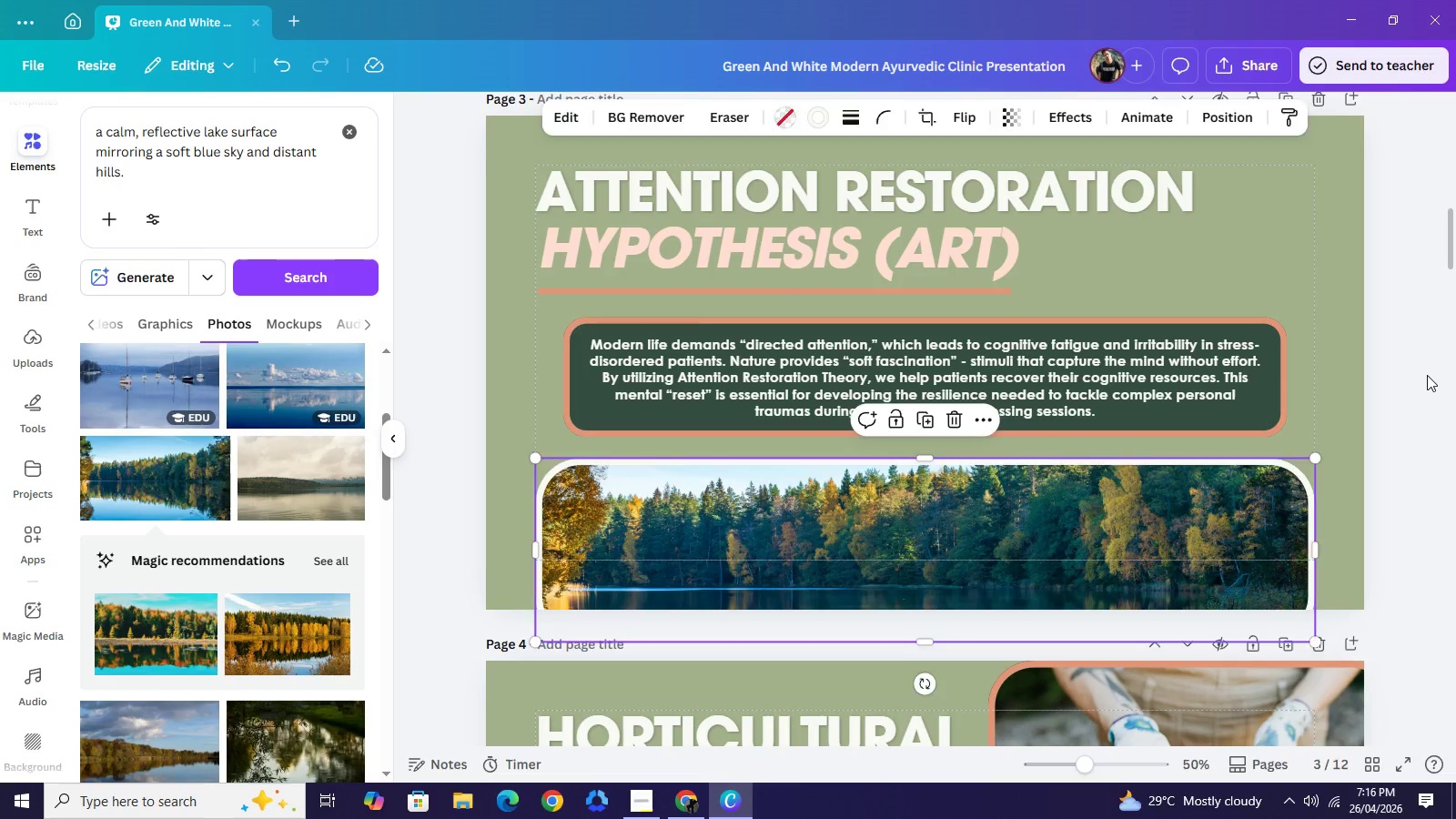 
left_click([1427, 374])
 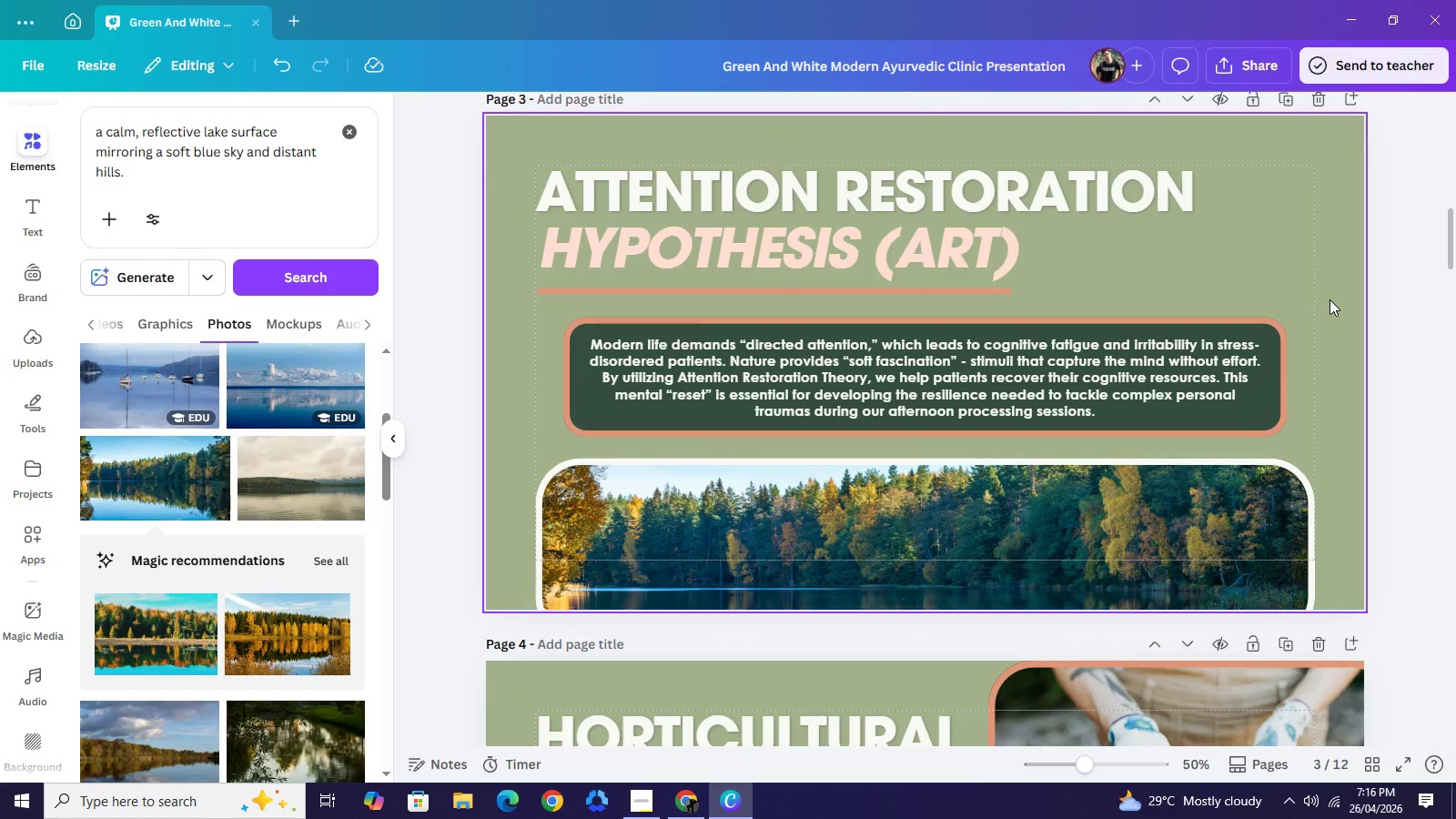 
wait(12.47)
 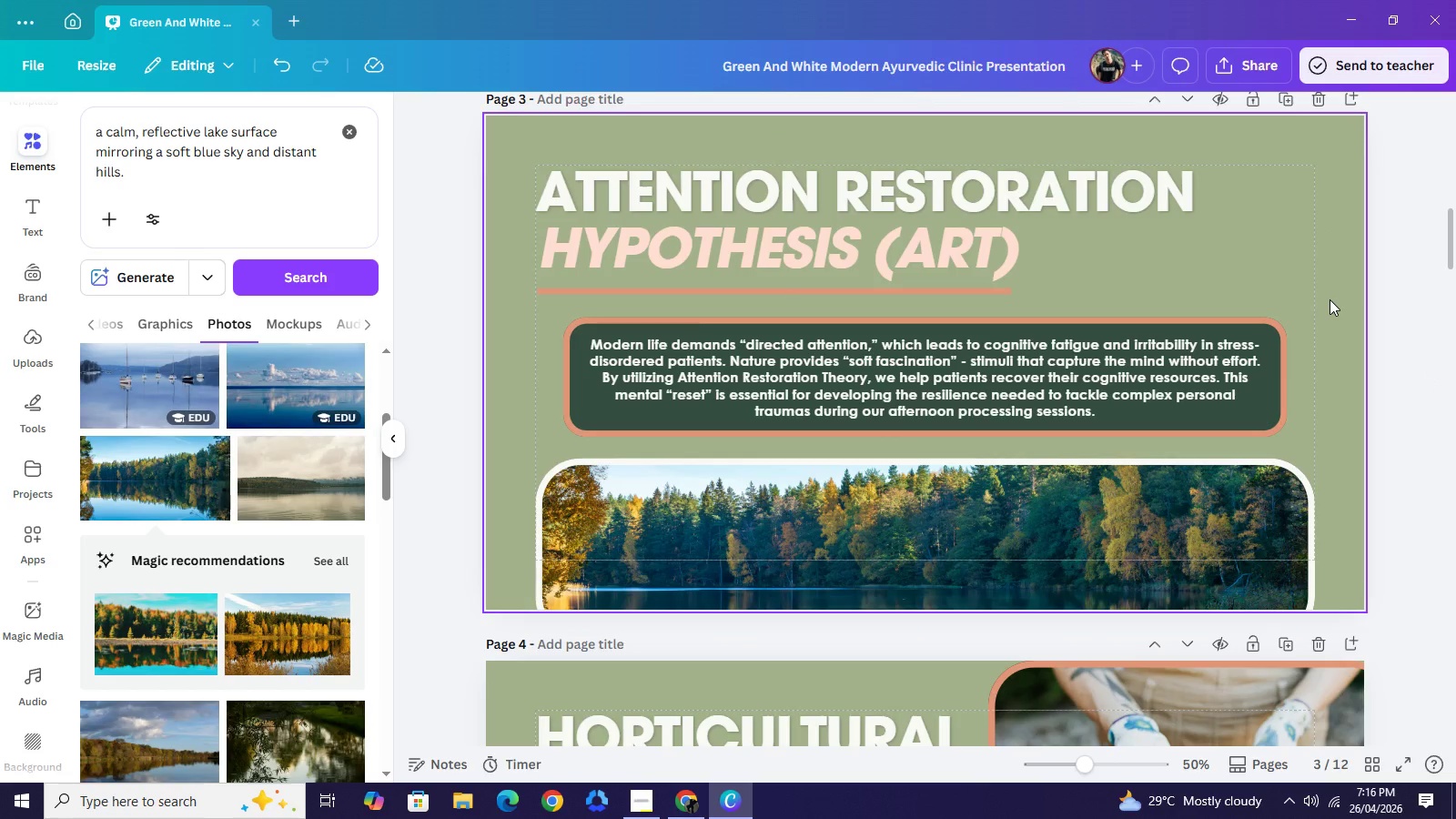 
scroll: coordinate [1328, 297], scroll_direction: up, amount: 1.0
 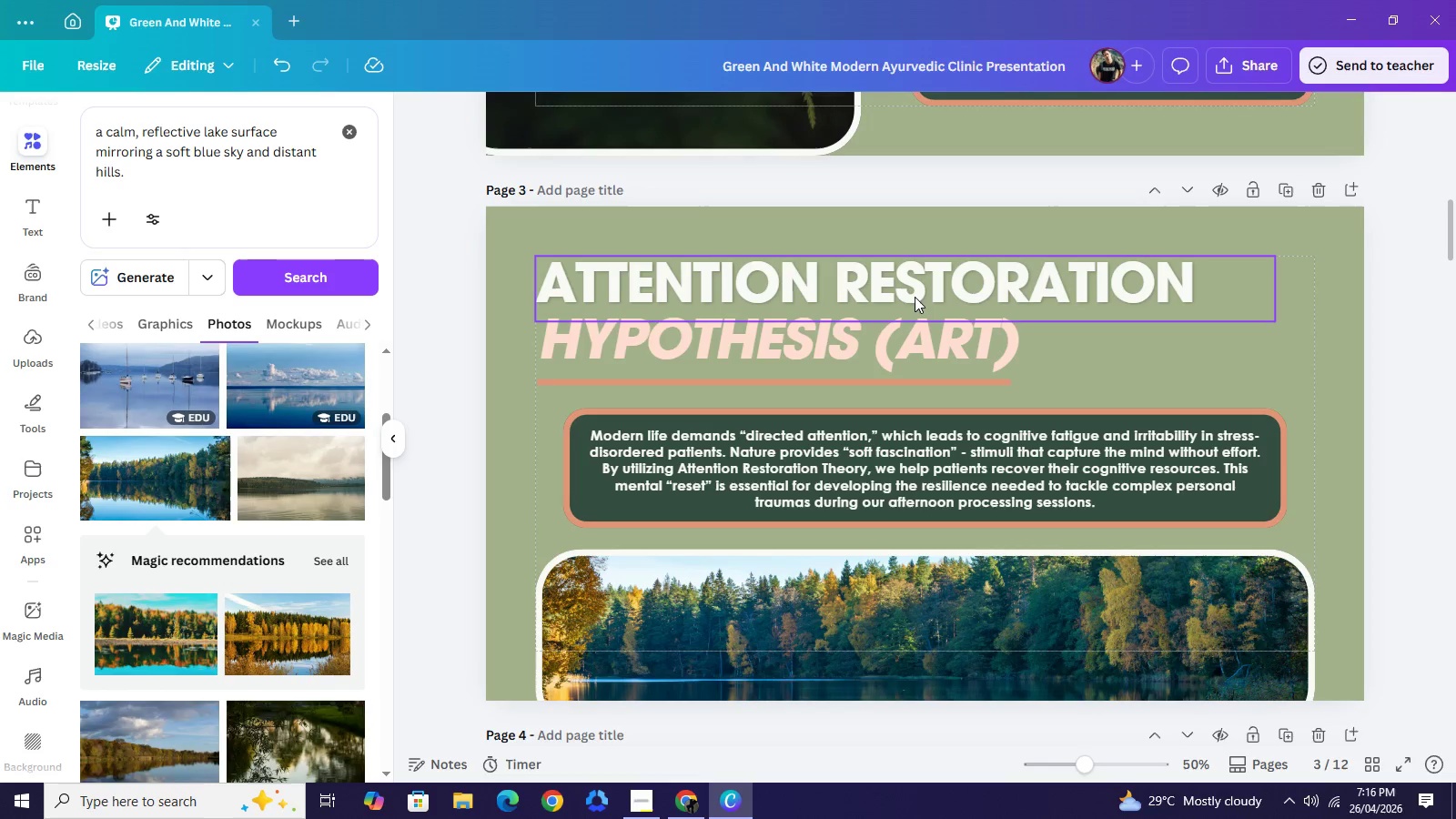 
left_click([912, 296])
 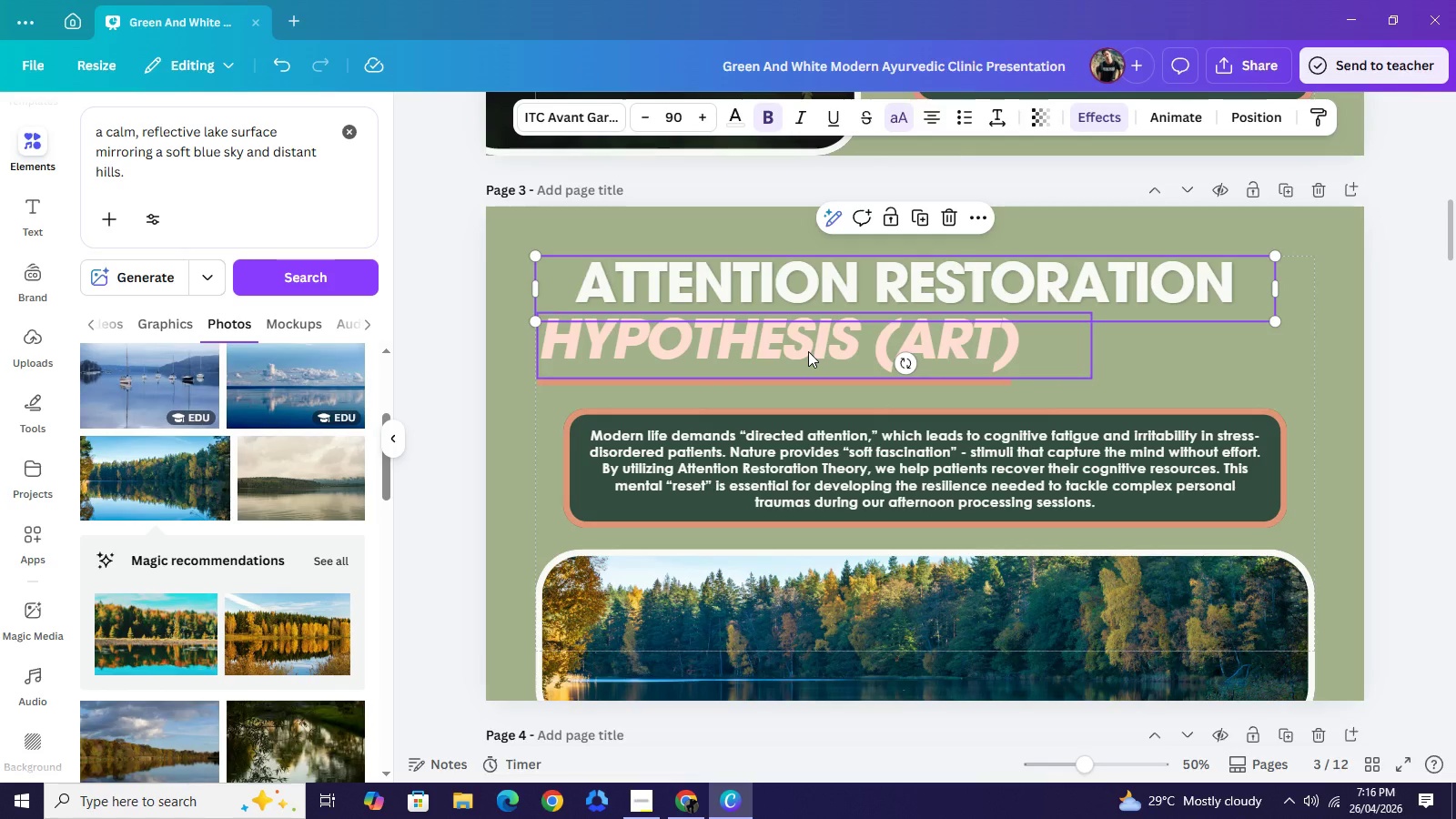 
left_click([808, 351])
 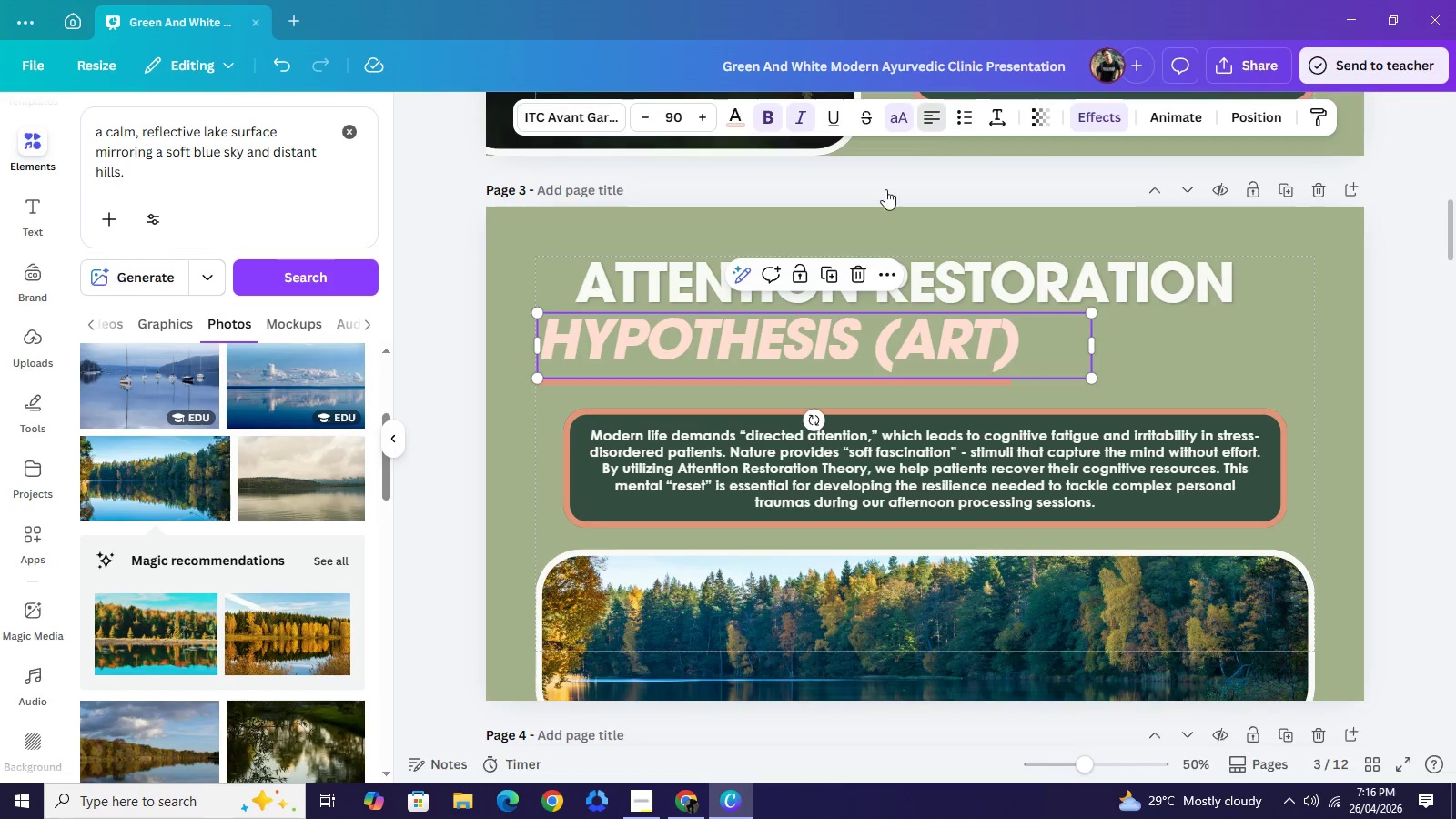 
left_click([933, 123])
 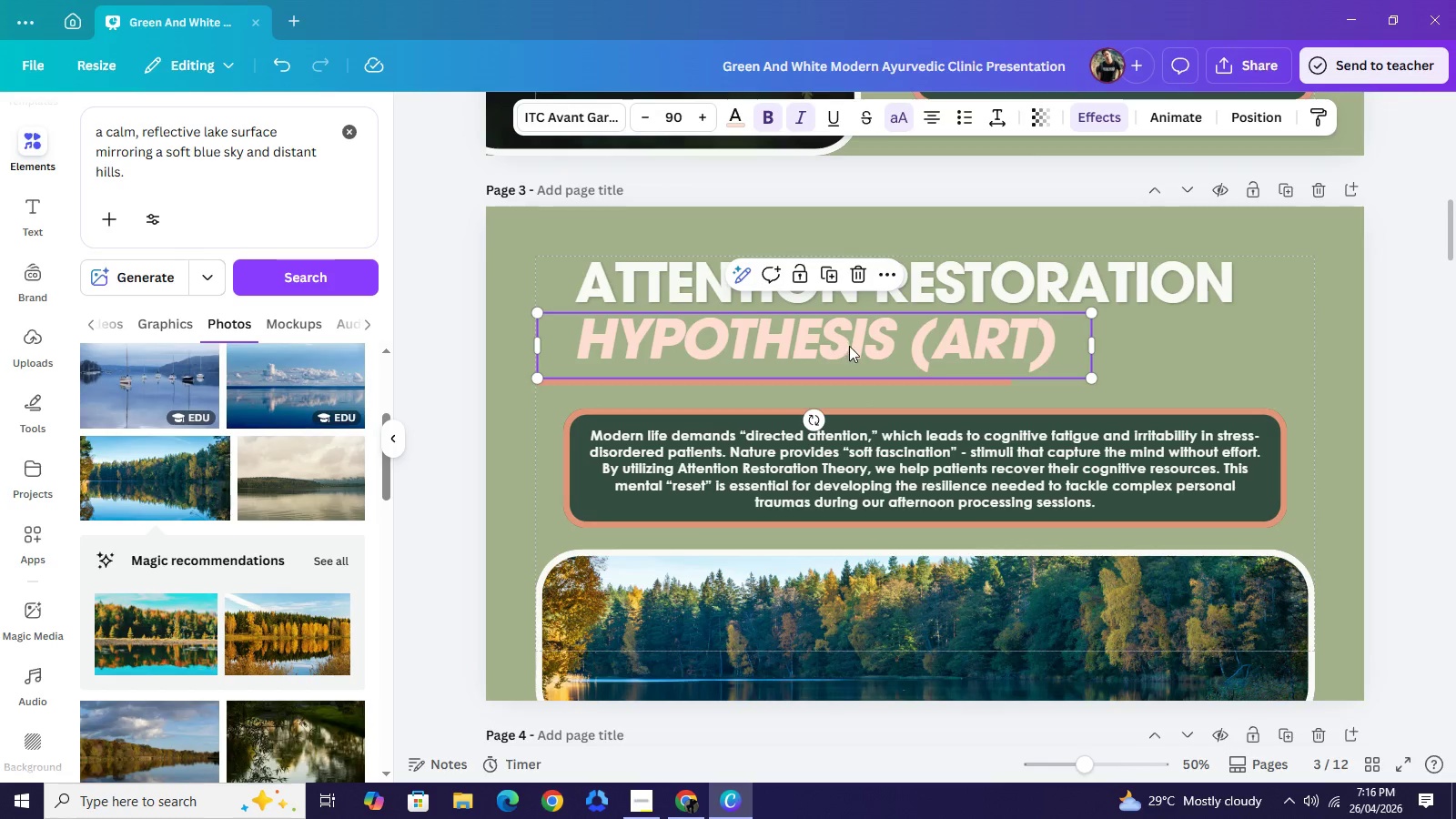 
left_click_drag(start_coordinate=[845, 346], to_coordinate=[958, 344])
 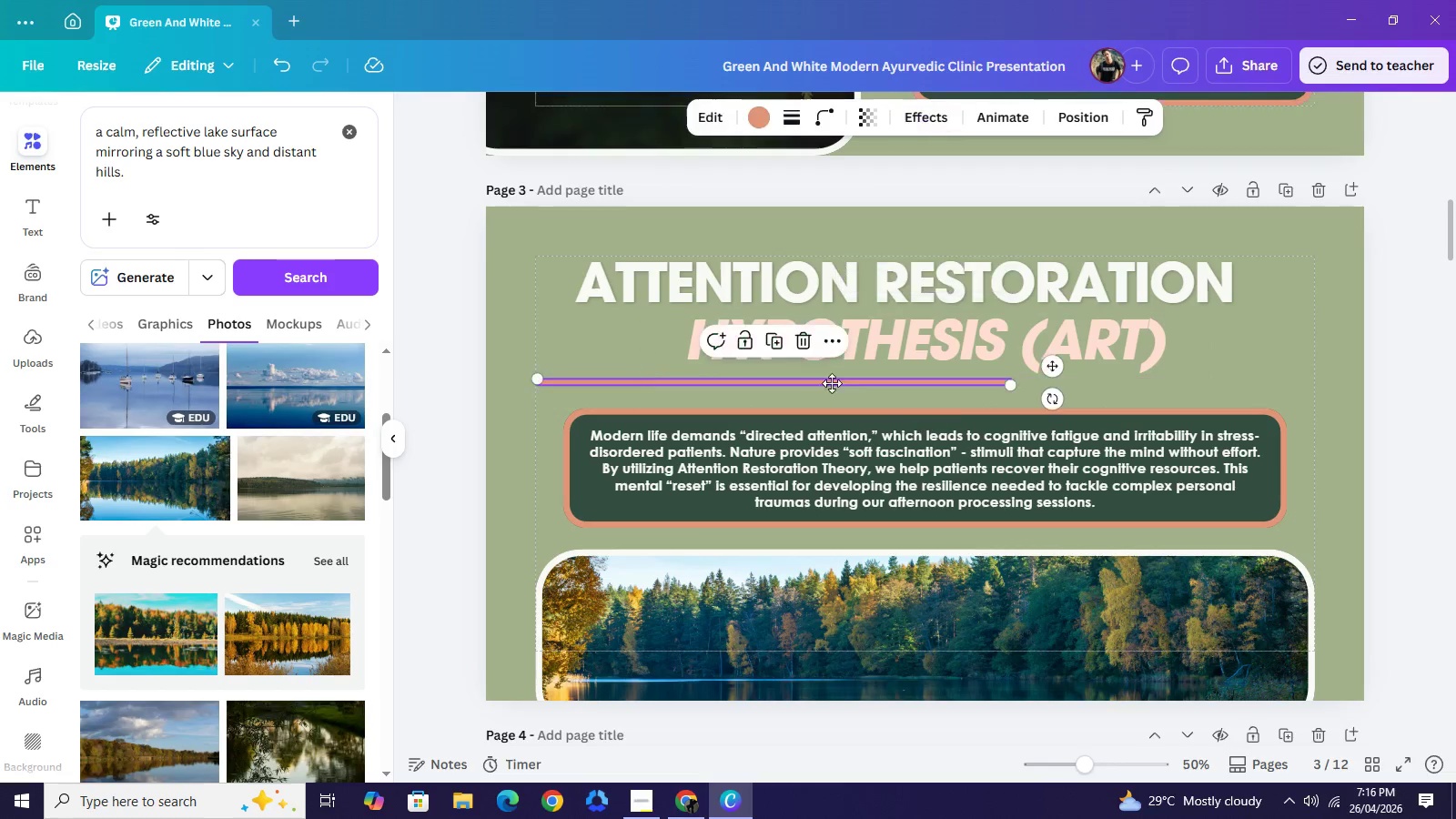 
left_click_drag(start_coordinate=[814, 385], to_coordinate=[966, 376])
 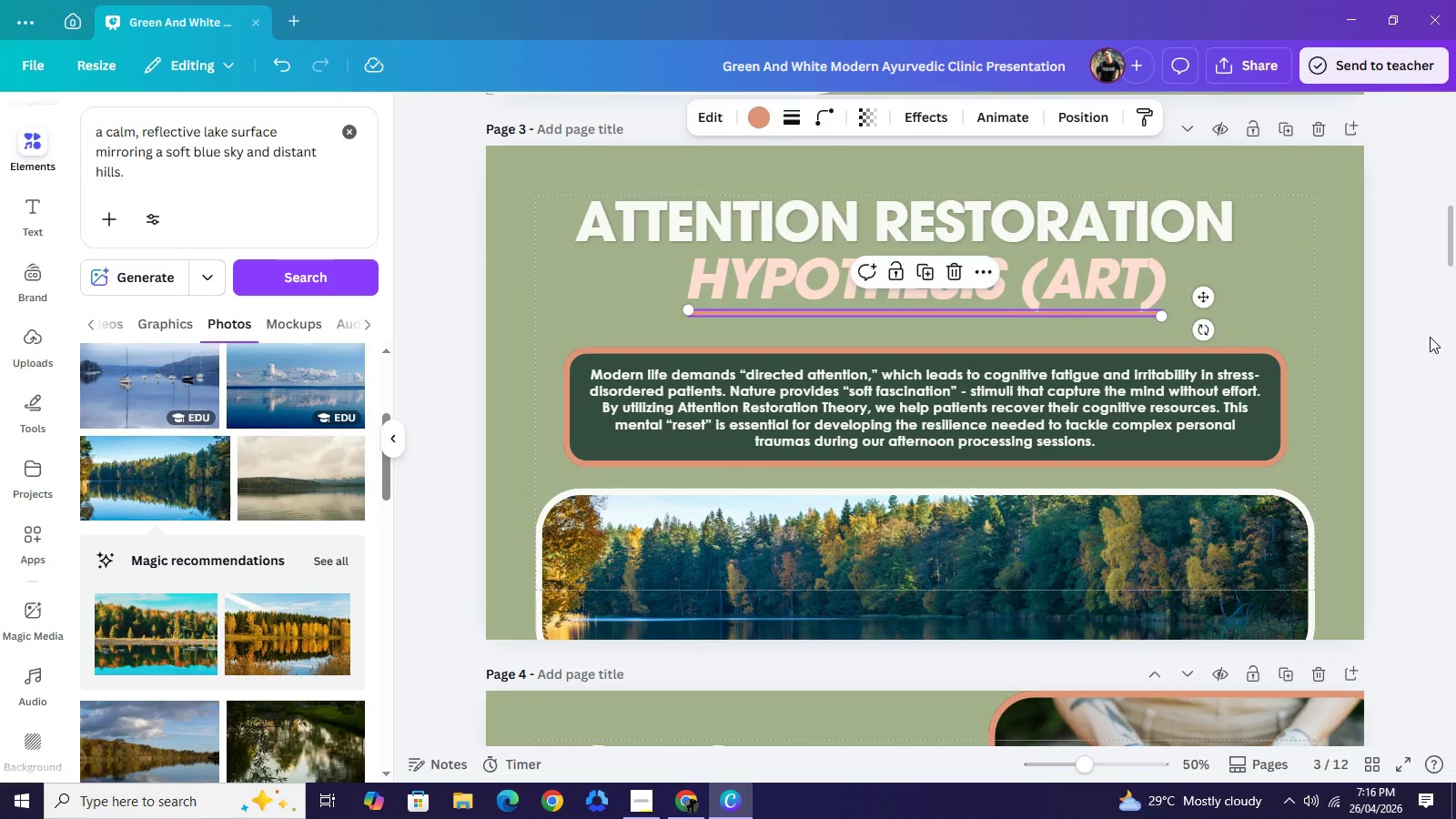 
double_click([1430, 337])
 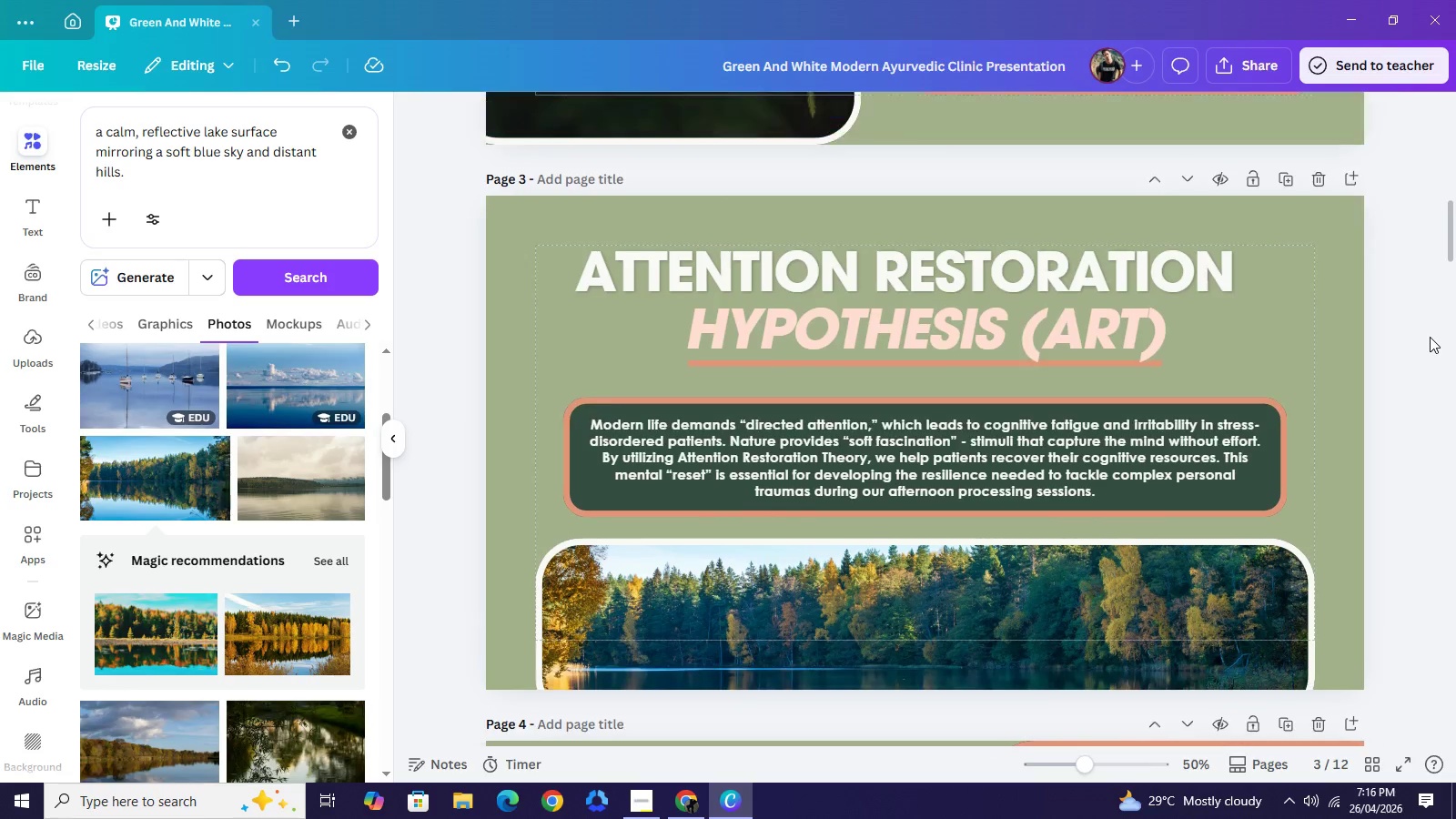 
scroll: coordinate [1430, 337], scroll_direction: up, amount: 4.0
 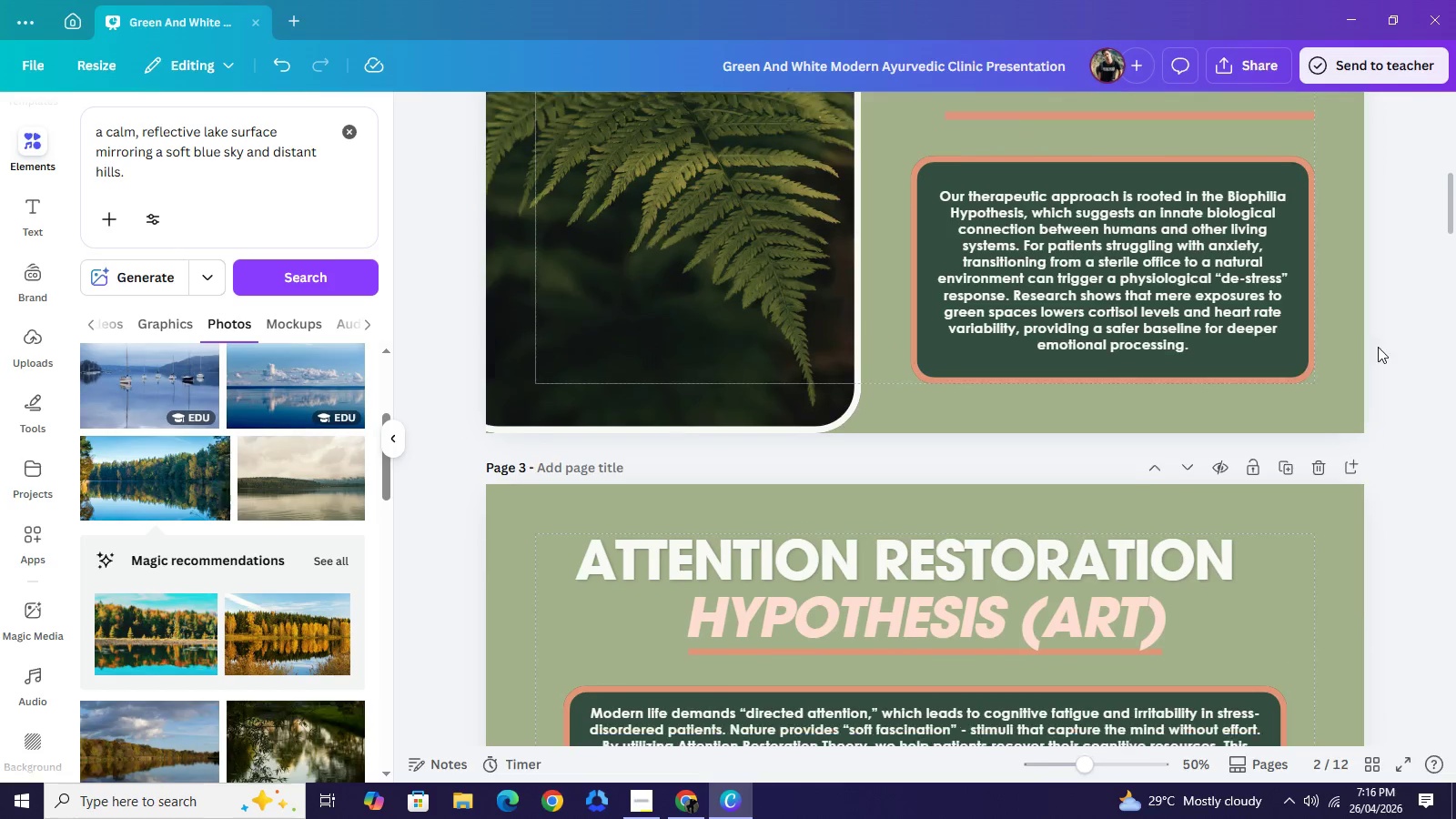 
scroll: coordinate [1422, 339], scroll_direction: down, amount: 1.0
 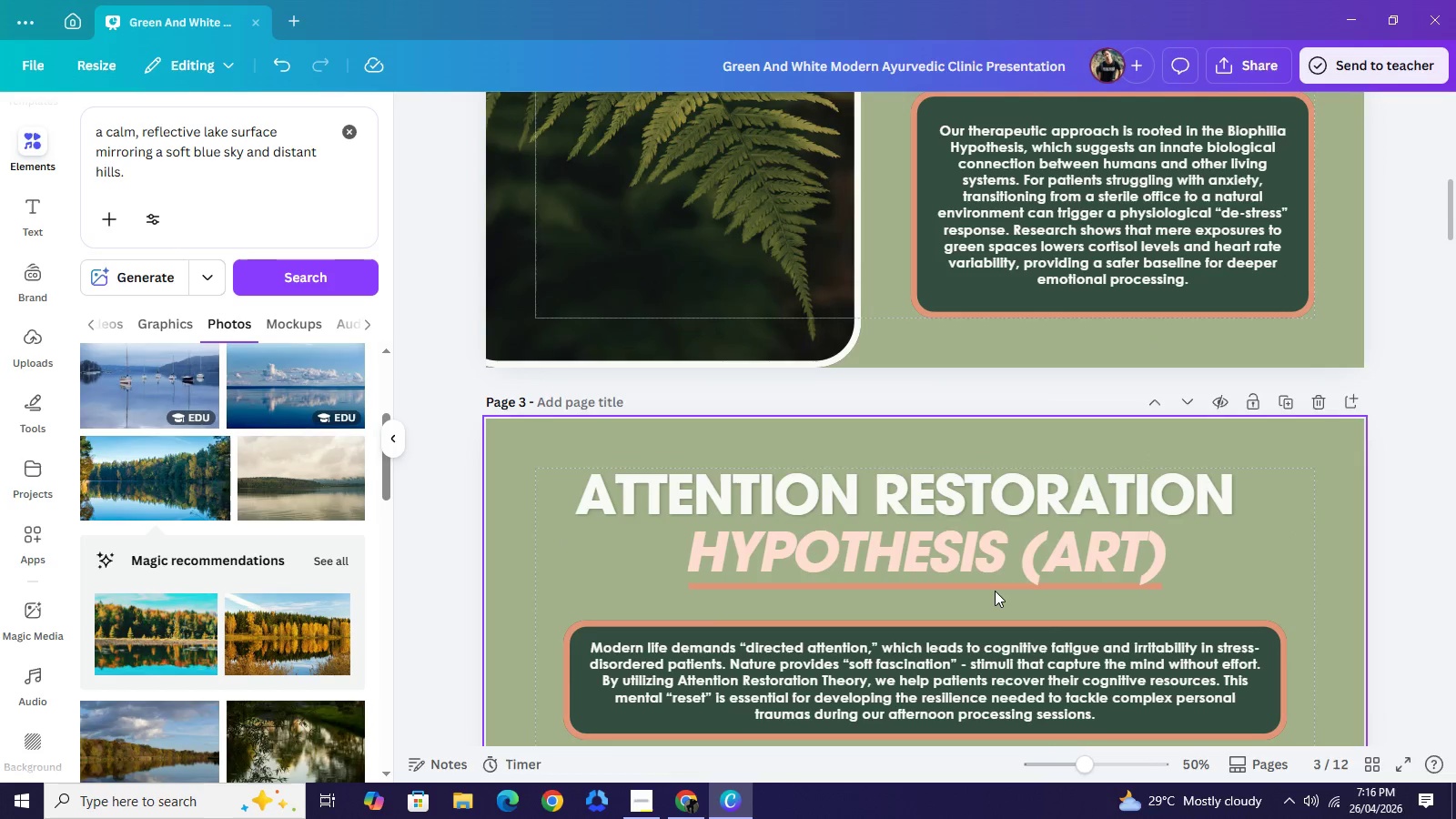 
left_click([995, 588])
 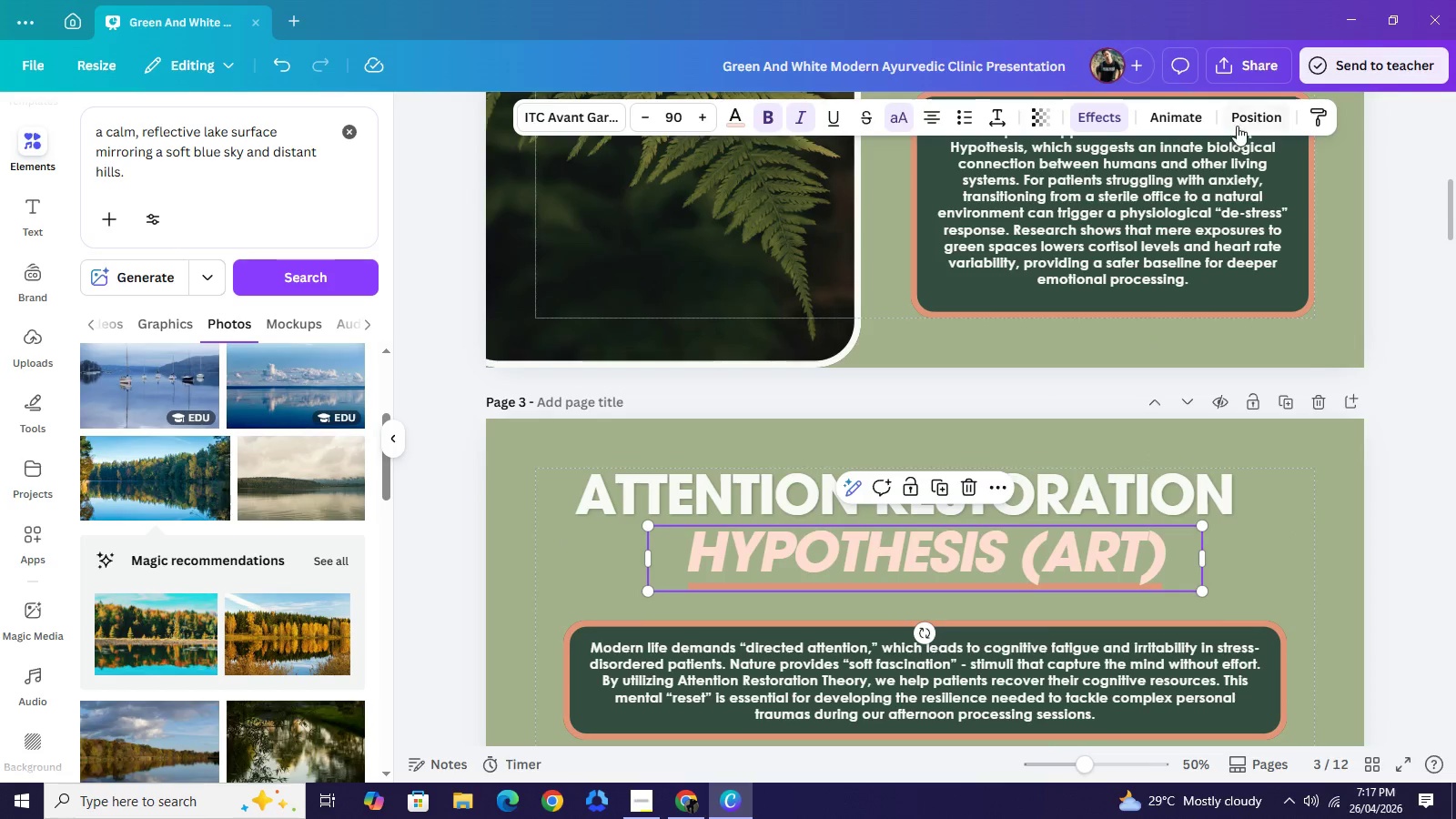 
left_click([1240, 115])
 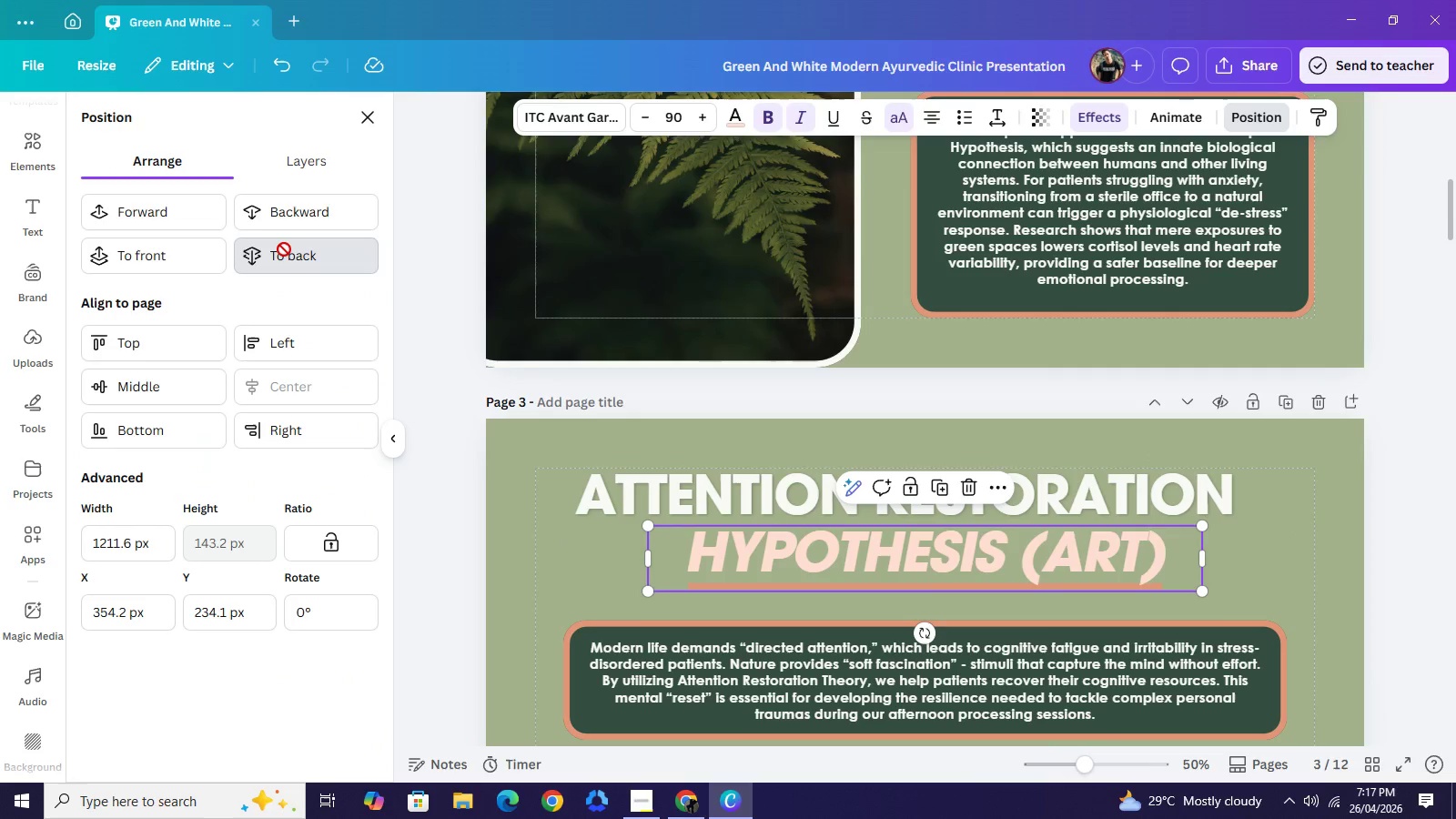 
double_click([284, 249])
 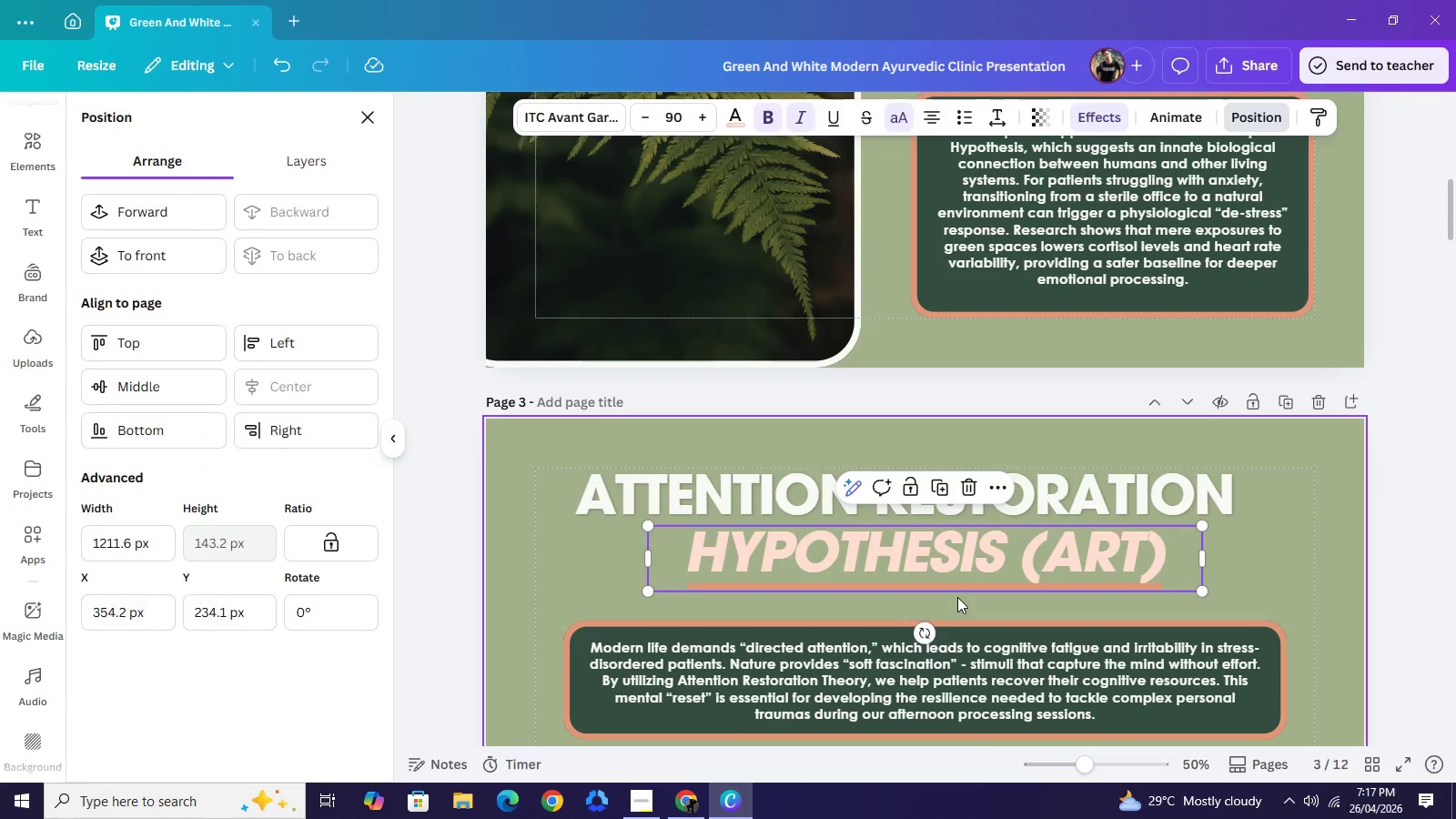 
left_click([957, 597])
 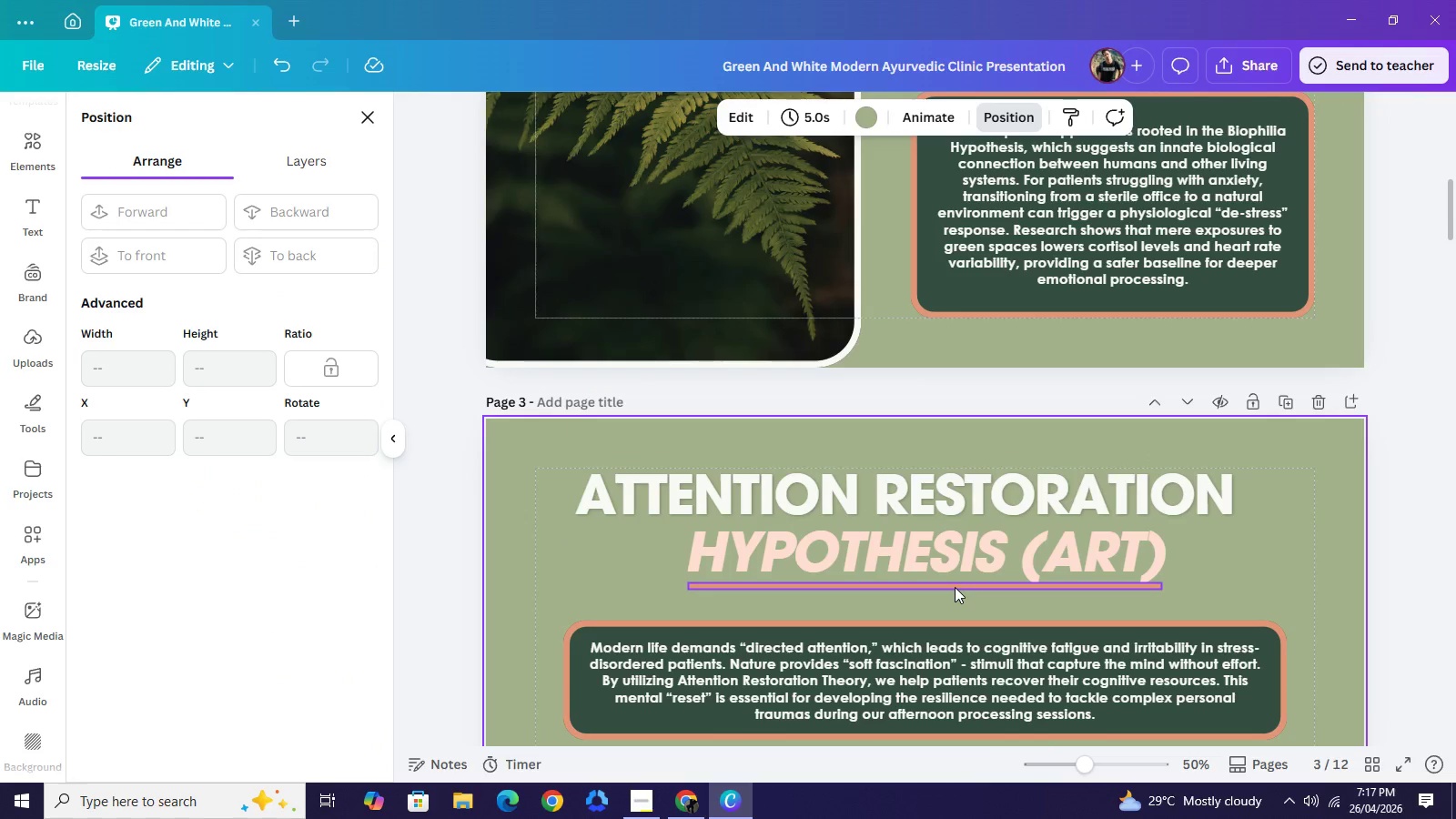 
left_click([955, 587])
 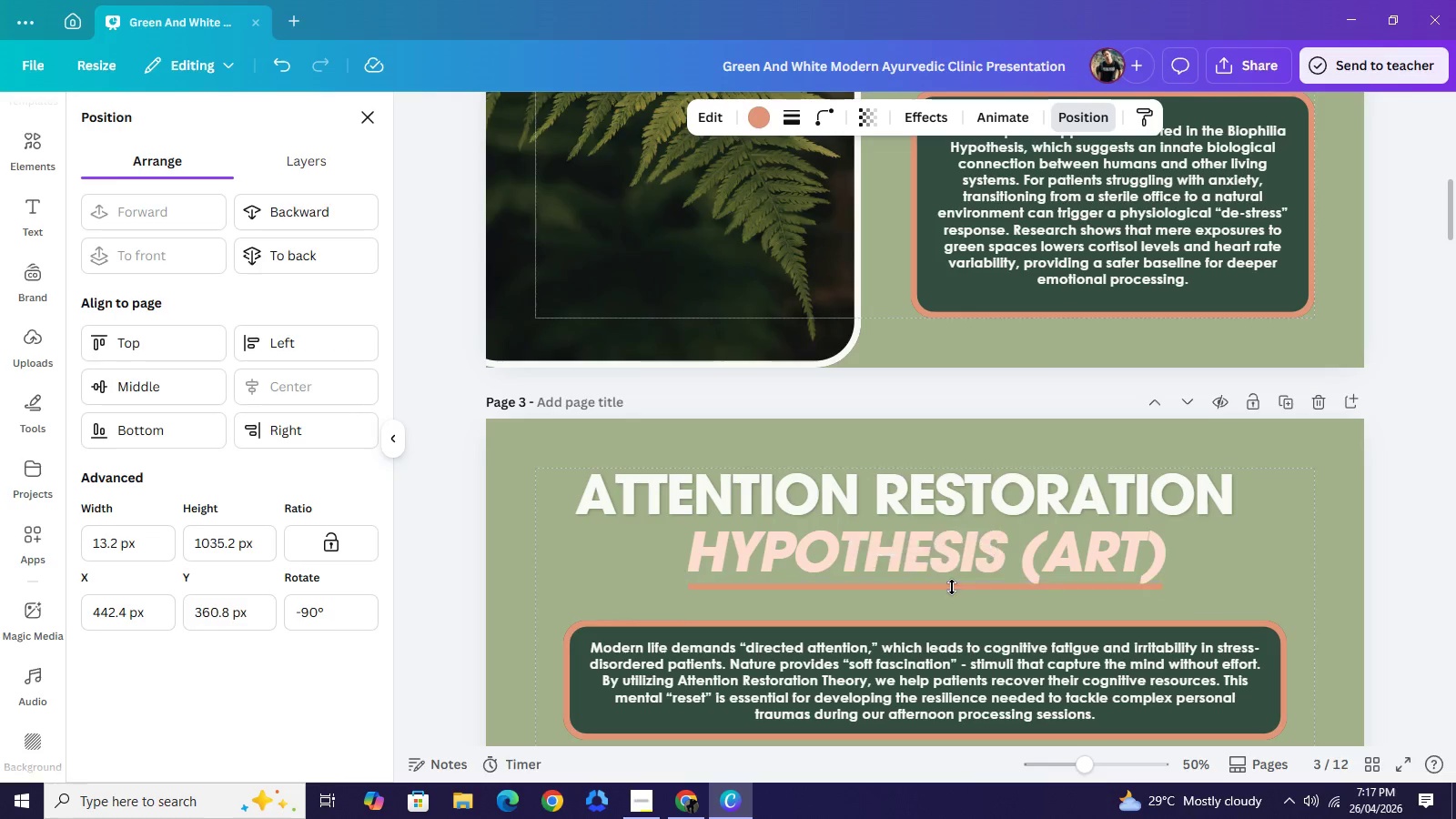 
key(ArrowDown)
 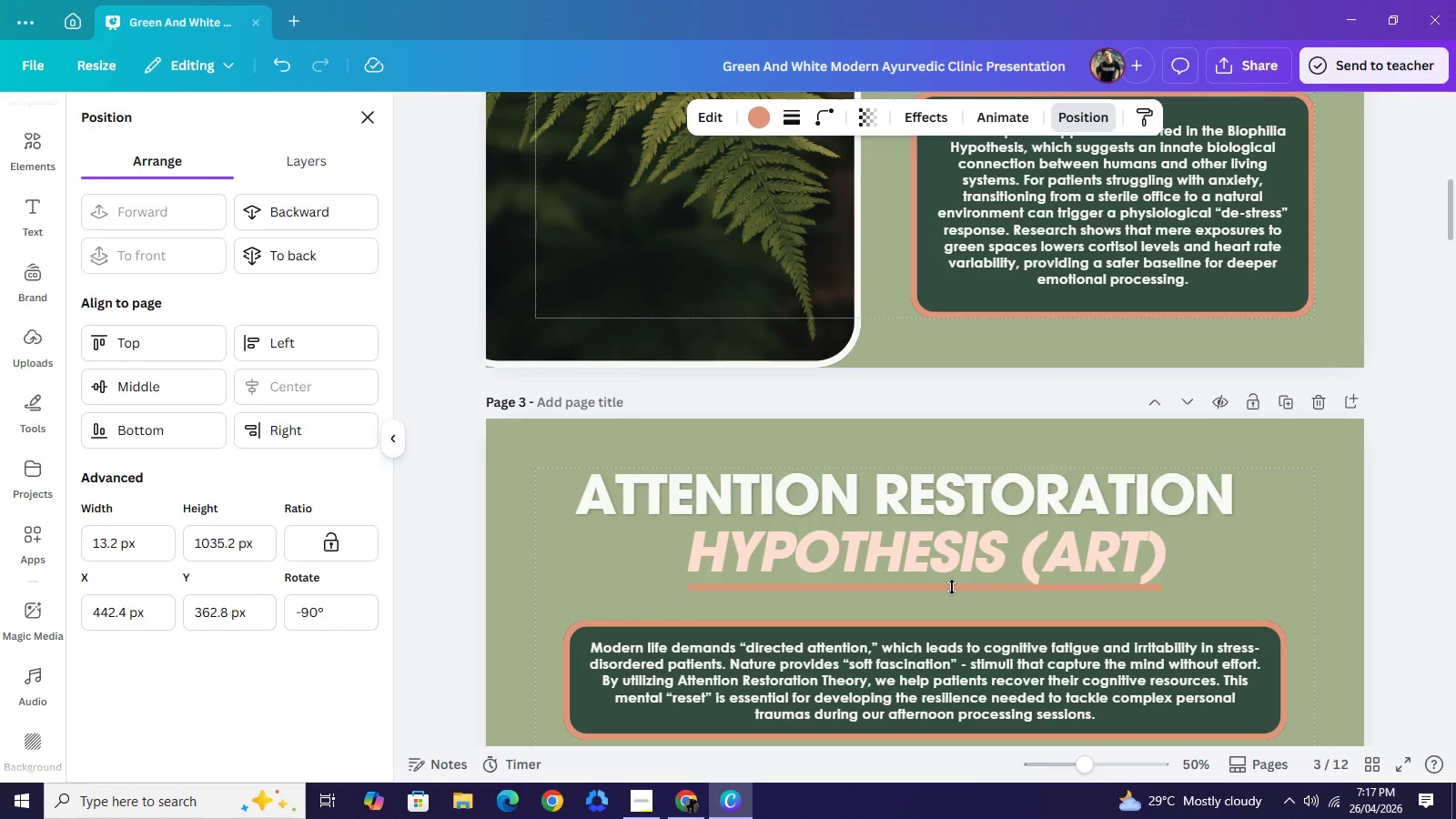 
key(ArrowDown)
 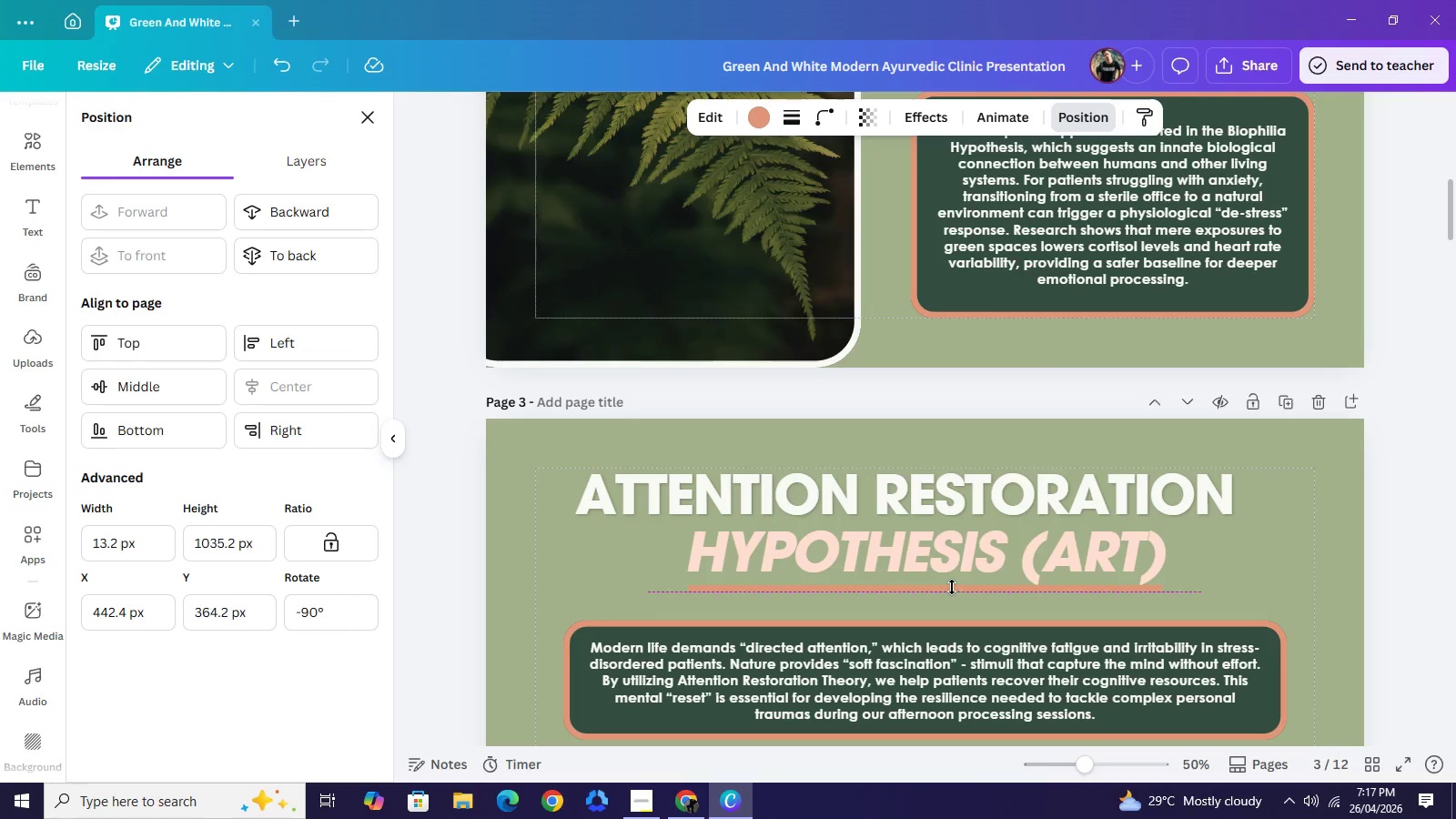 
key(ArrowDown)
 